 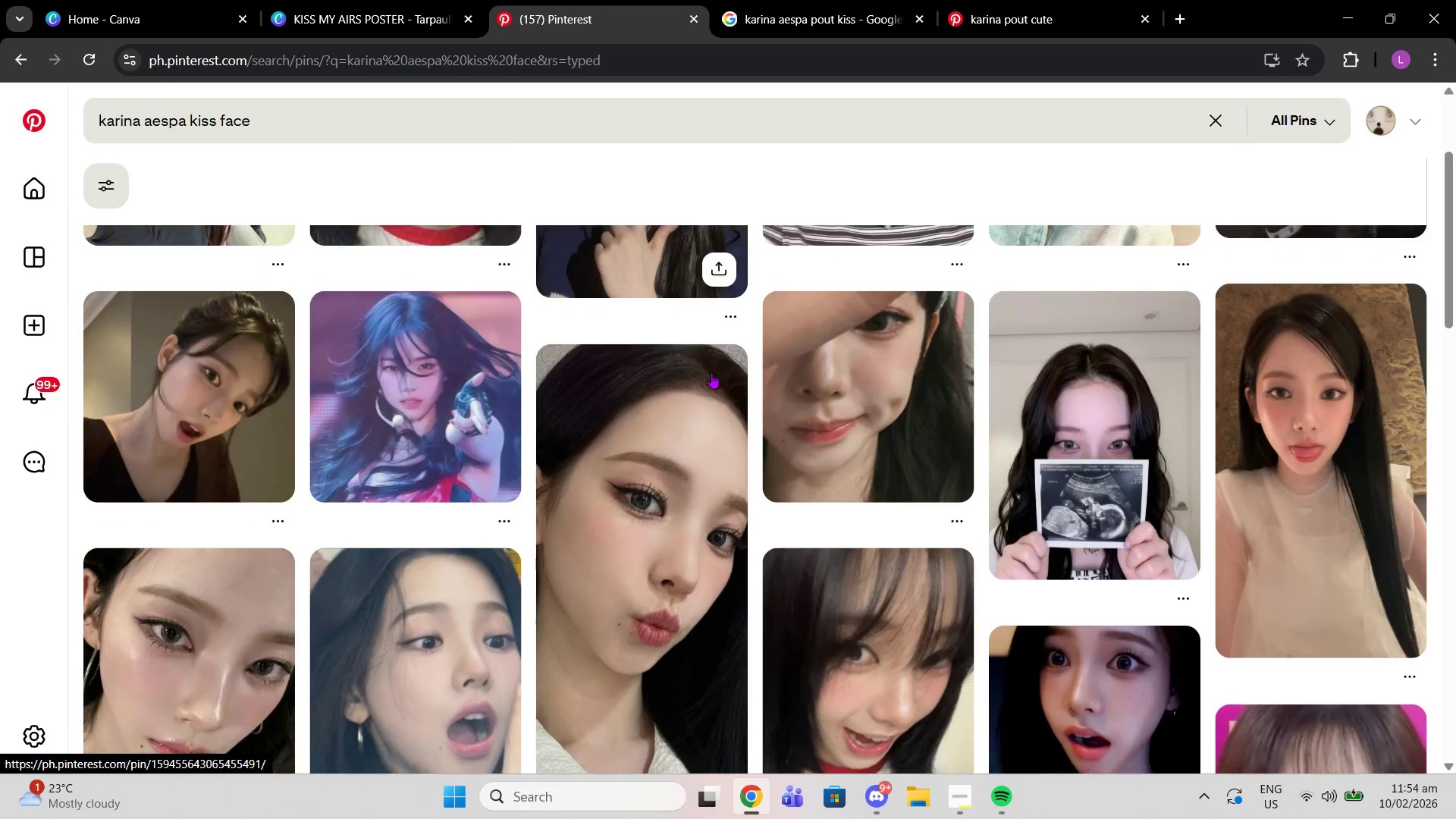 
scroll: coordinate [730, 372], scroll_direction: down, amount: 4.0
 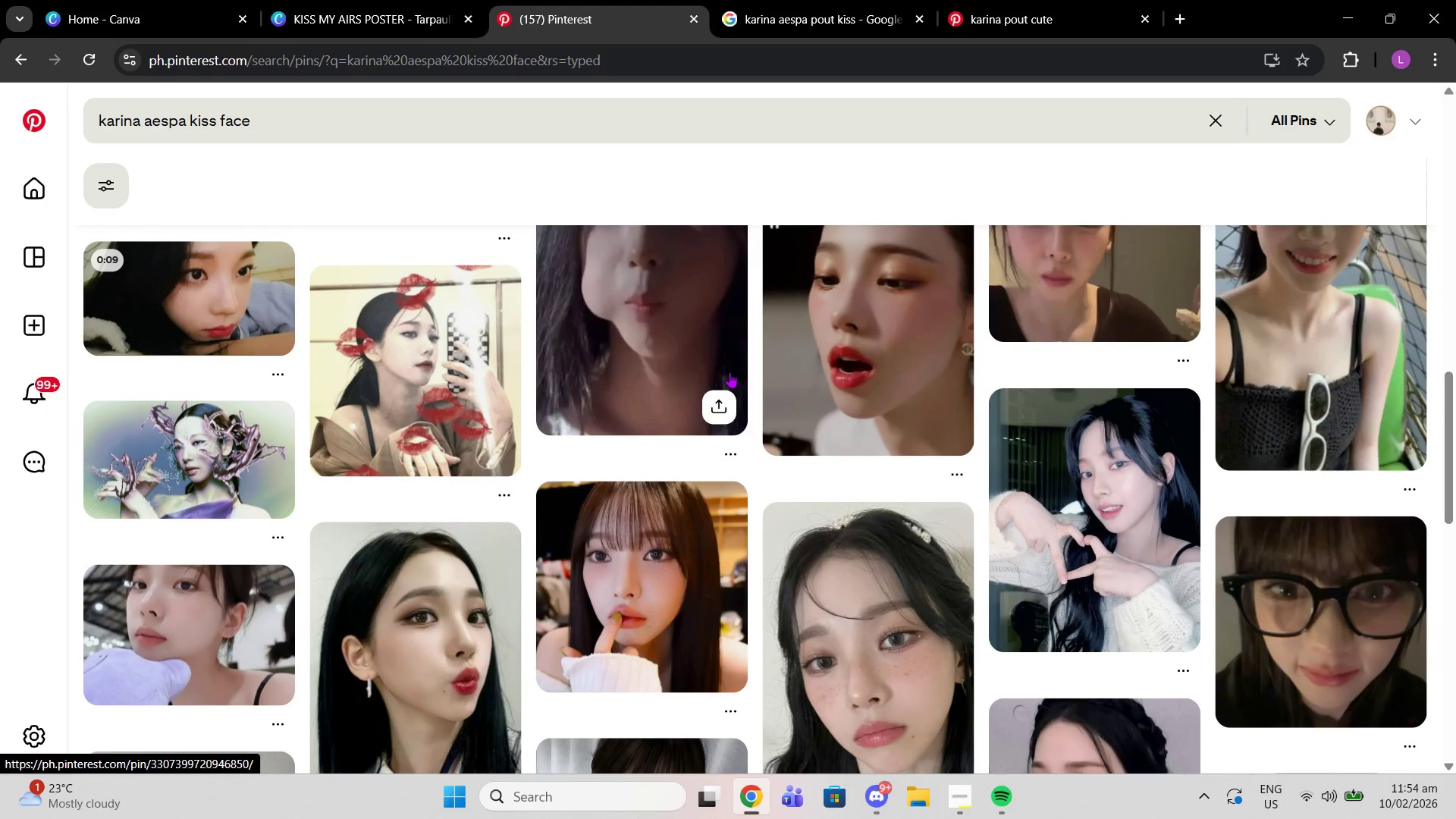 
scroll: coordinate [730, 375], scroll_direction: up, amount: 2.0
 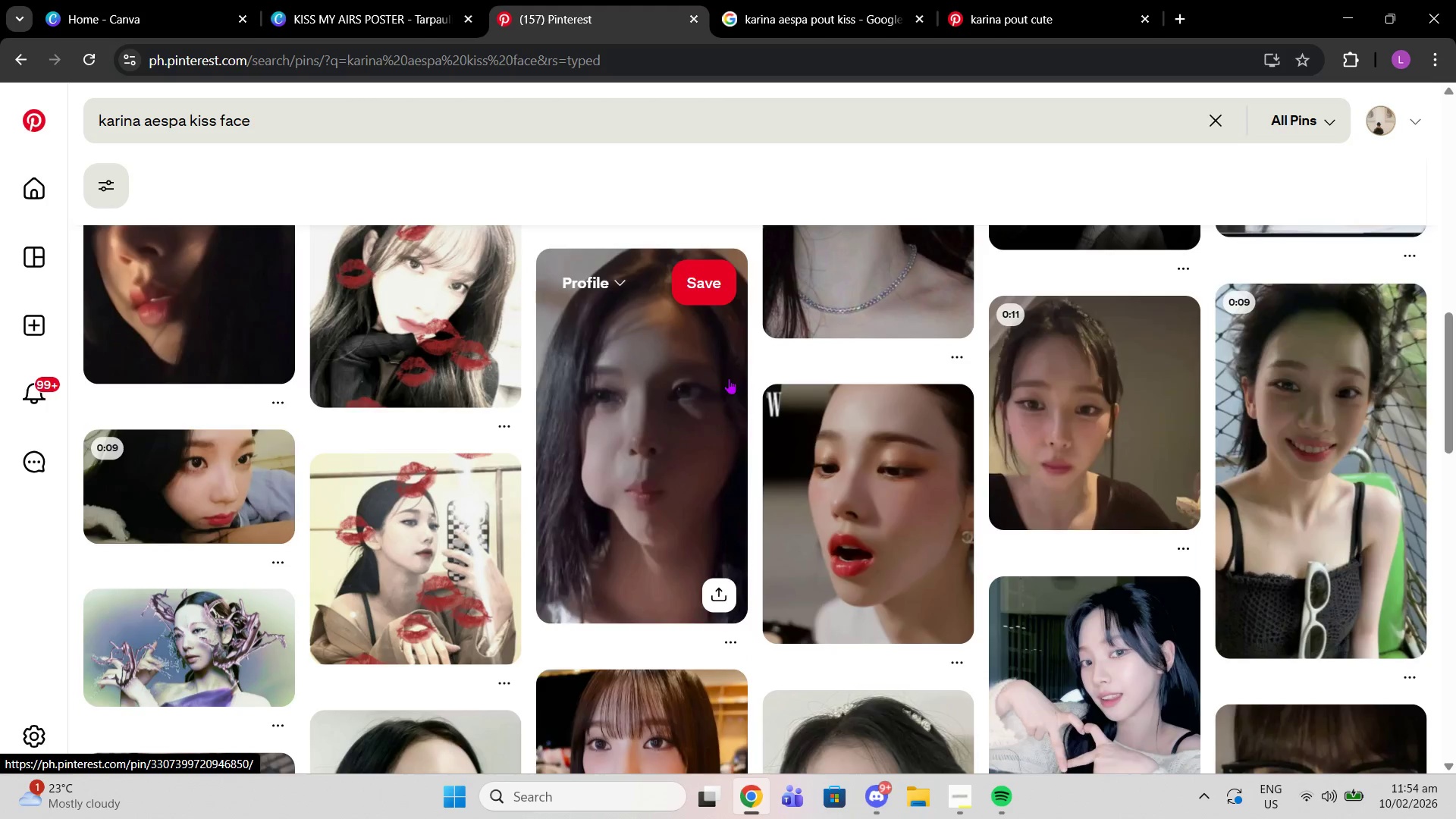 
scroll: coordinate [729, 381], scroll_direction: down, amount: 7.0
 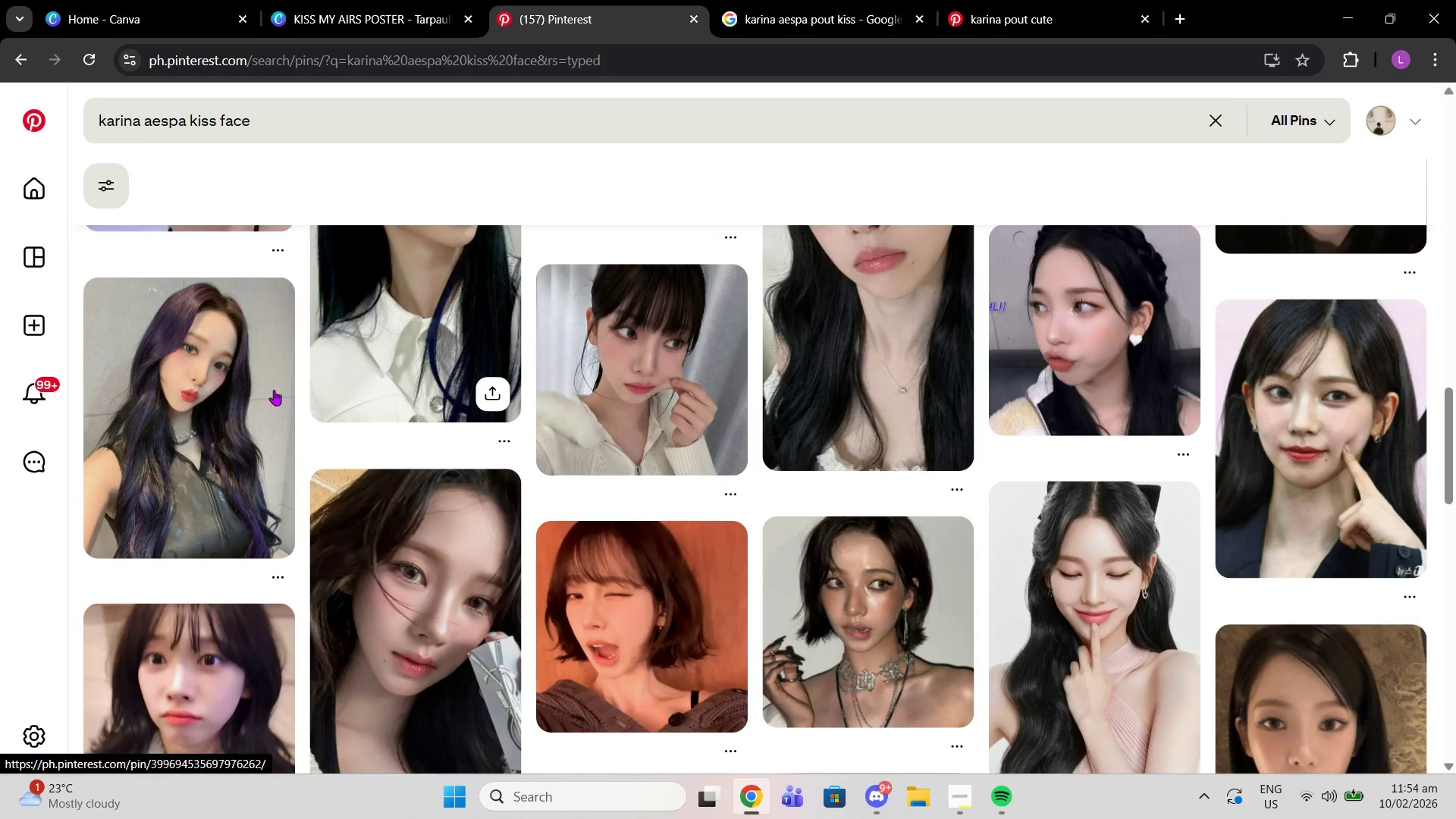 
left_click([256, 394])
 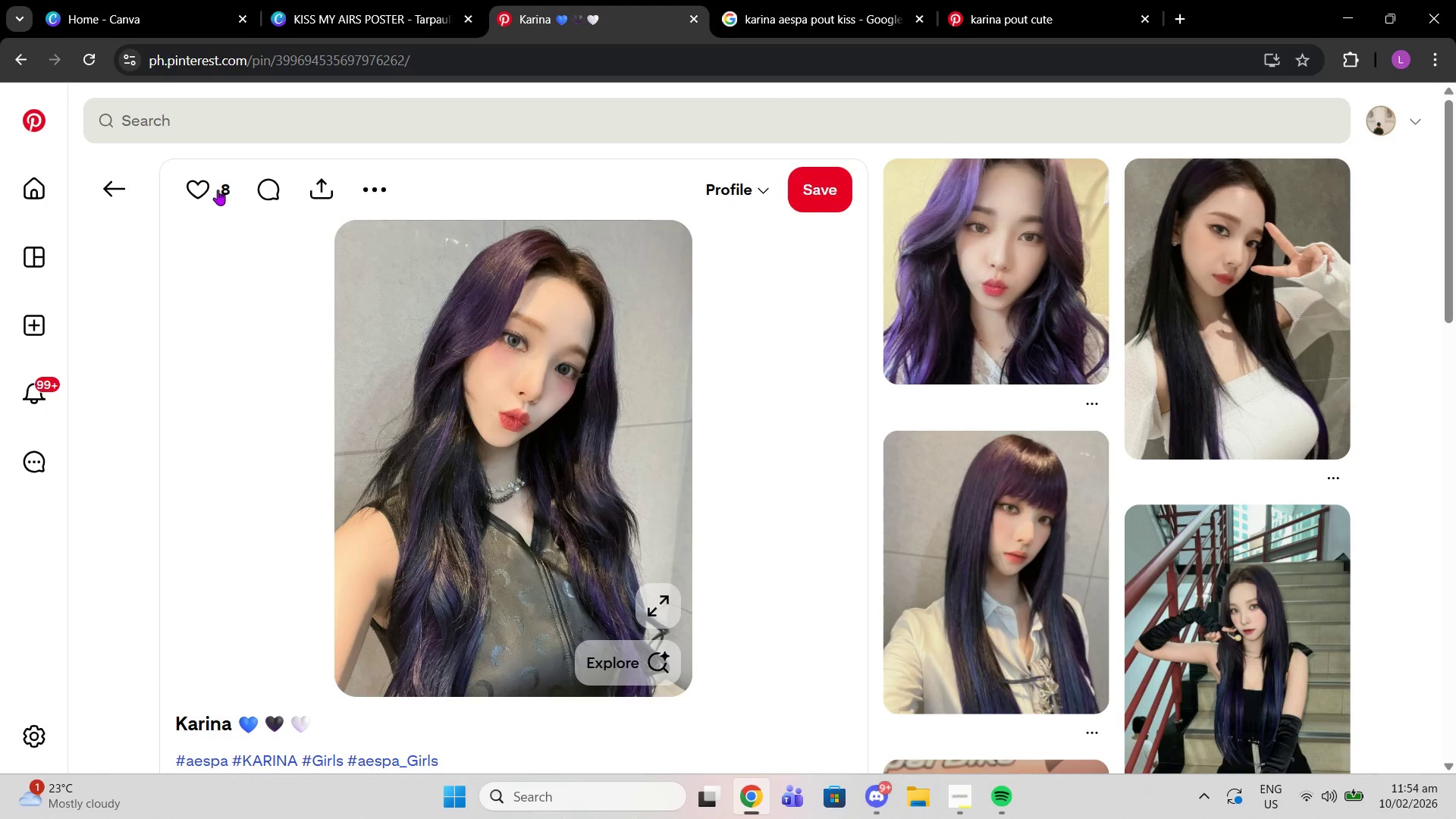 
wait(5.39)
 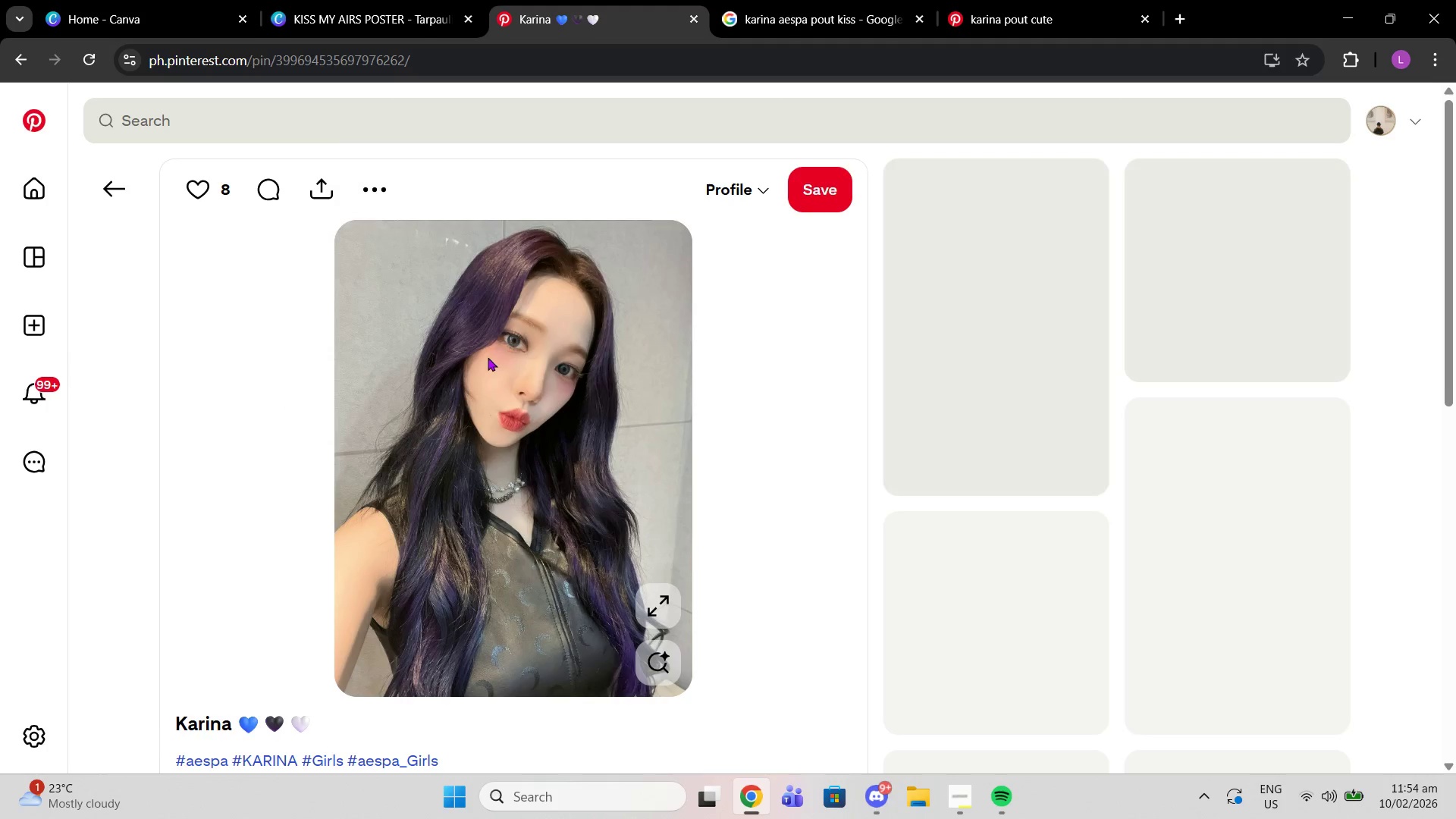 
scroll: coordinate [388, 360], scroll_direction: down, amount: 6.0
 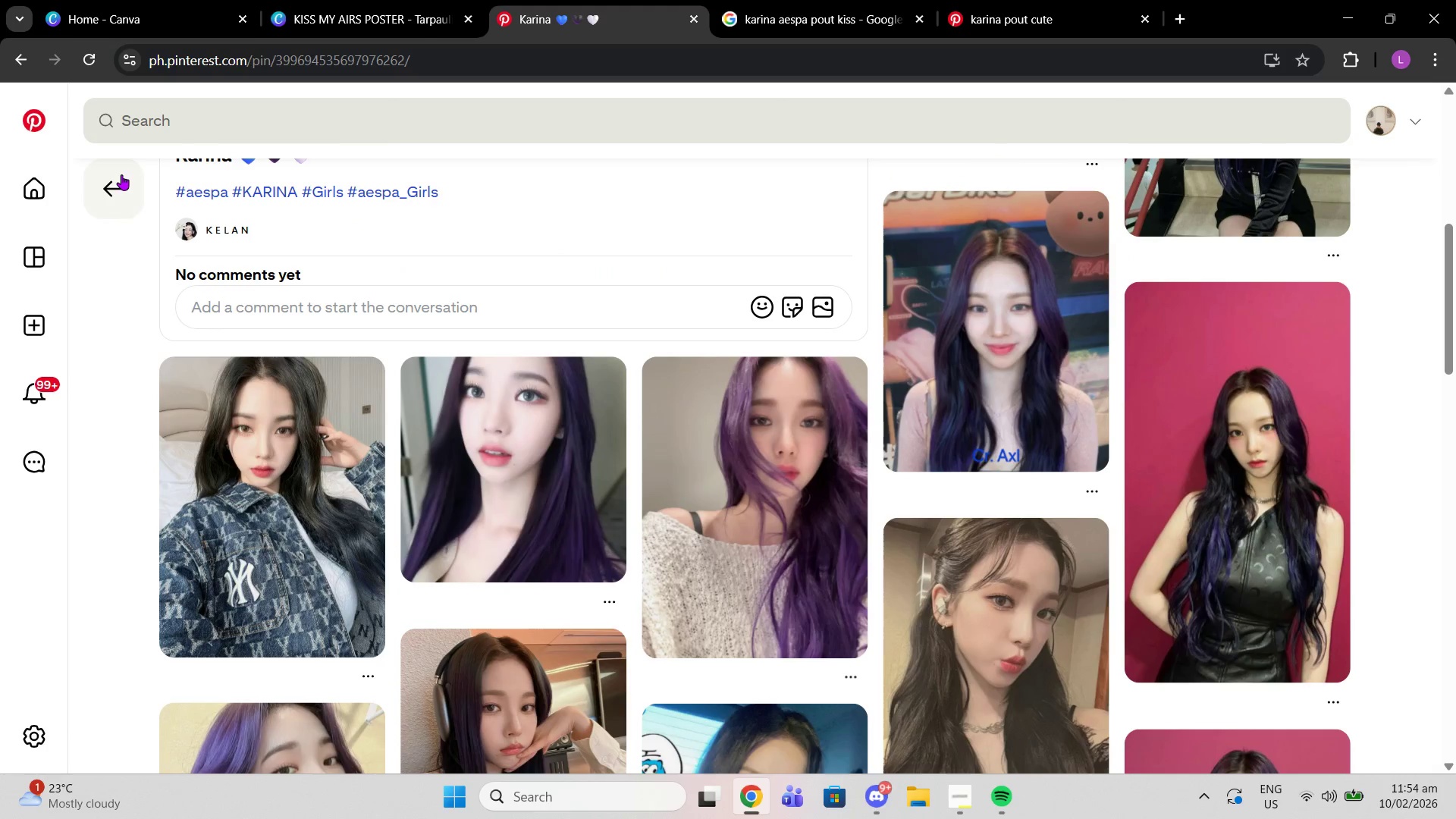 
left_click([121, 174])
 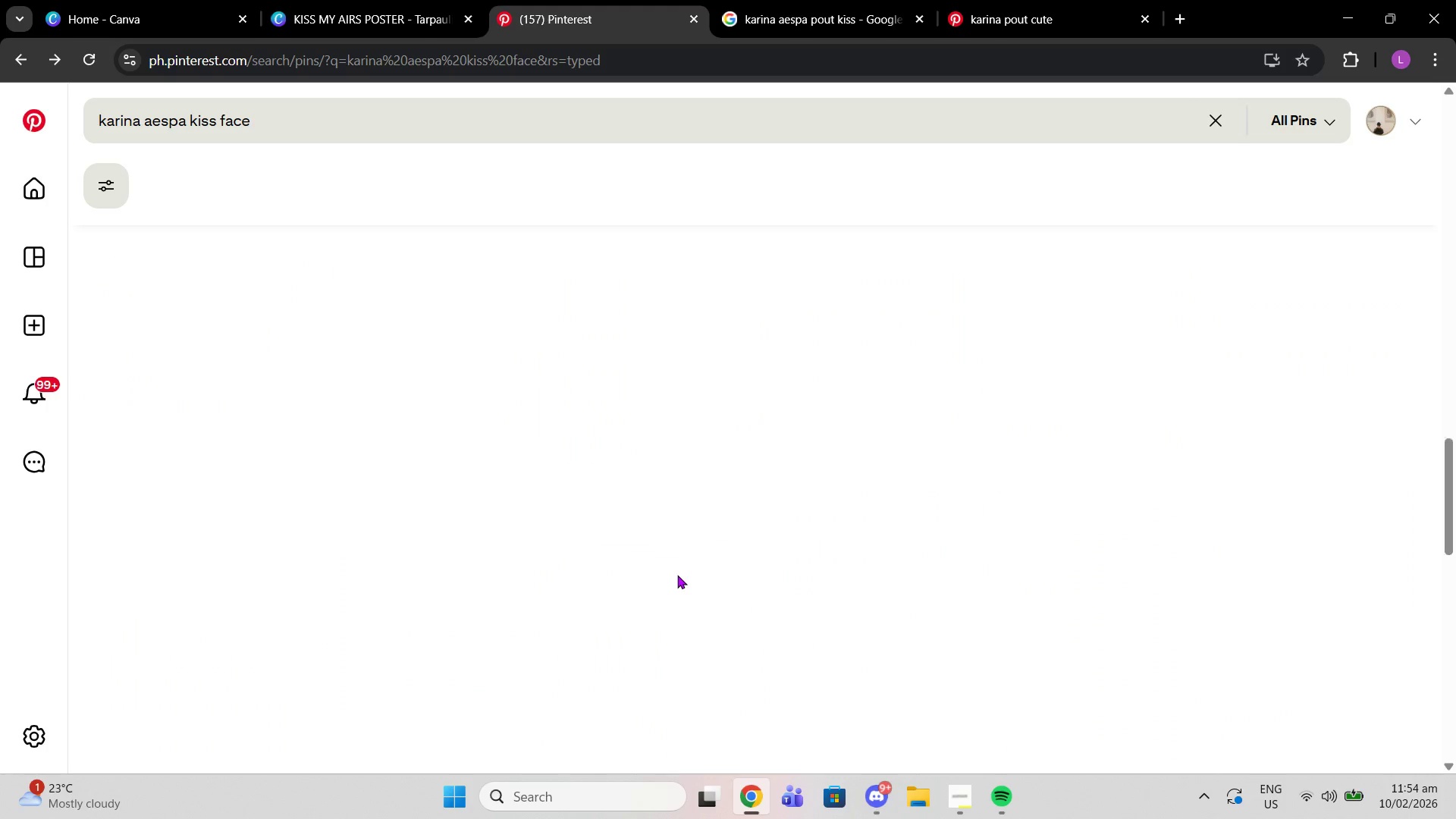 
scroll: coordinate [588, 528], scroll_direction: down, amount: 10.0
 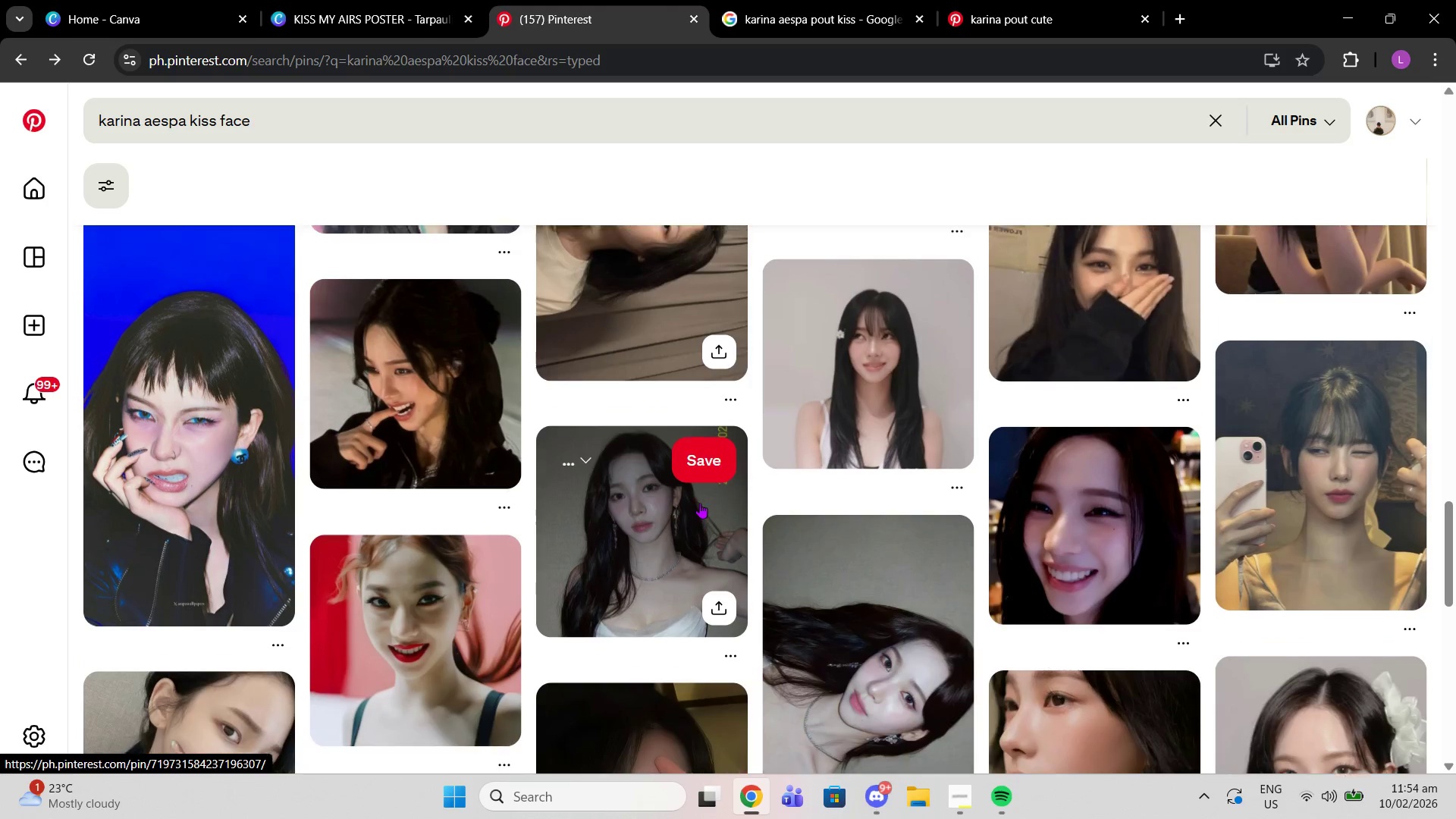 
scroll: coordinate [696, 504], scroll_direction: up, amount: 1.0
 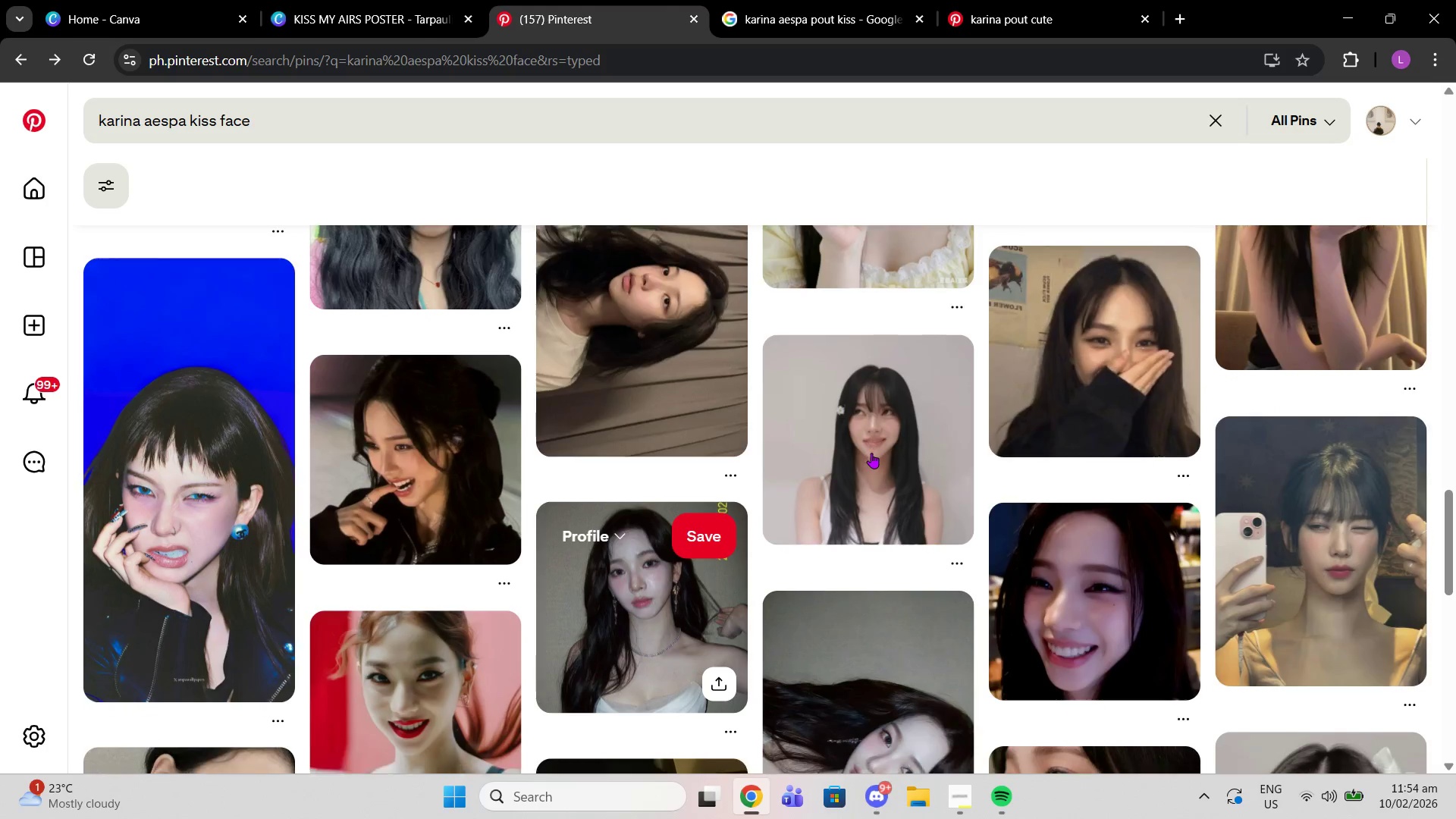 
scroll: coordinate [871, 453], scroll_direction: down, amount: 11.0
 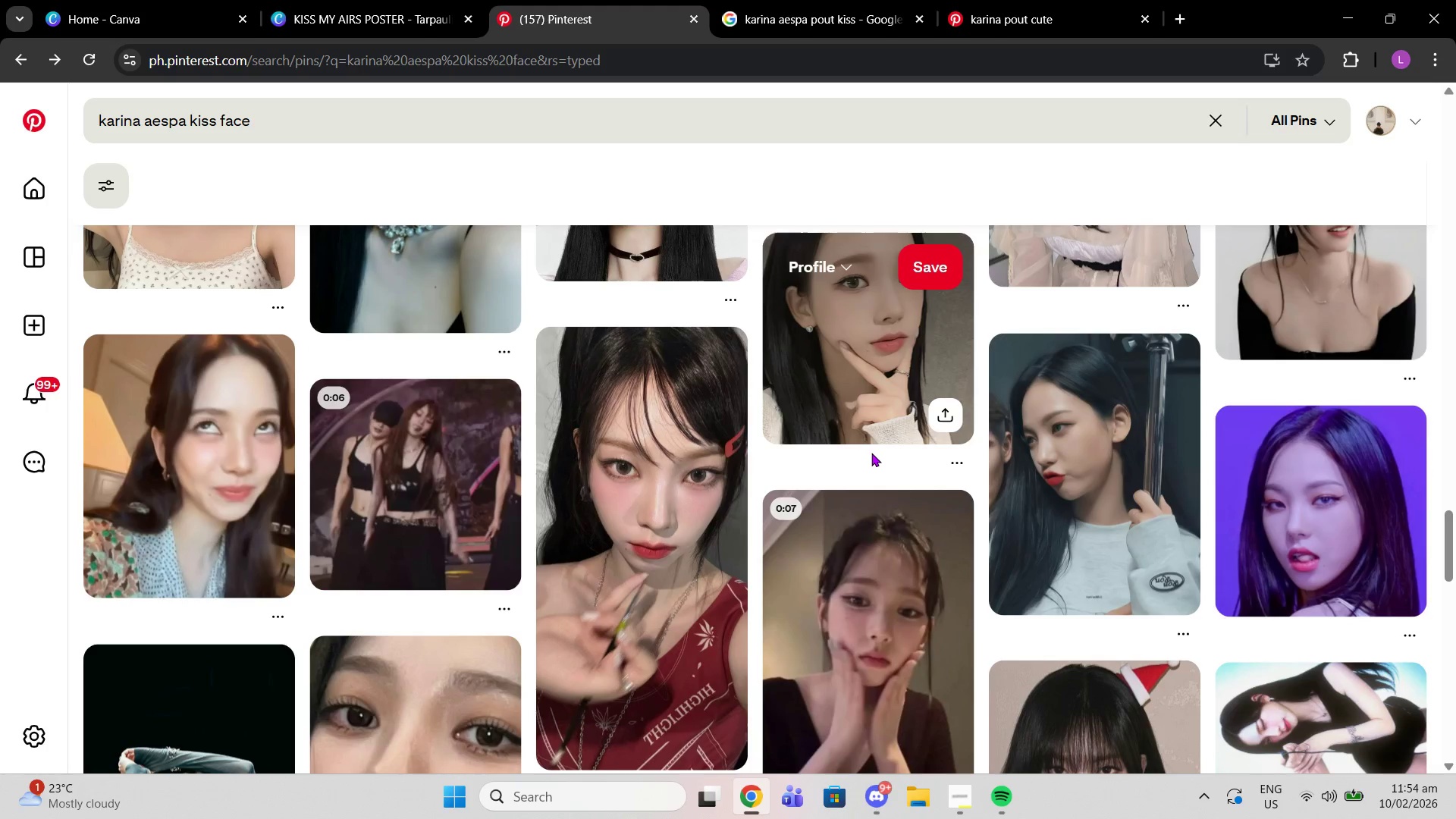 
scroll: coordinate [871, 453], scroll_direction: up, amount: 1.0
 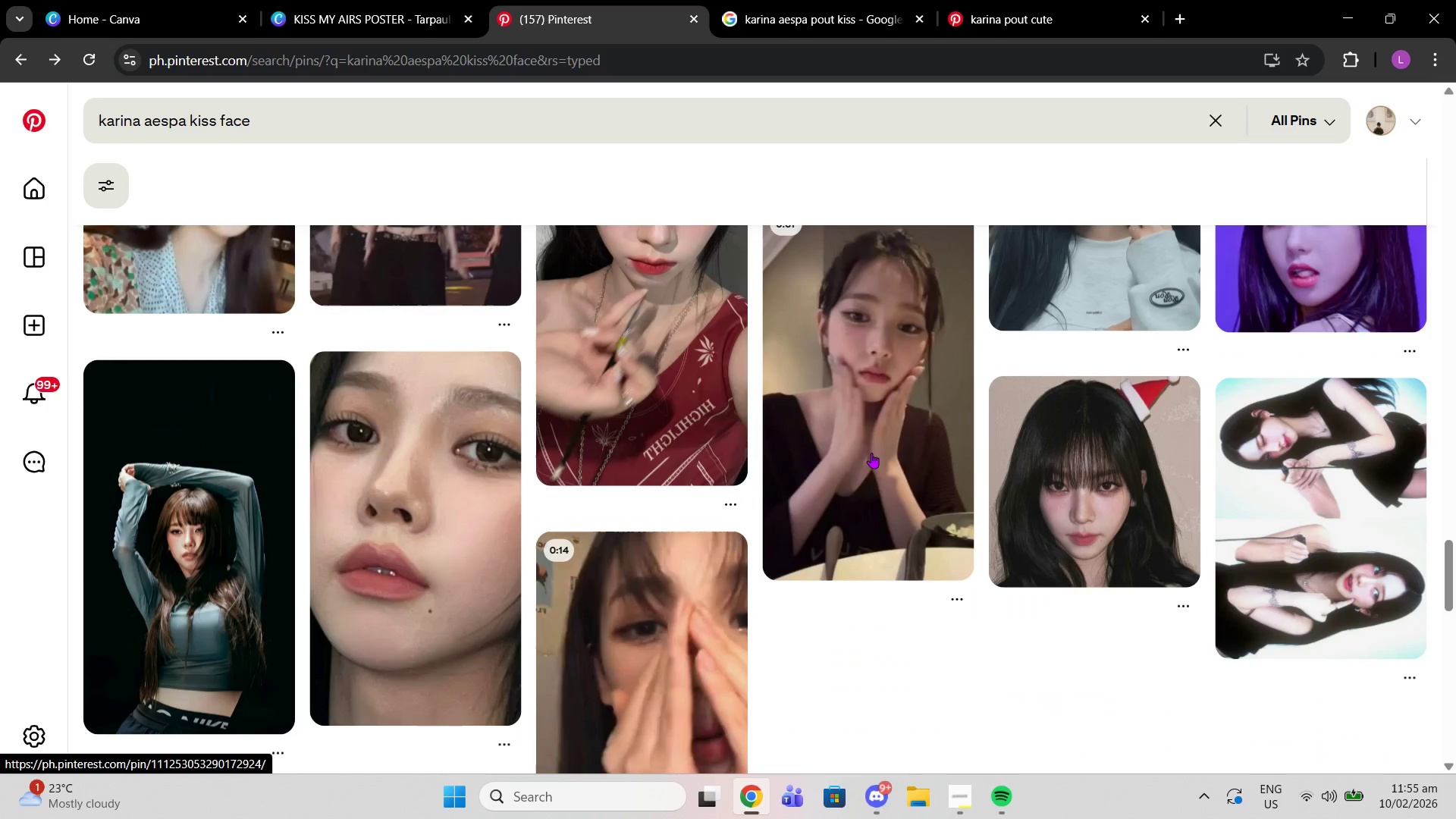 
scroll: coordinate [867, 453], scroll_direction: down, amount: 11.0
 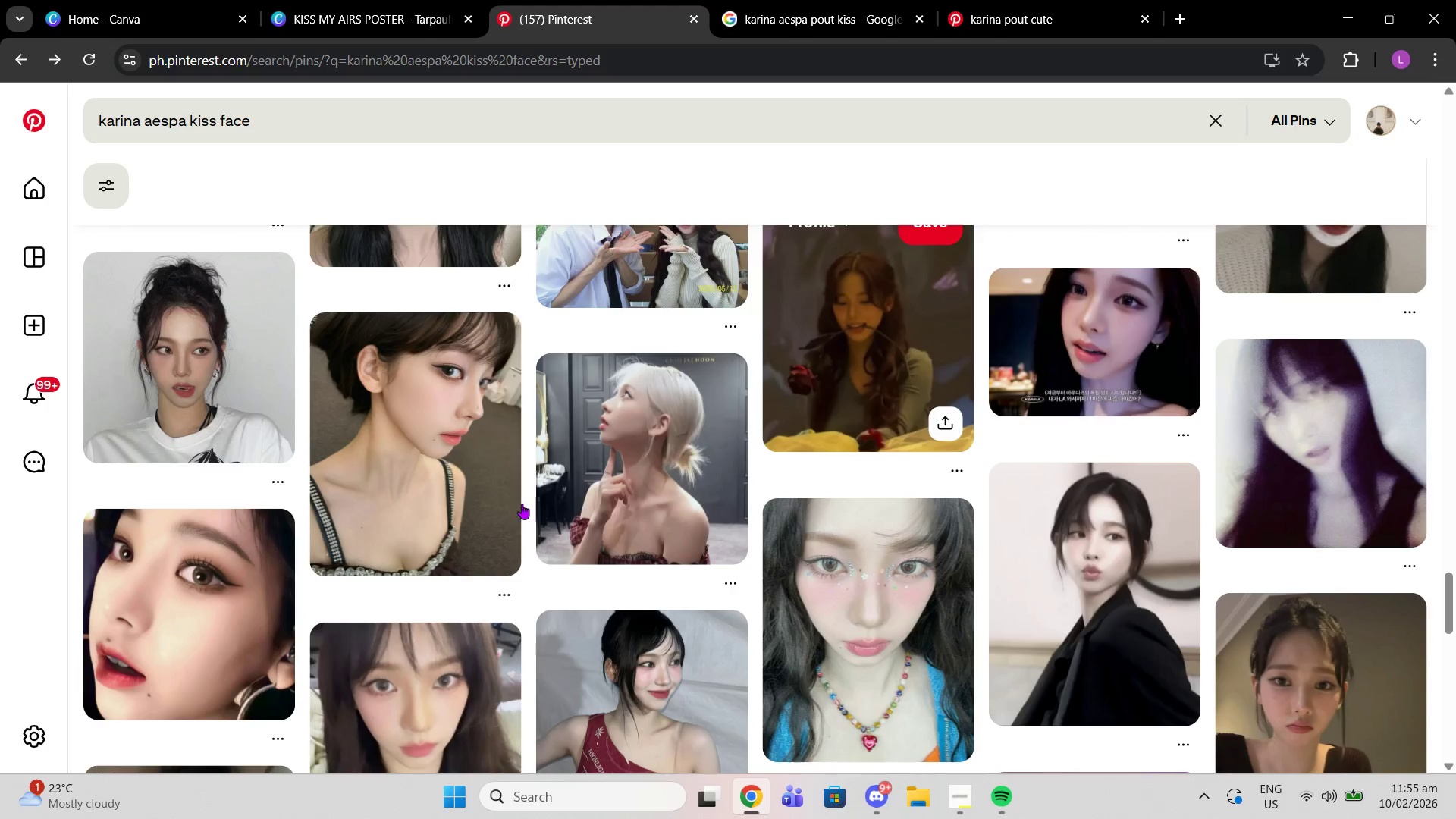 
left_click([678, 469])
 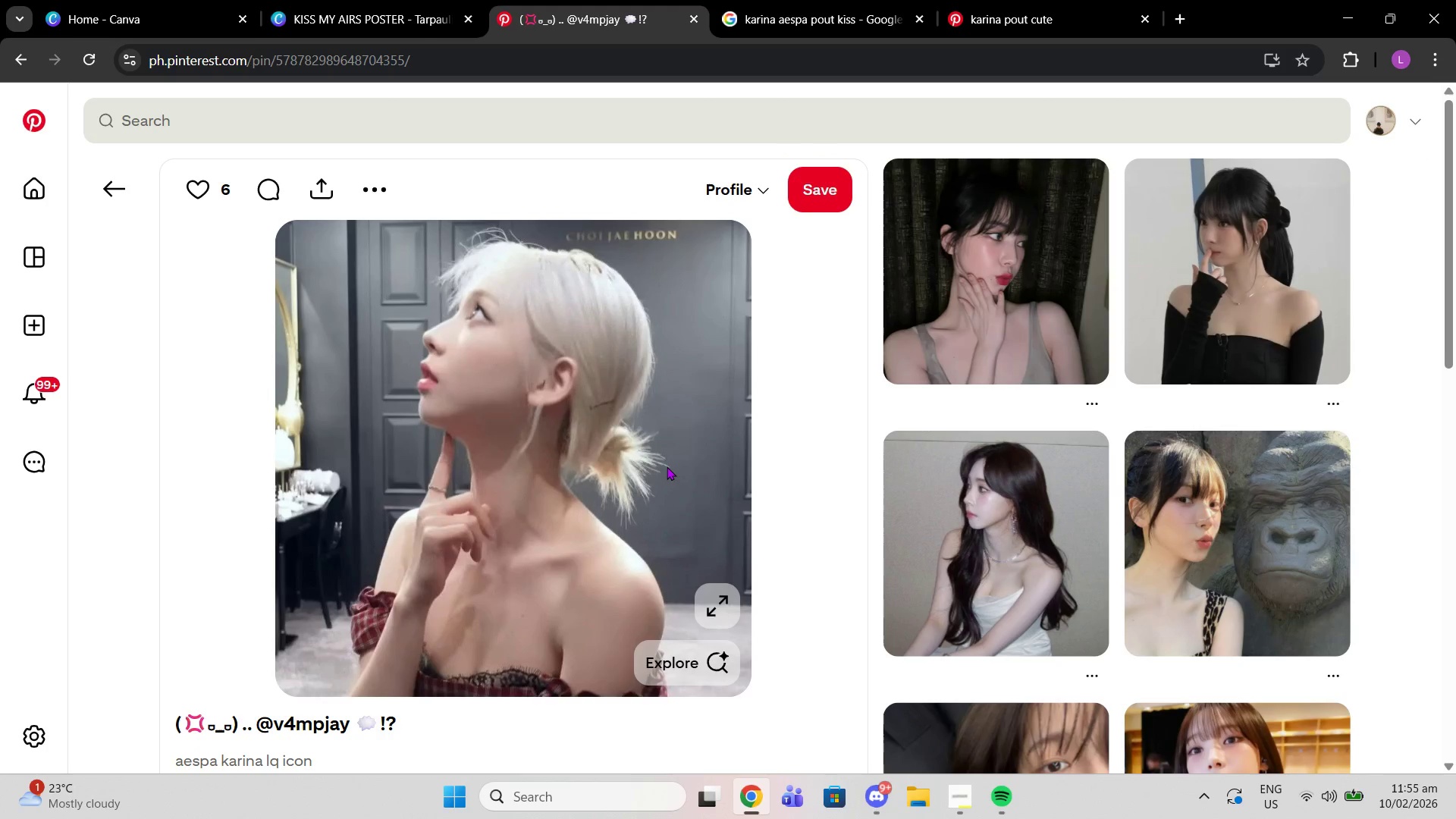 
left_click([995, 342])
 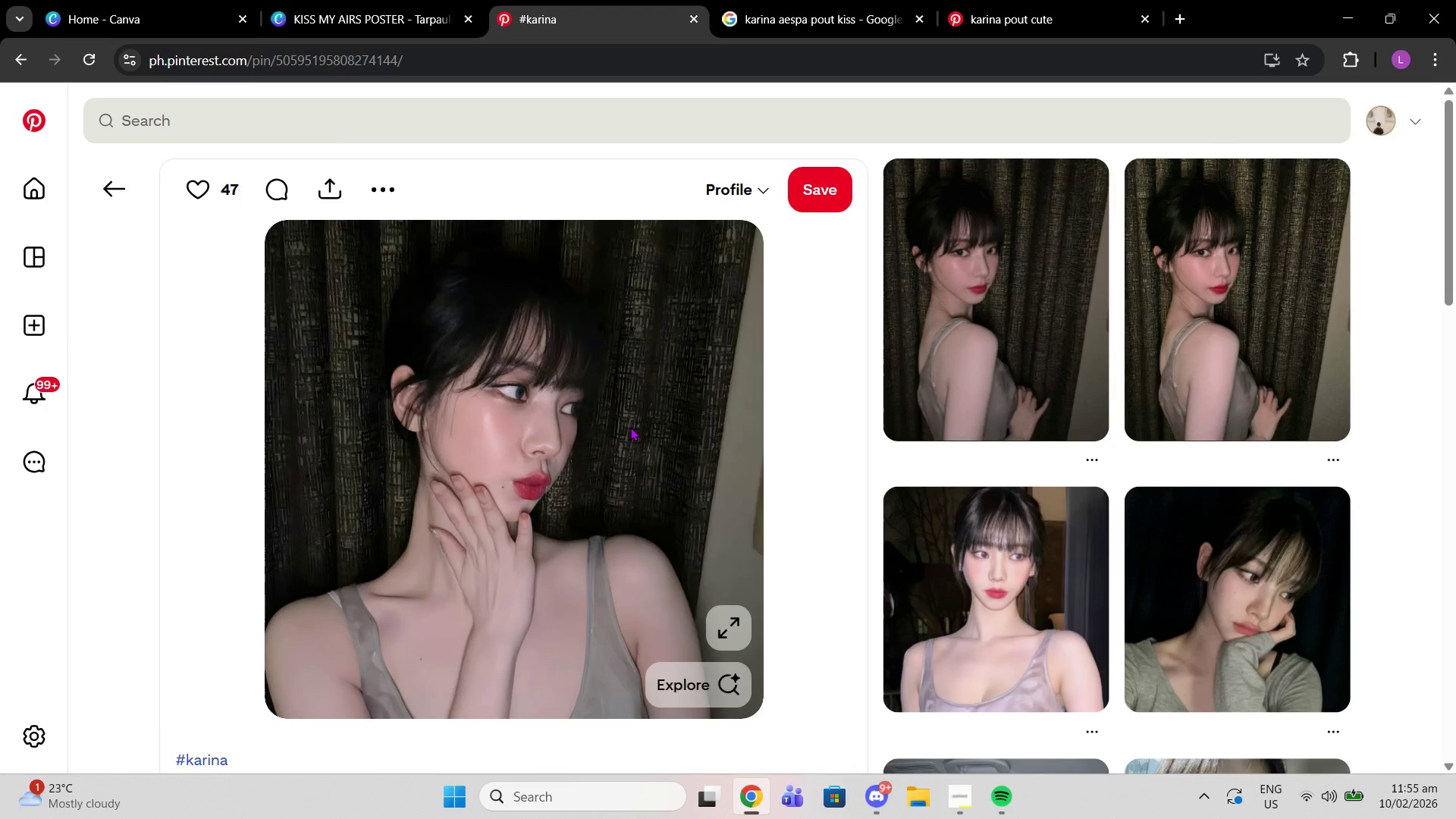 
wait(5.53)
 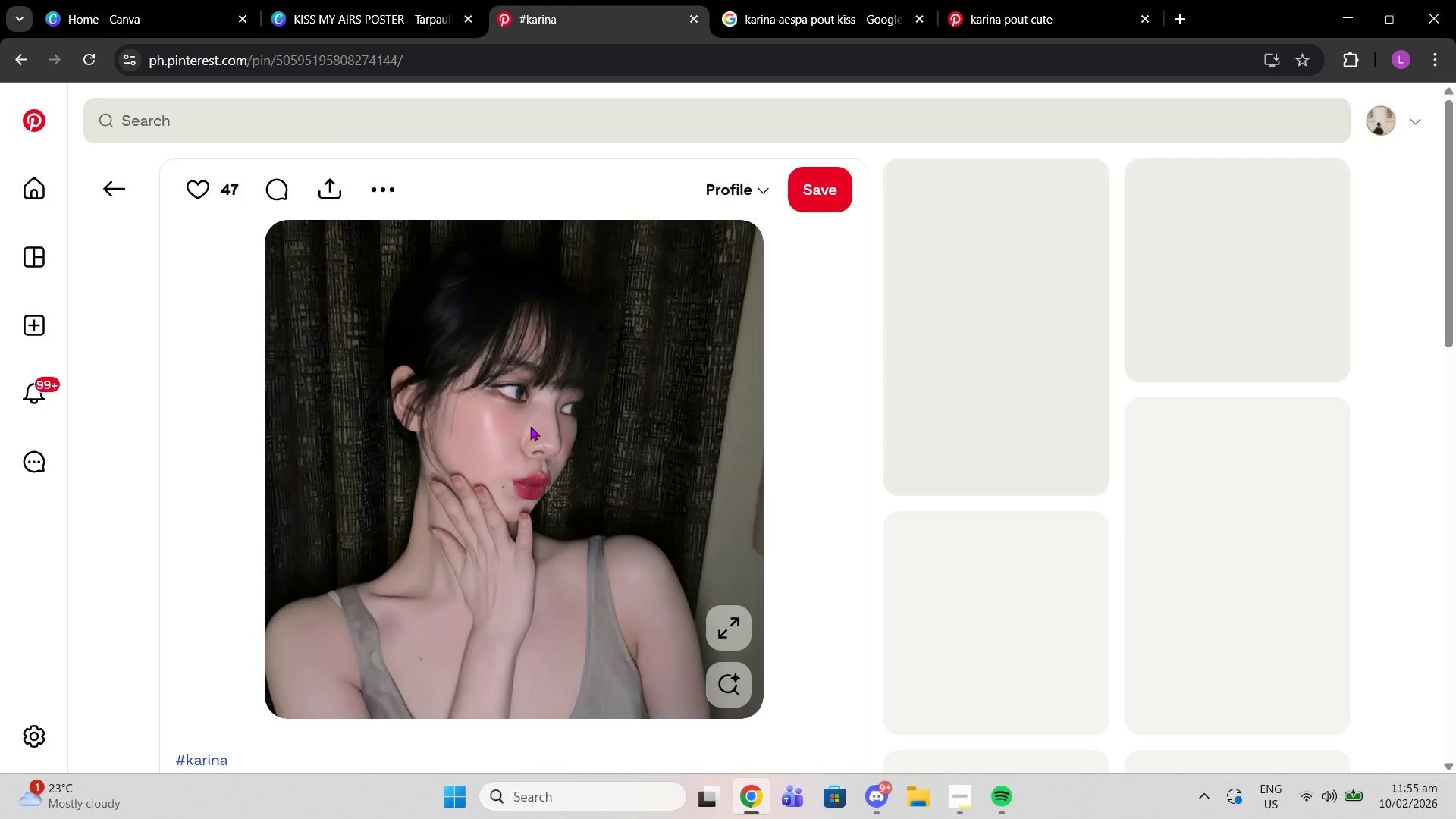 
scroll: coordinate [630, 435], scroll_direction: down, amount: 20.0
 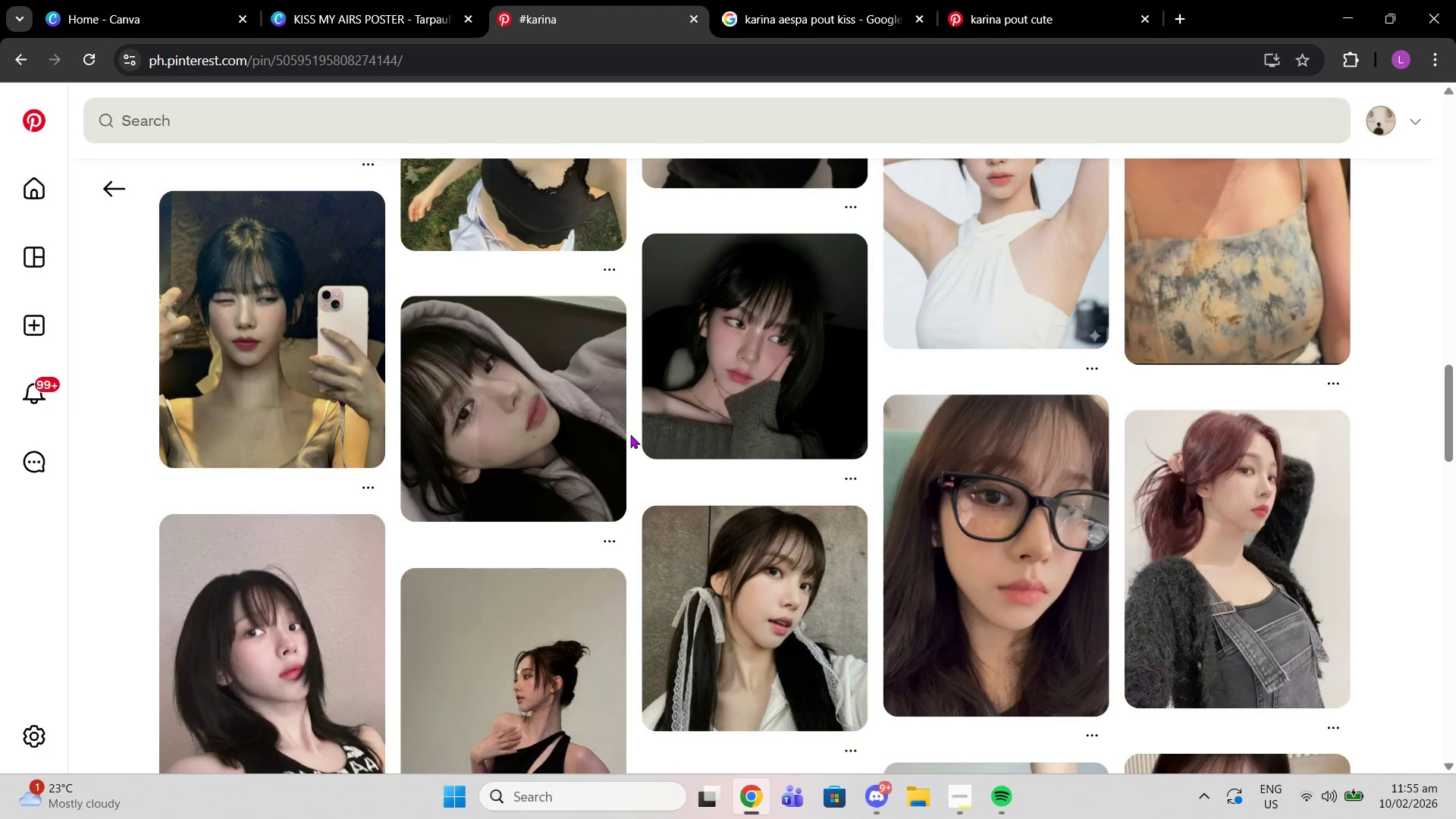 
scroll: coordinate [630, 435], scroll_direction: down, amount: 6.0
 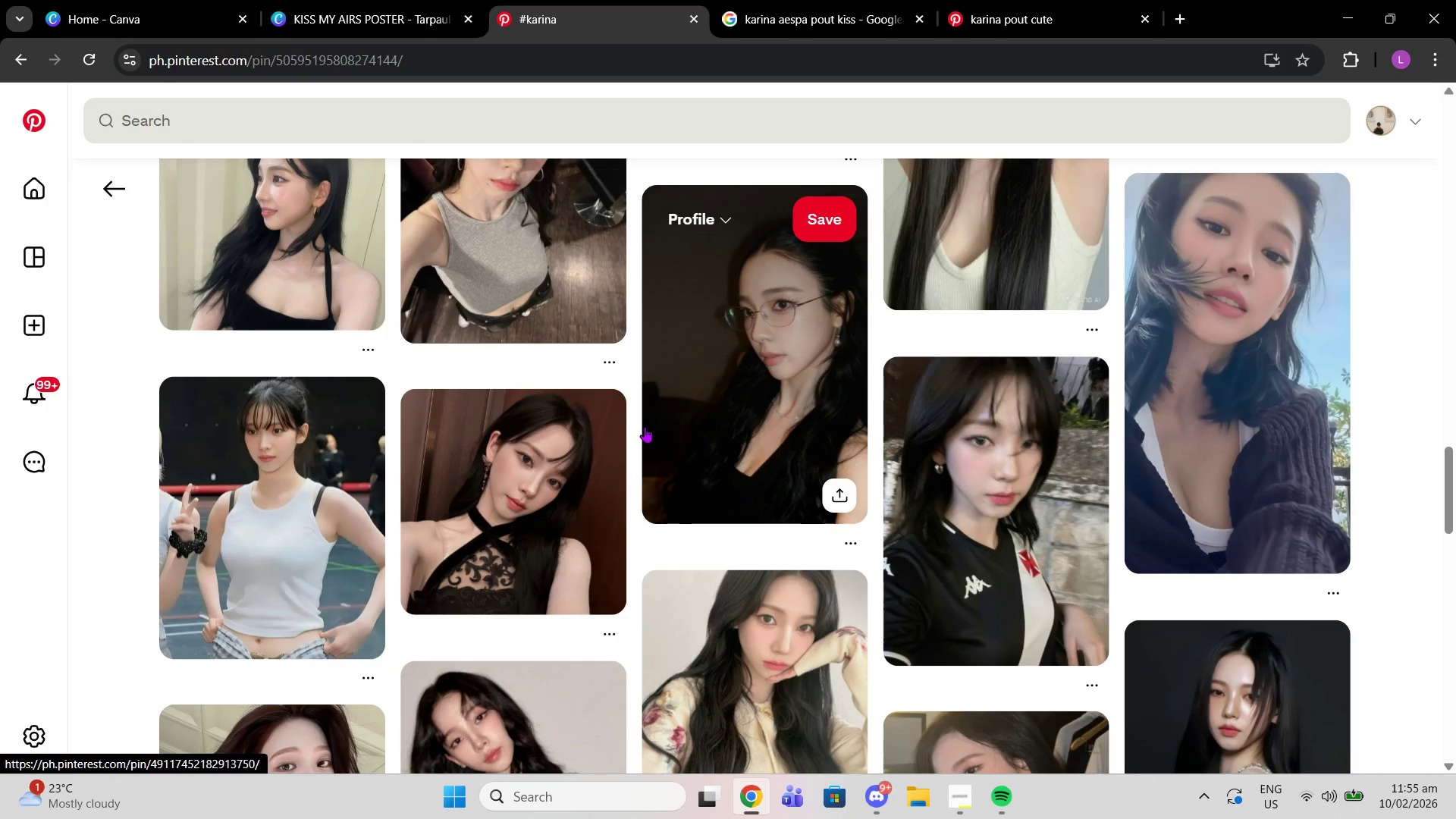 
scroll: coordinate [626, 427], scroll_direction: up, amount: 31.0
 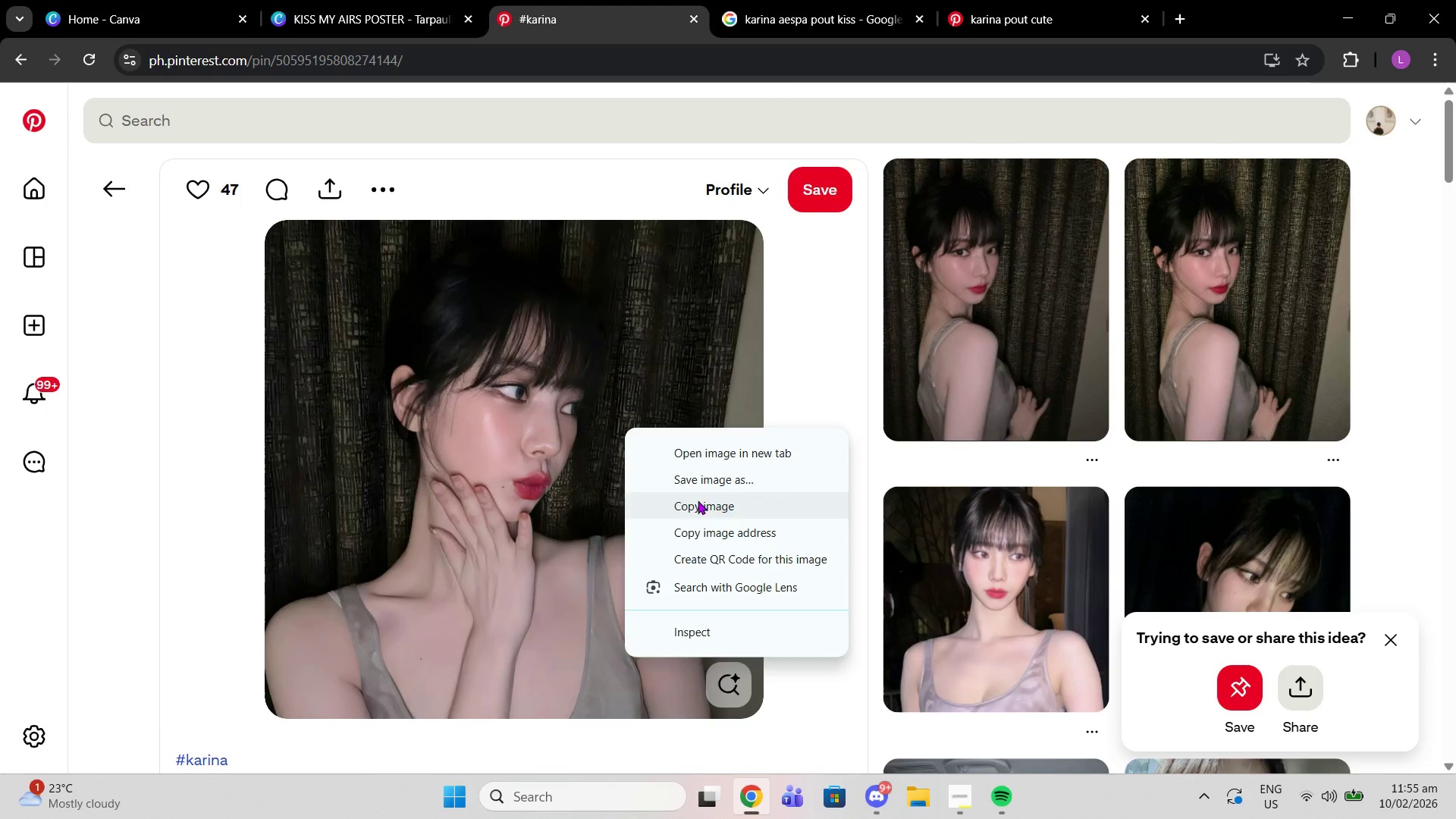 
left_click_drag(start_coordinate=[698, 497], to_coordinate=[698, 501])
 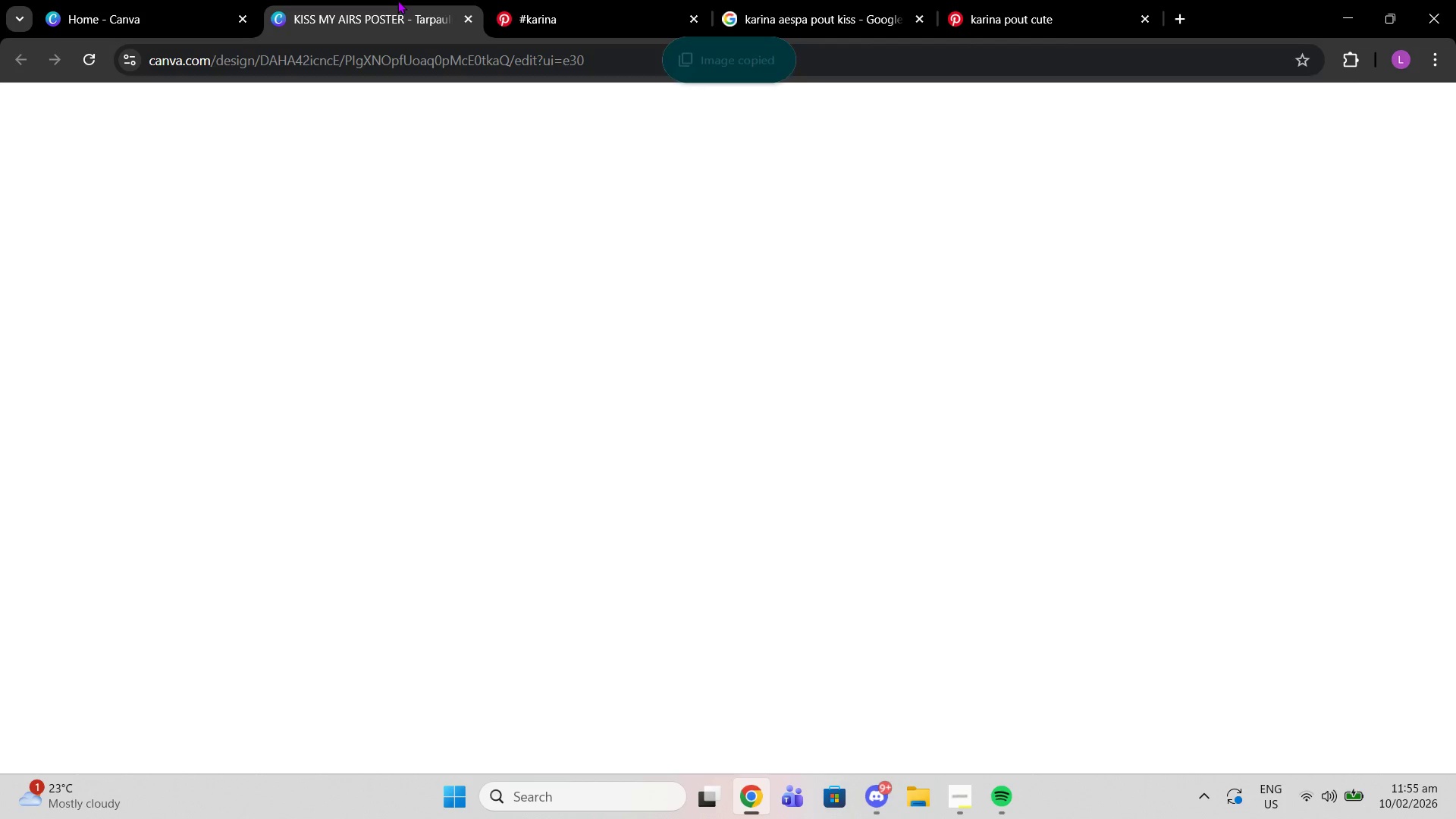 
left_click([400, 0])
 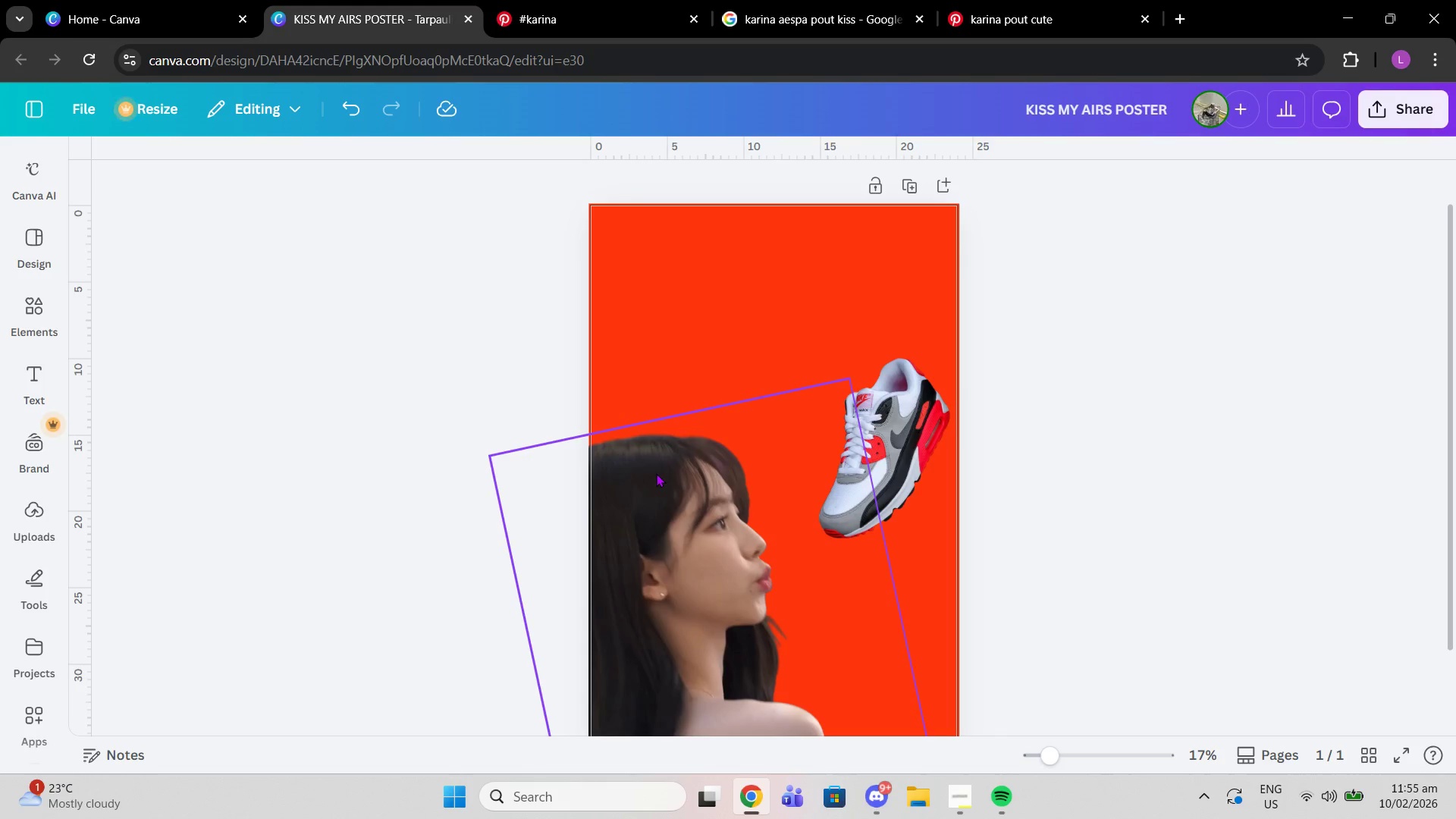 
left_click([659, 473])
 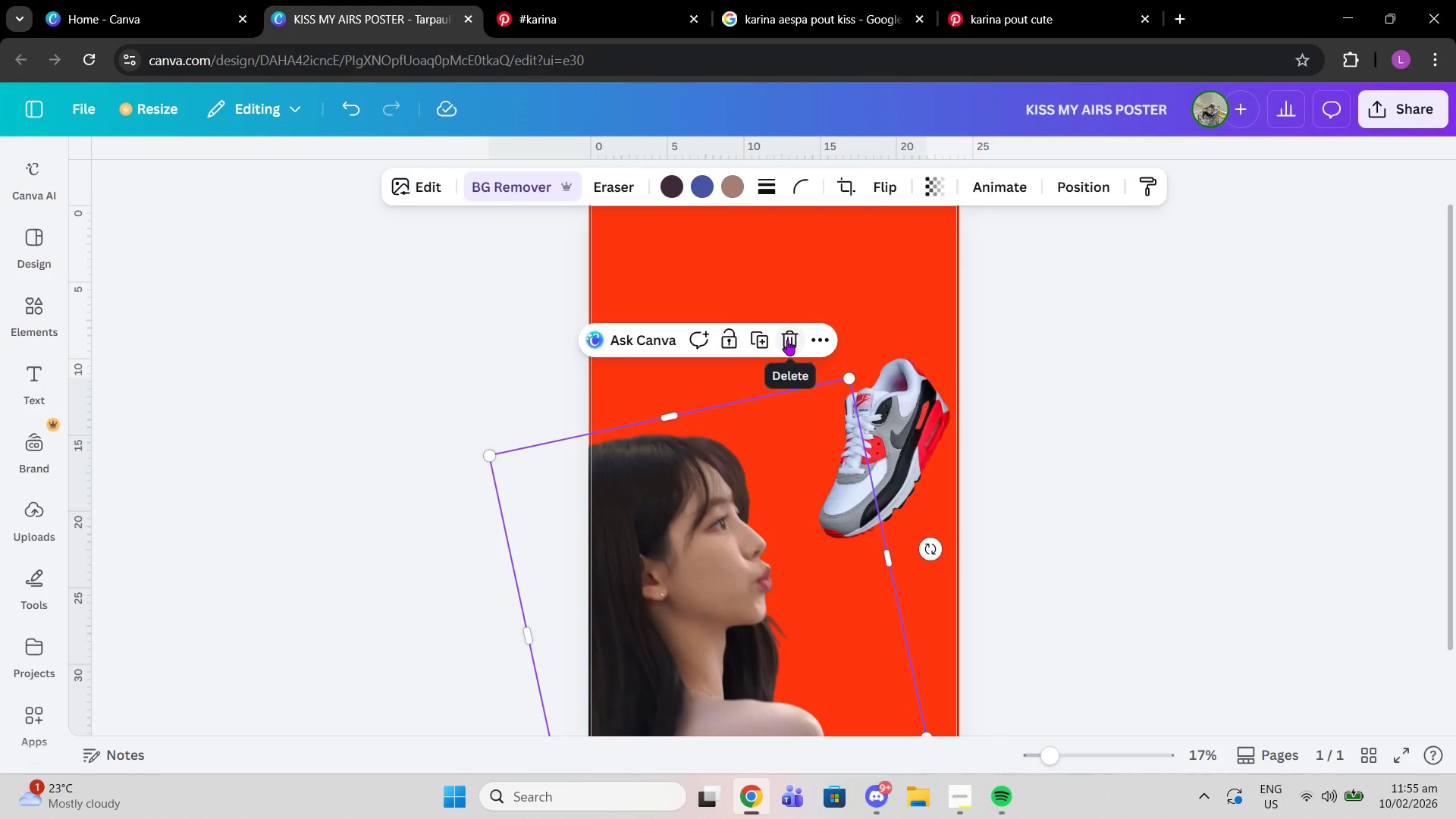 
left_click([787, 340])
 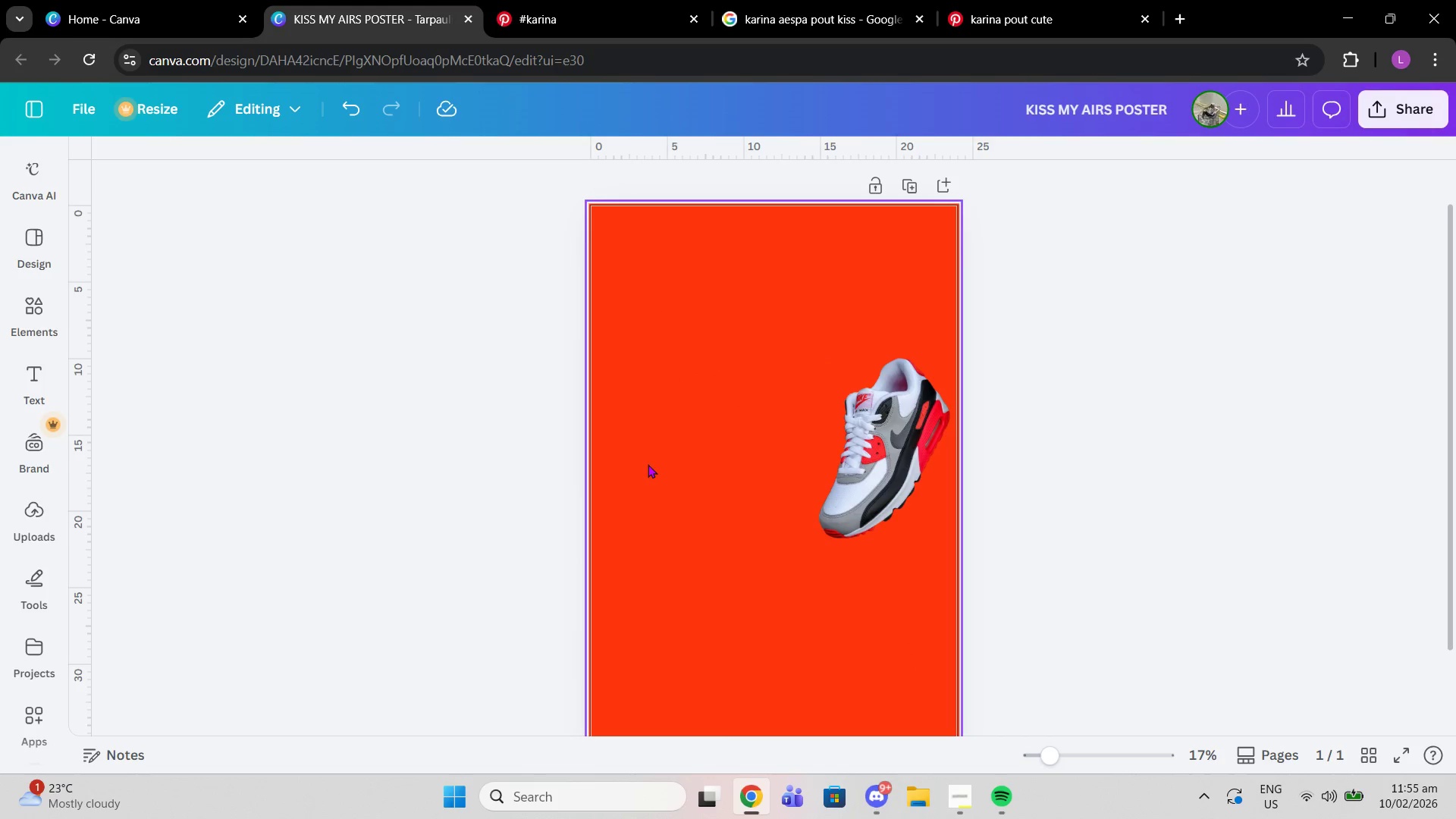 
key(Control+V)
 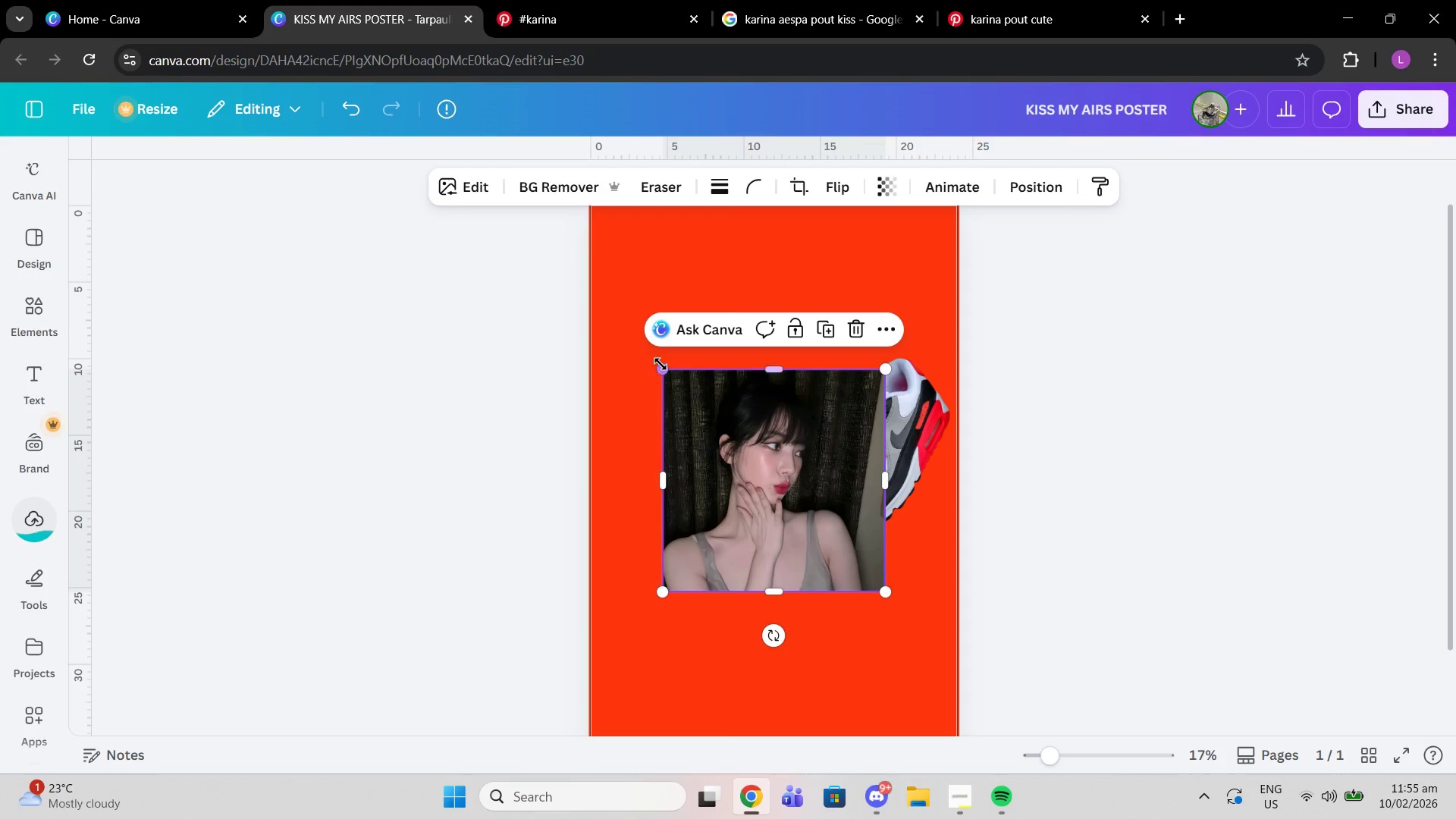 
left_click_drag(start_coordinate=[661, 364], to_coordinate=[547, 291])
 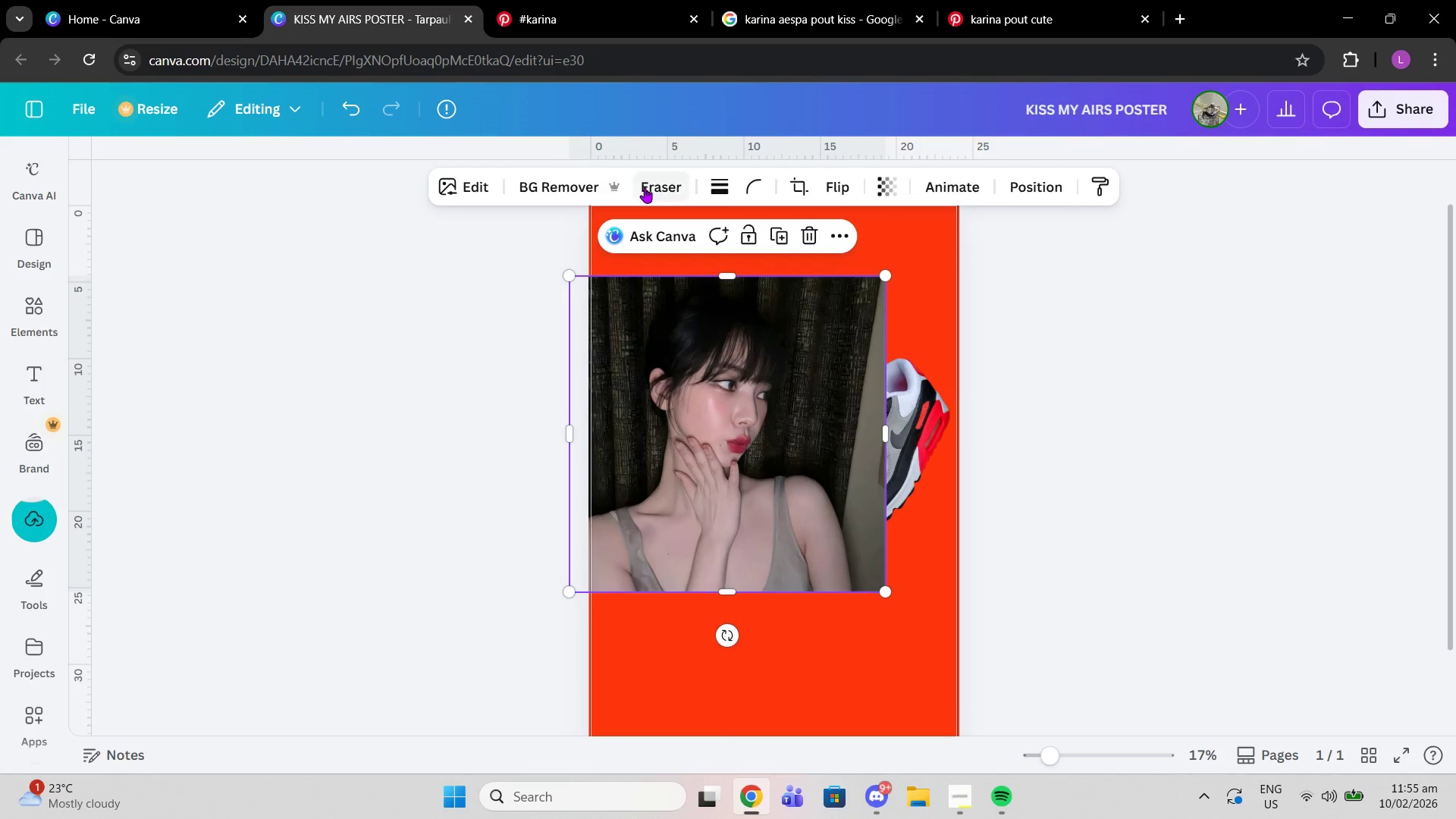 
left_click([645, 187])
 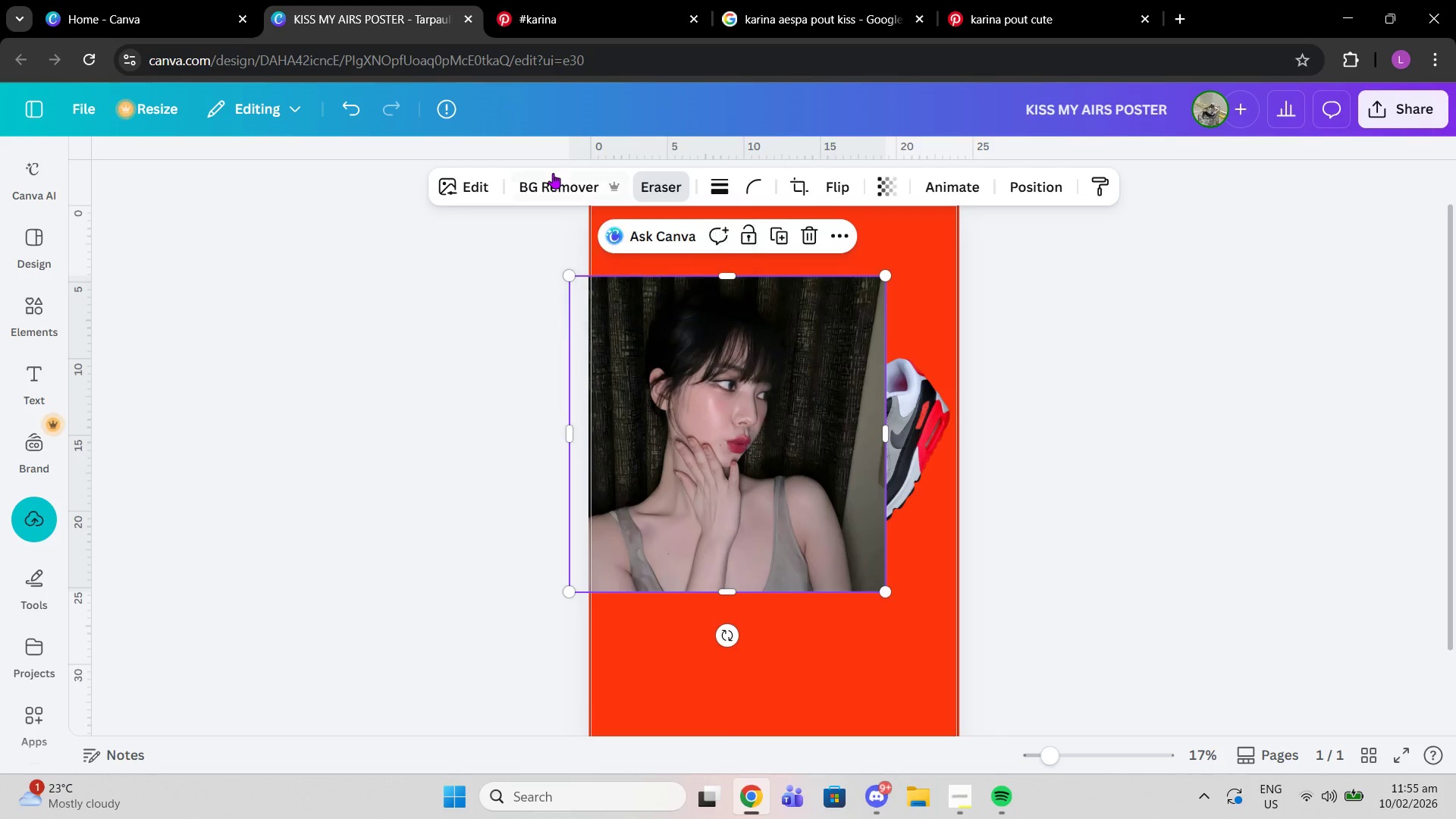 
double_click([553, 173])
 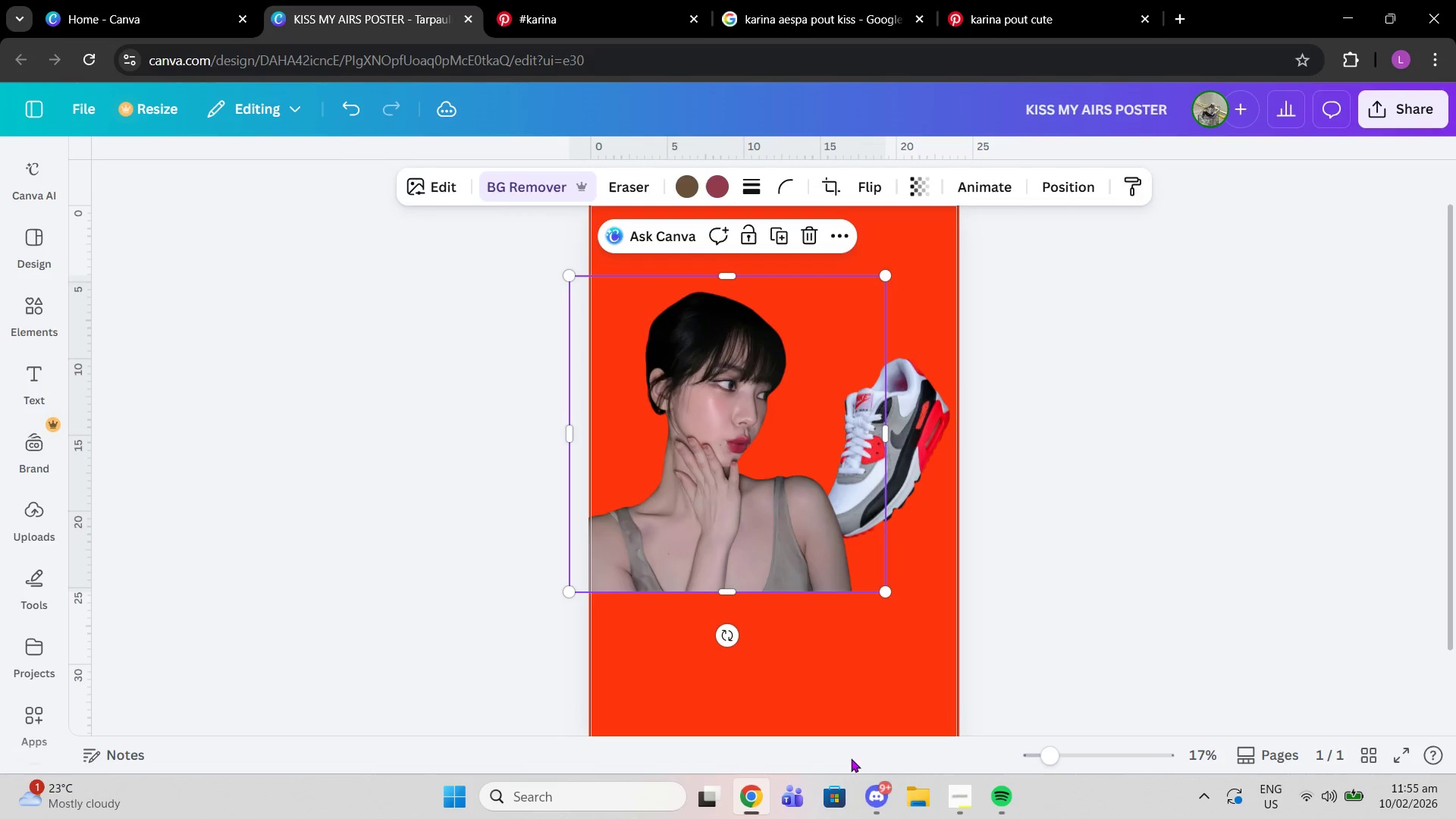 
wait(5.73)
 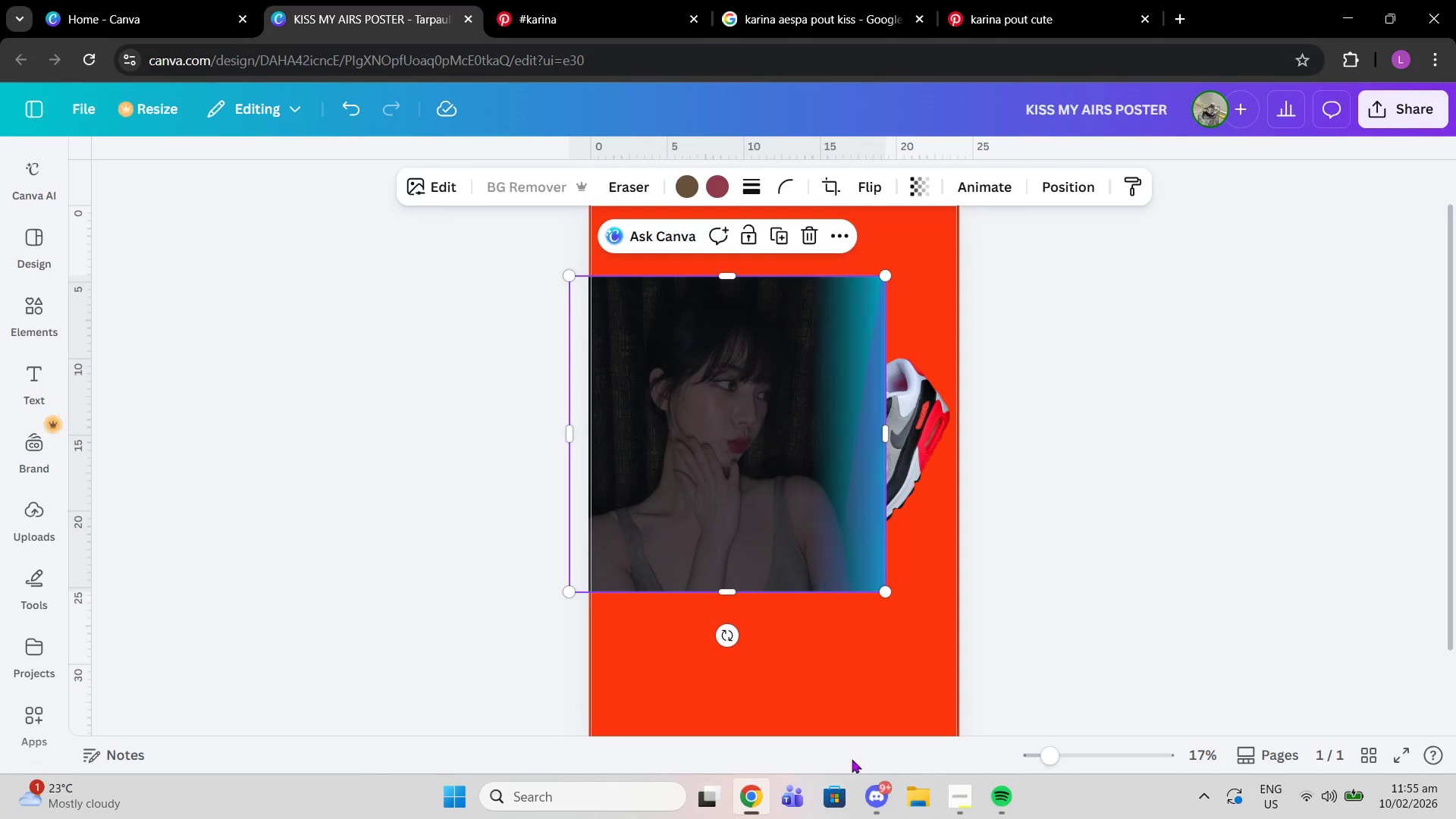 
left_click([816, 239])
 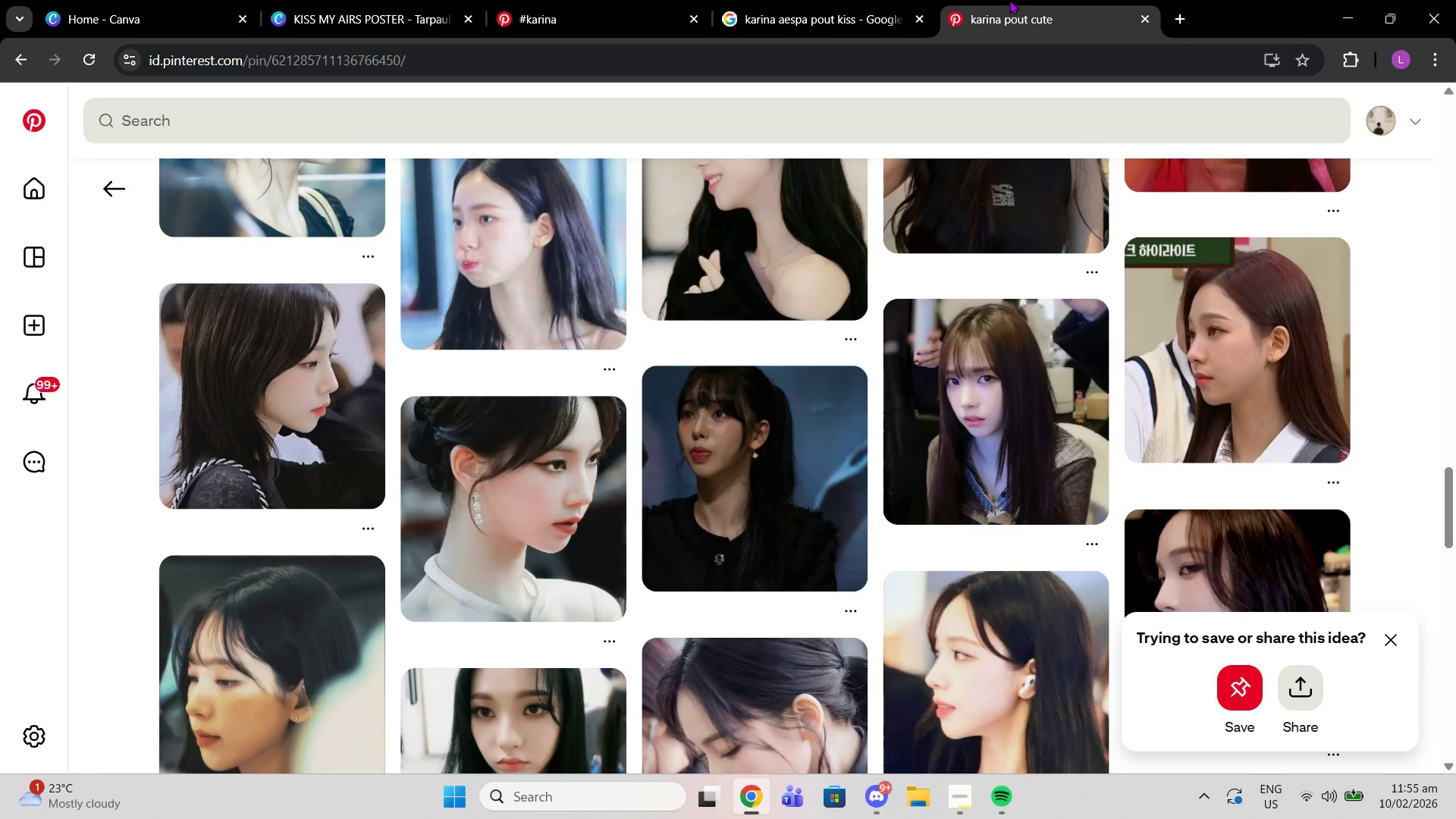 
left_click([1014, 0])
 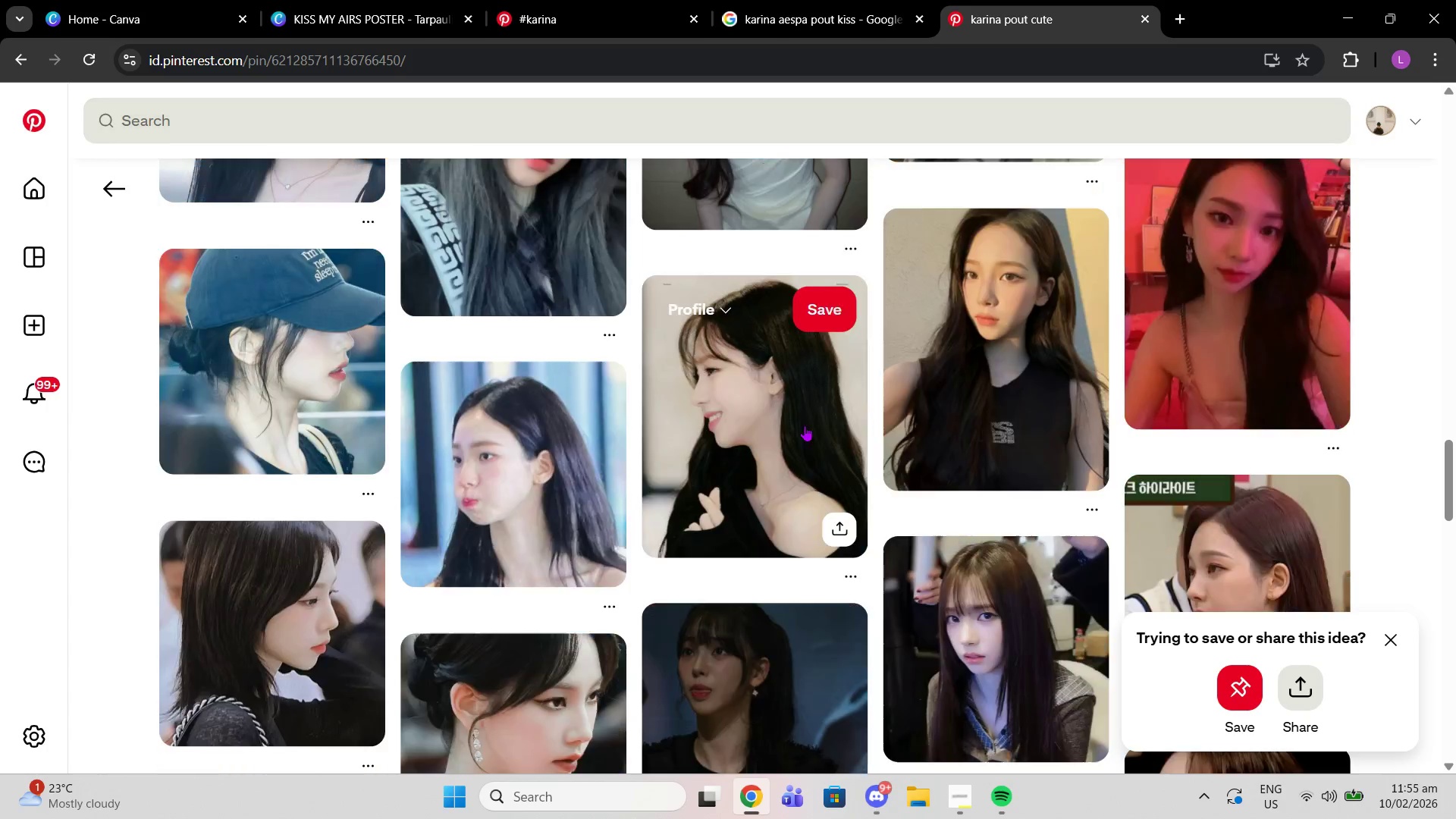 
scroll: coordinate [699, 527], scroll_direction: up, amount: 35.0
 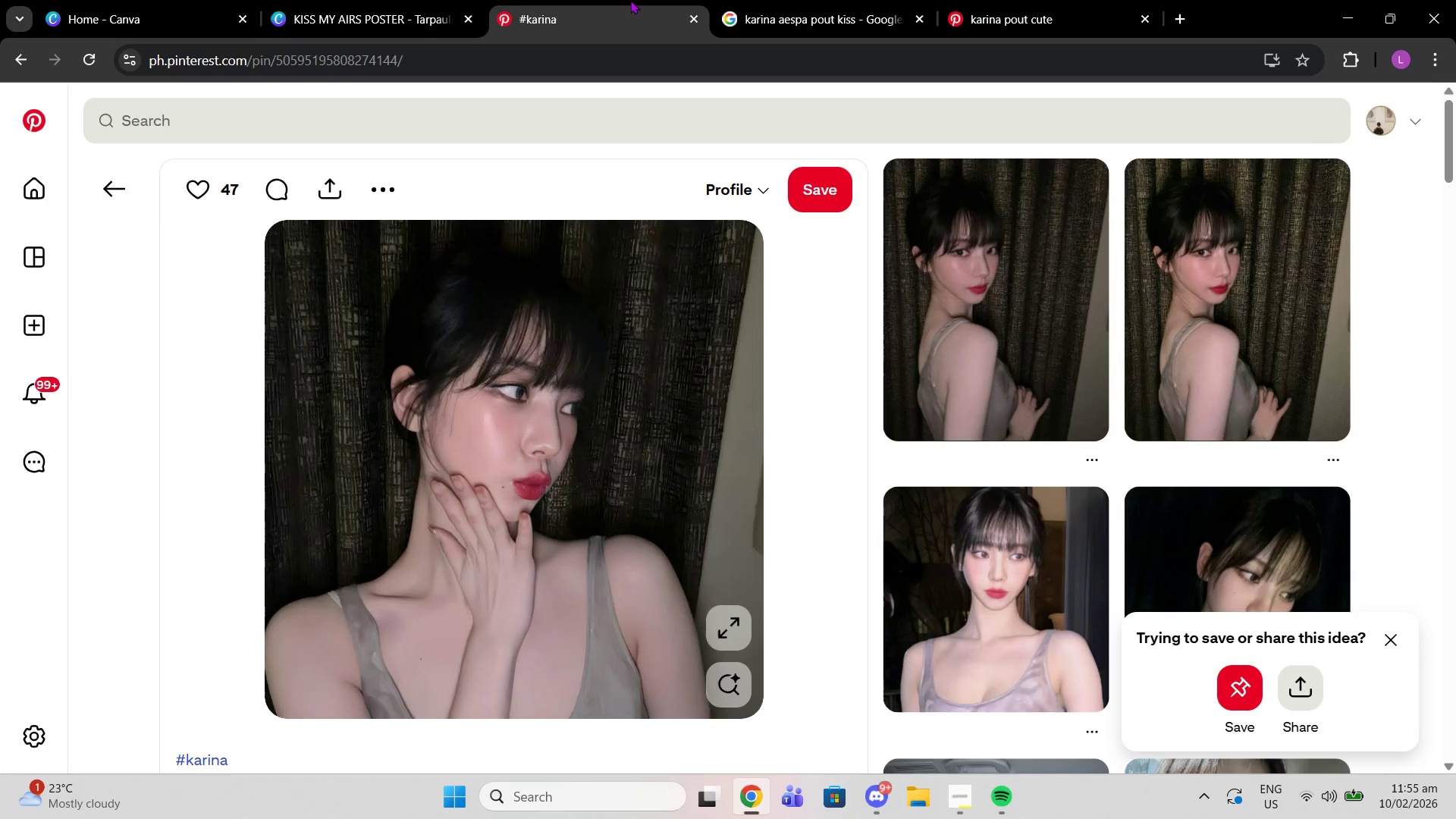 
left_click([630, 0])
 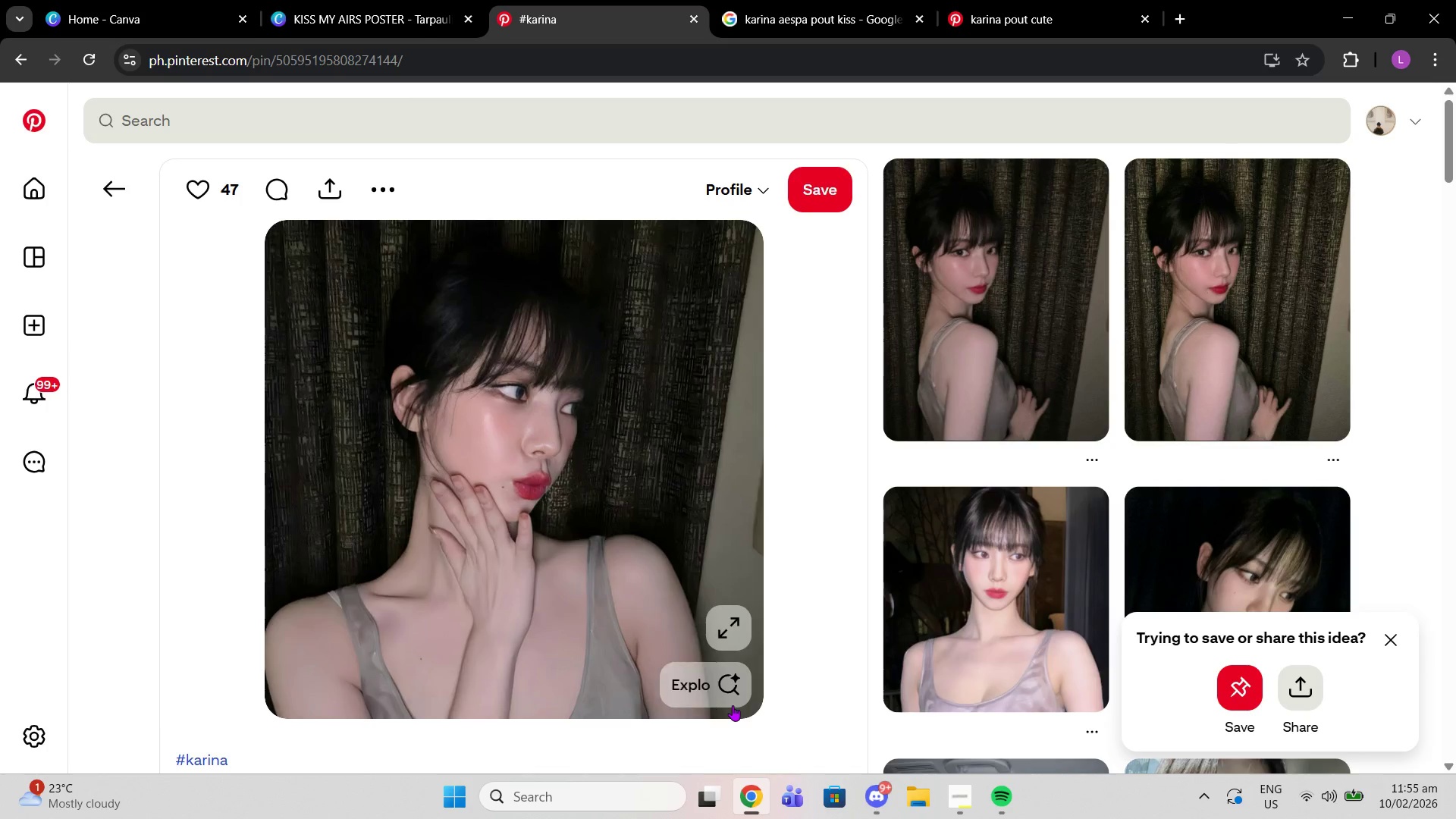 
left_click([733, 705])
 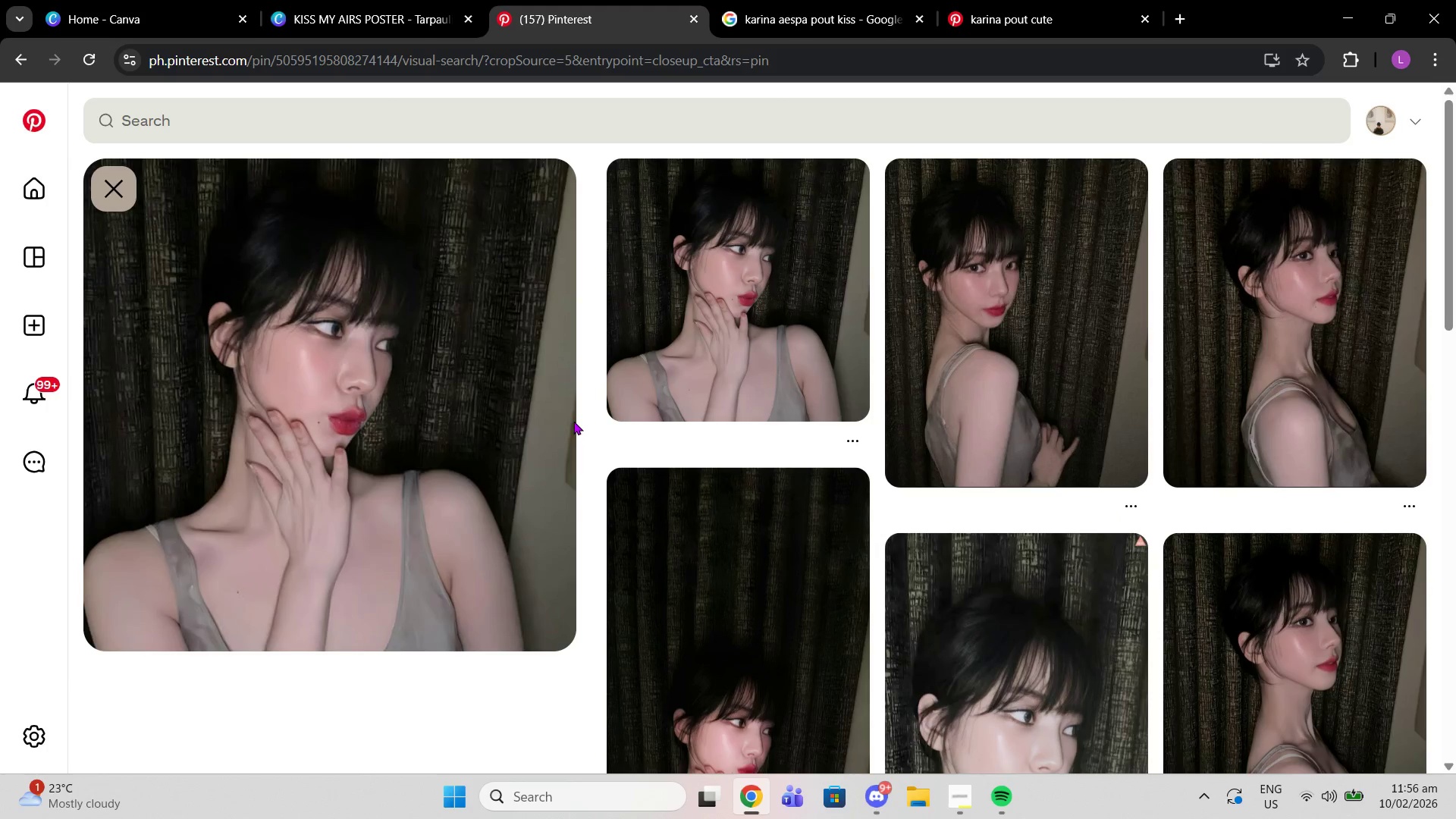 
scroll: coordinate [926, 457], scroll_direction: down, amount: 3.0
 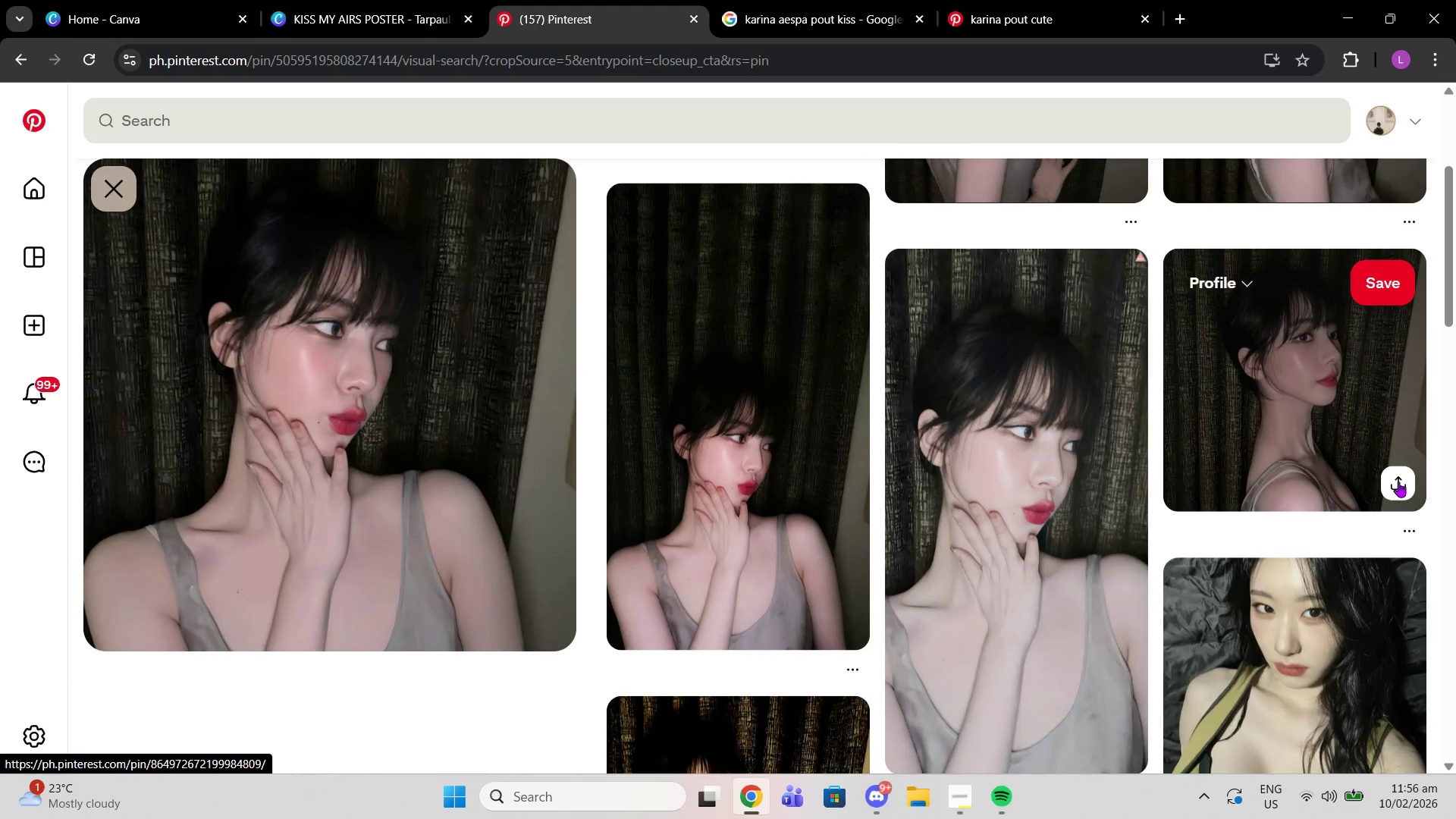 
mouse_move([1443, 457])
 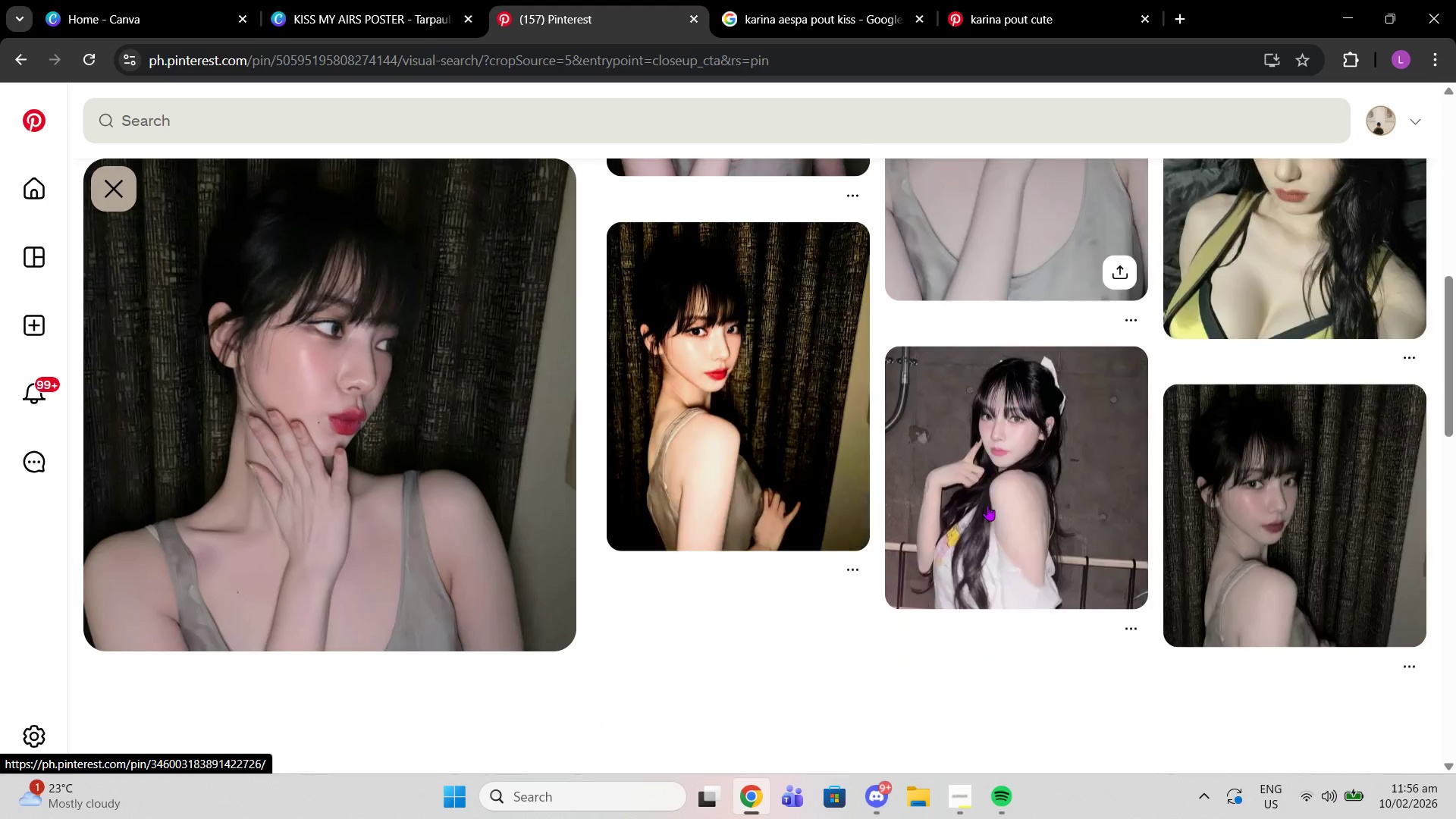 
scroll: coordinate [987, 513], scroll_direction: down, amount: 9.0
 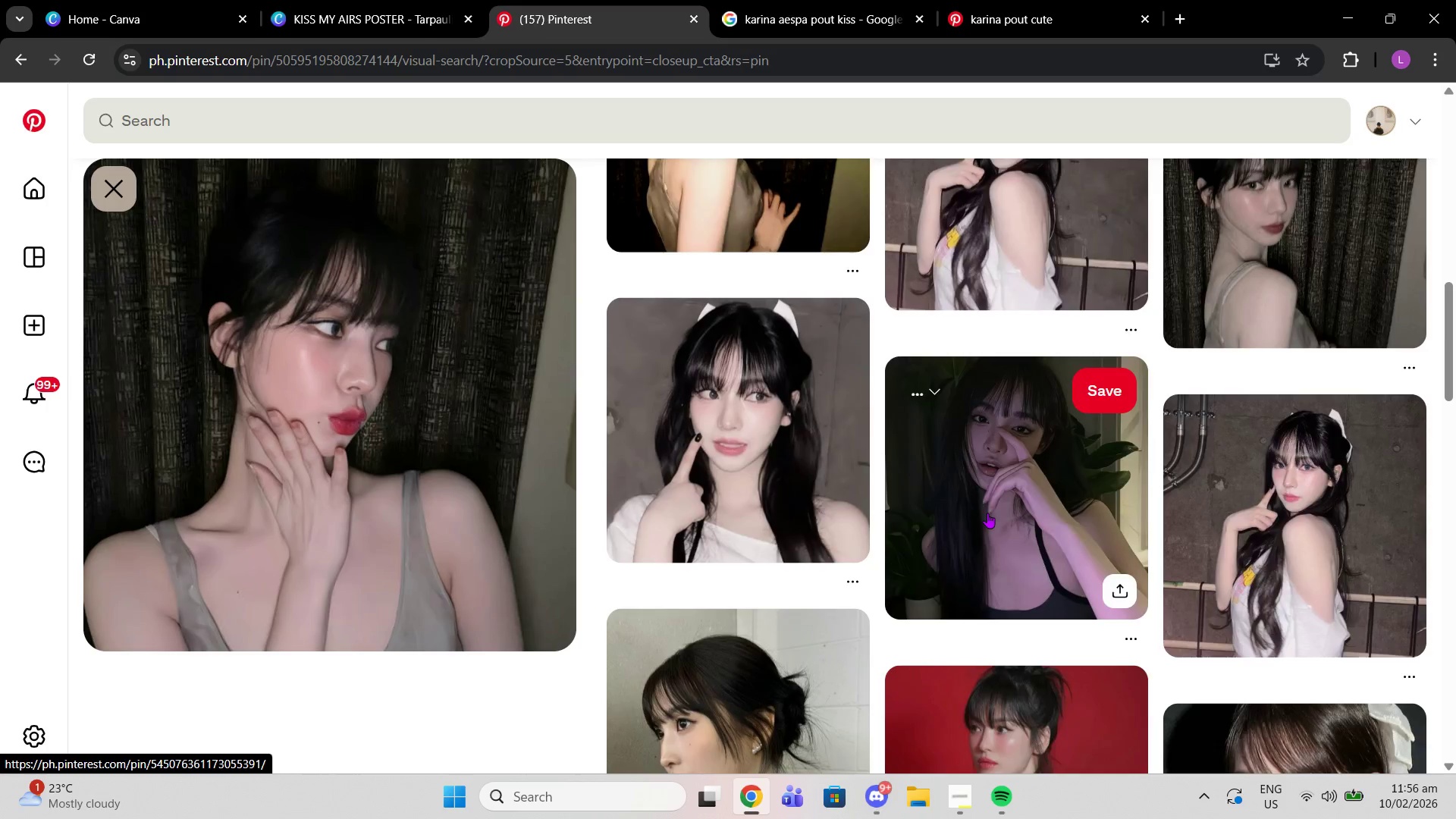 
scroll: coordinate [987, 513], scroll_direction: up, amount: 5.0
 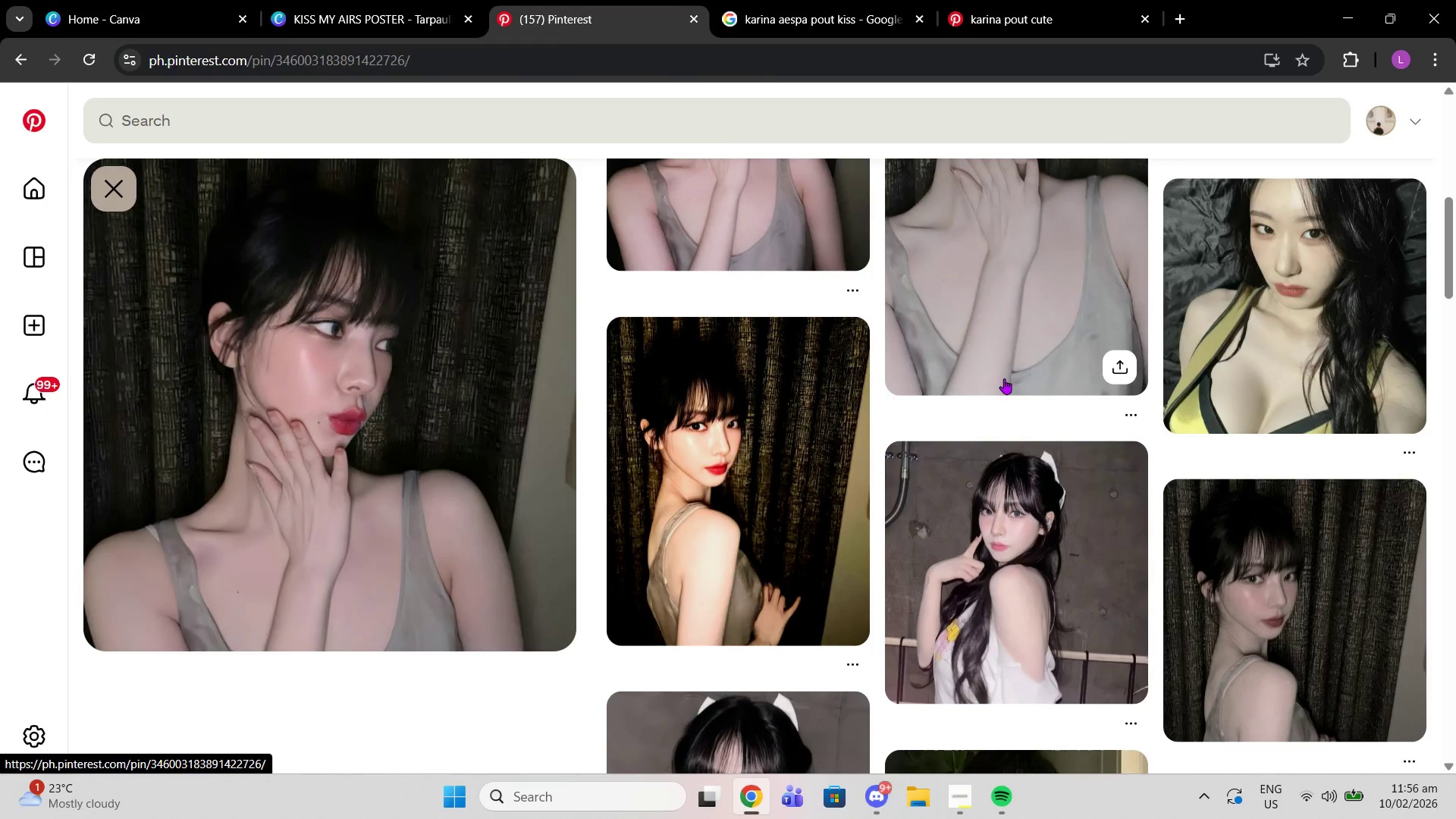 
left_click([1004, 378])
 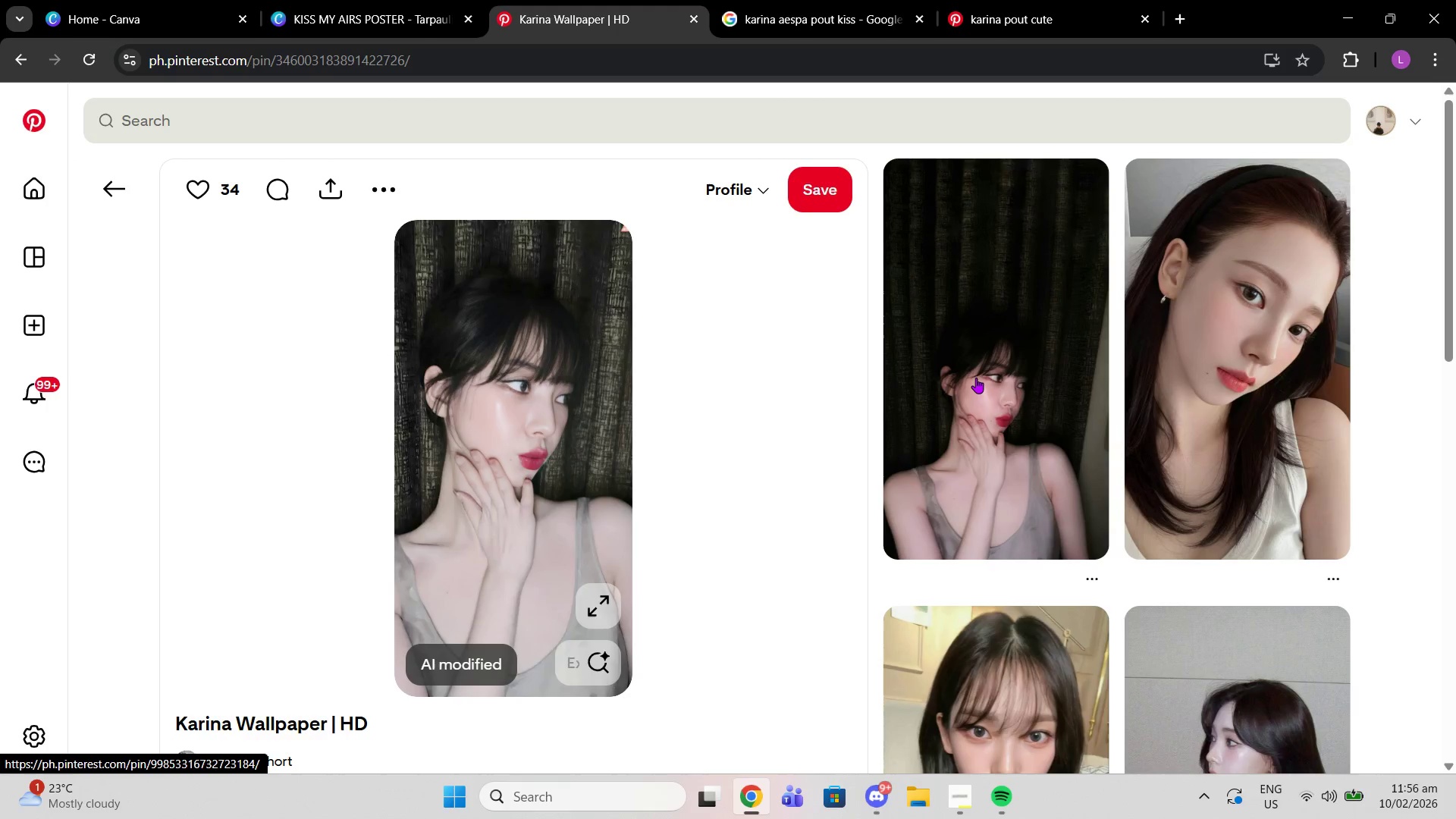 
scroll: coordinate [1021, 442], scroll_direction: down, amount: 9.0
 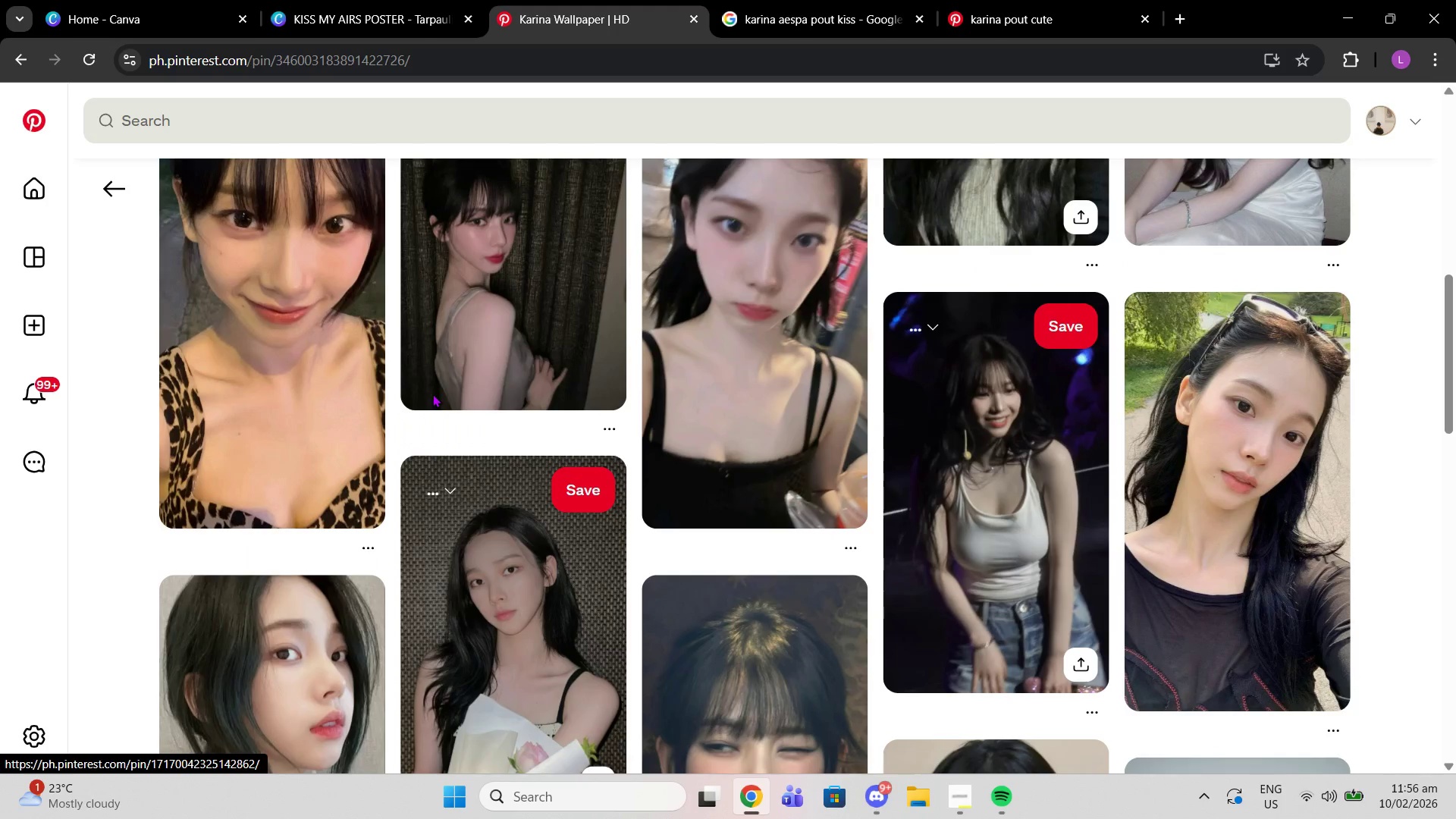 
scroll: coordinate [538, 405], scroll_direction: up, amount: 1.0
 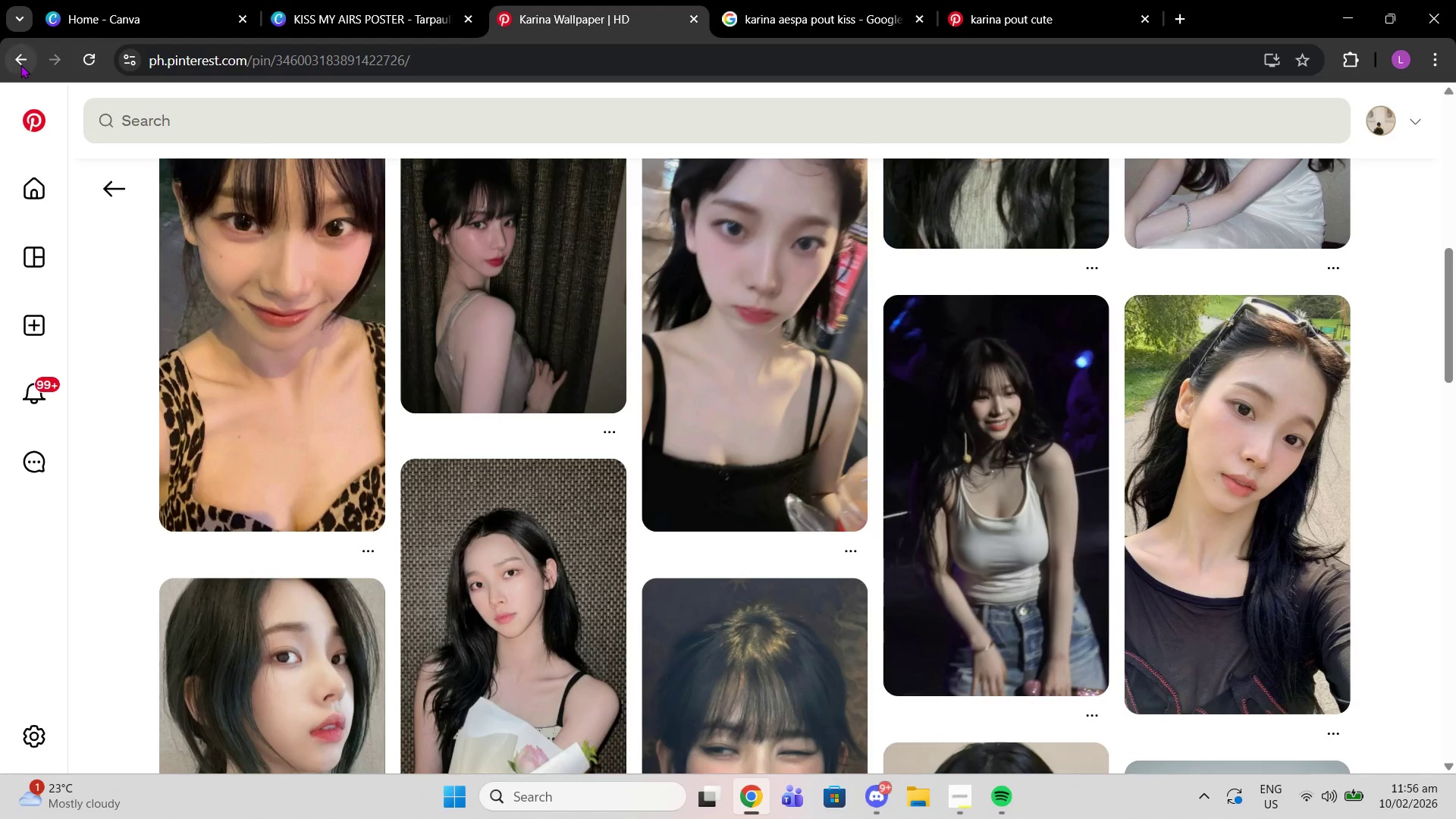 
left_click([20, 64])
 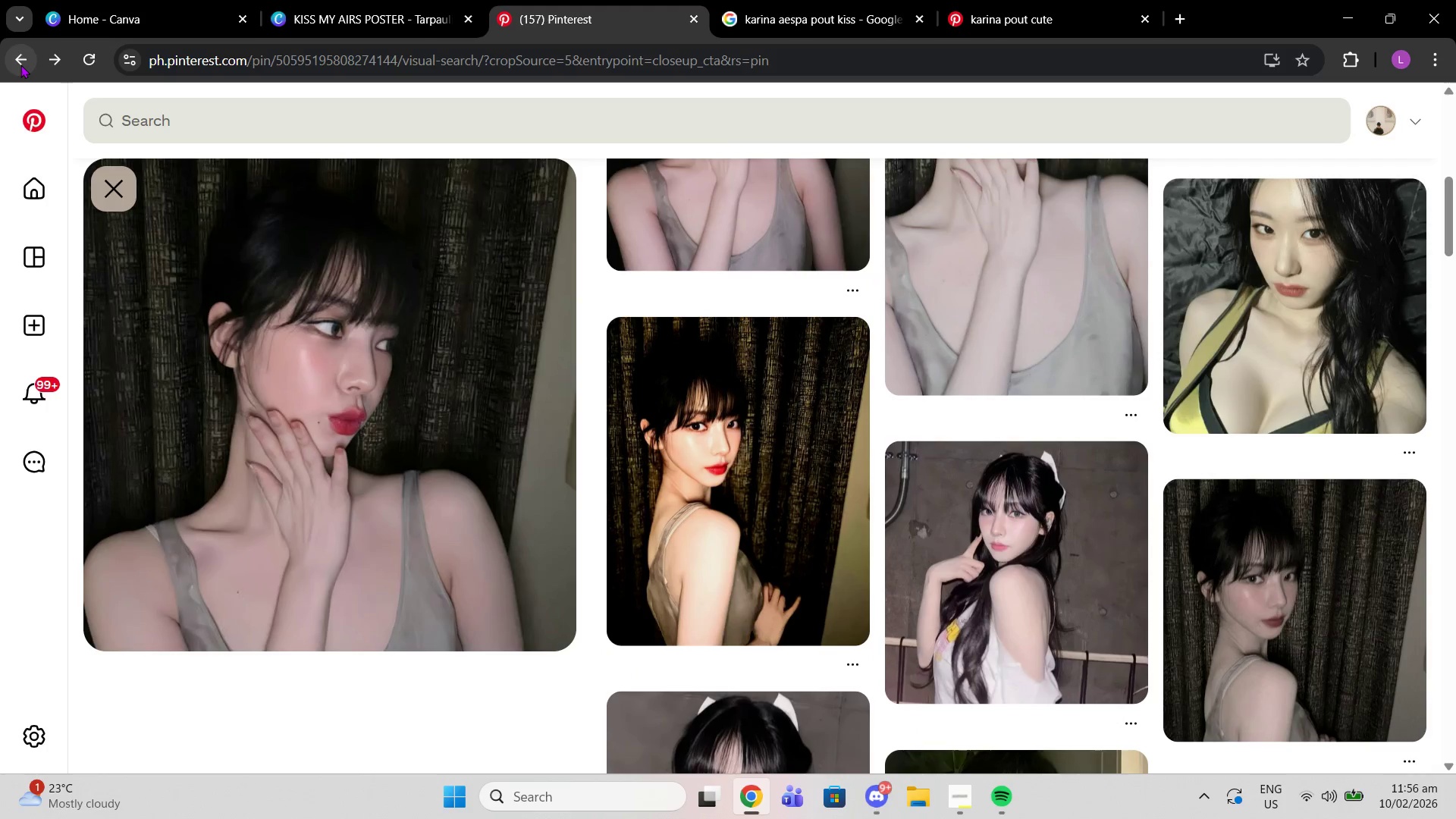 
left_click([20, 64])
 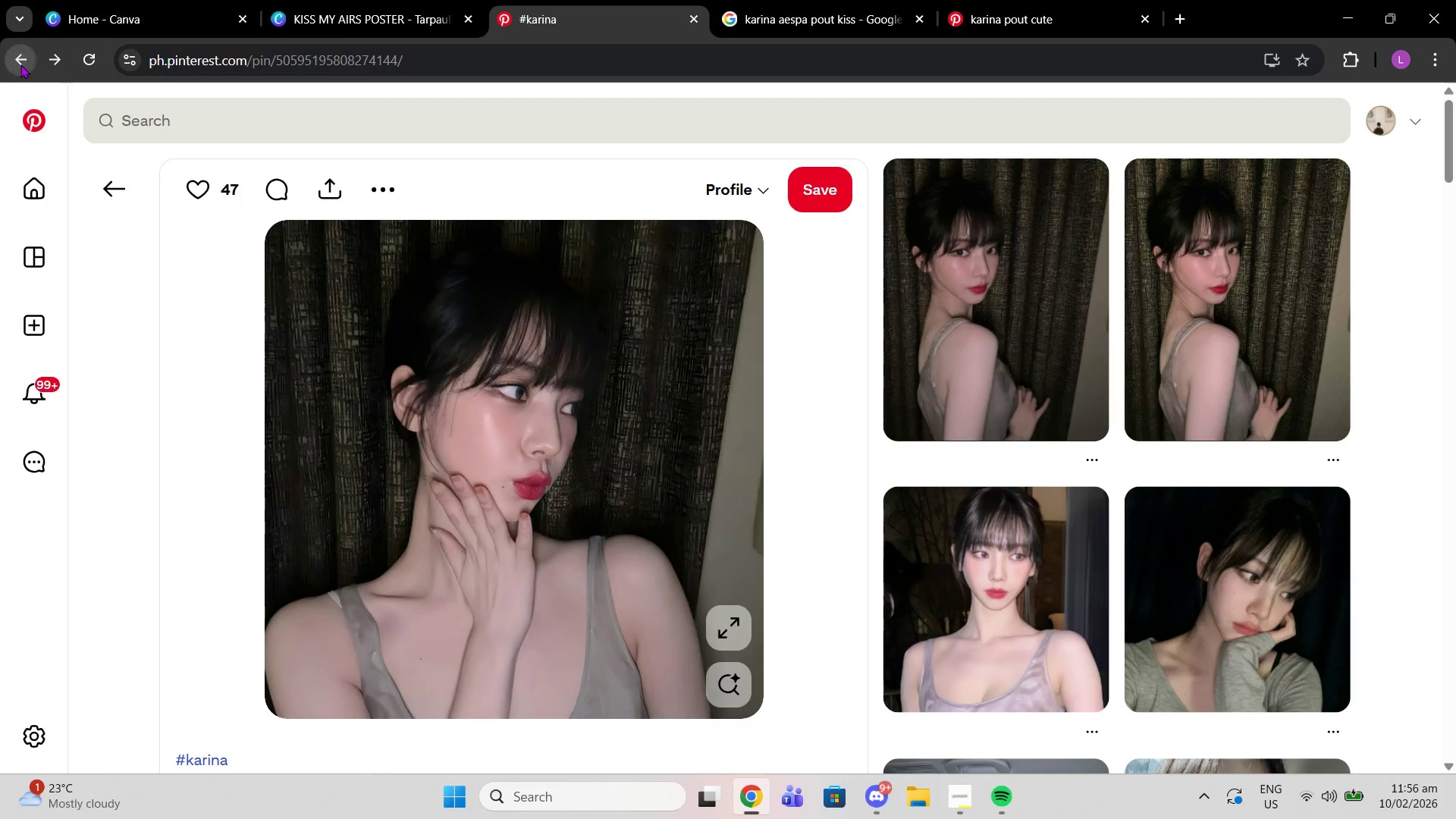 
left_click([20, 64])
 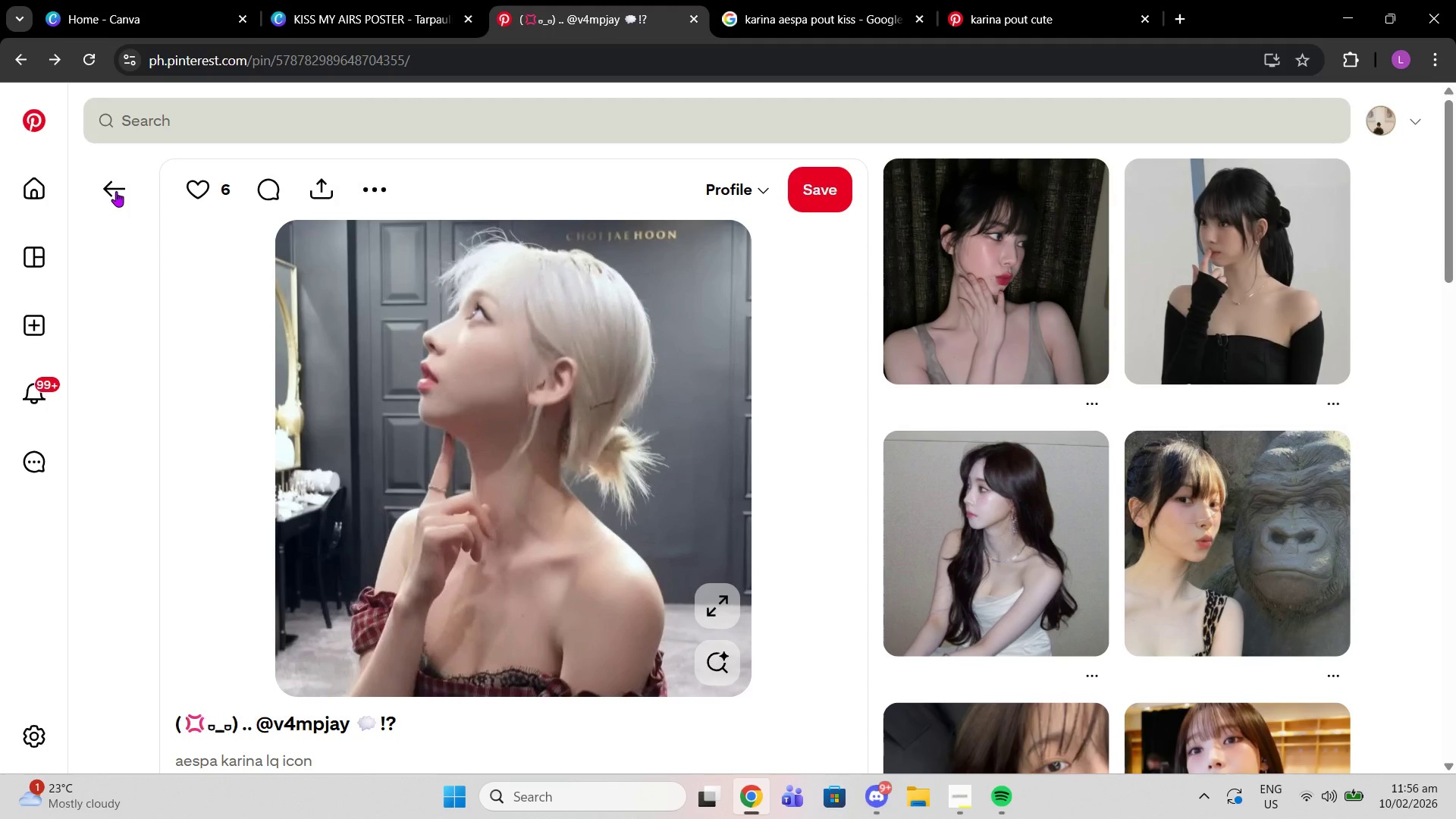 
left_click([116, 191])
 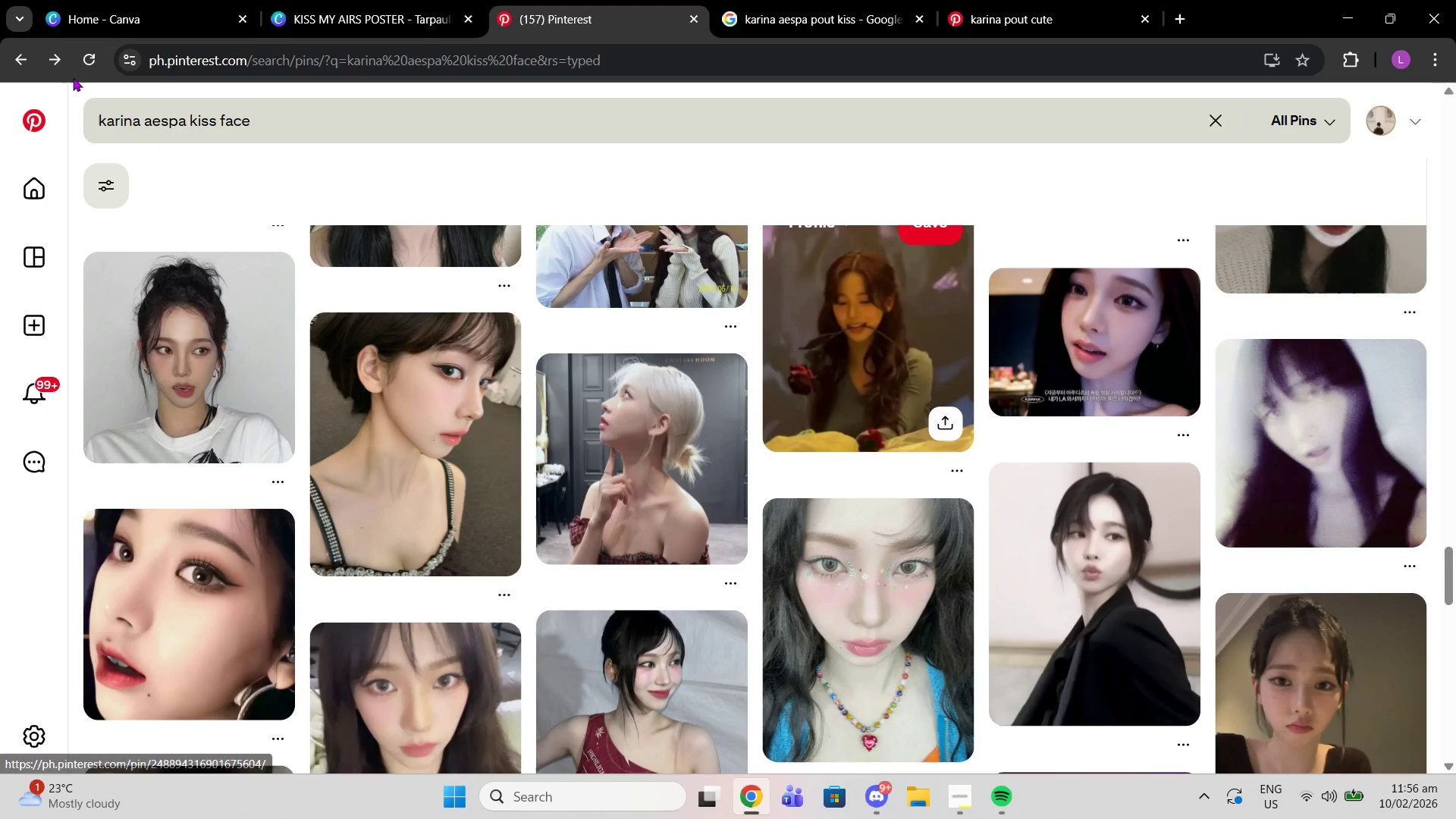 
left_click([59, 72])
 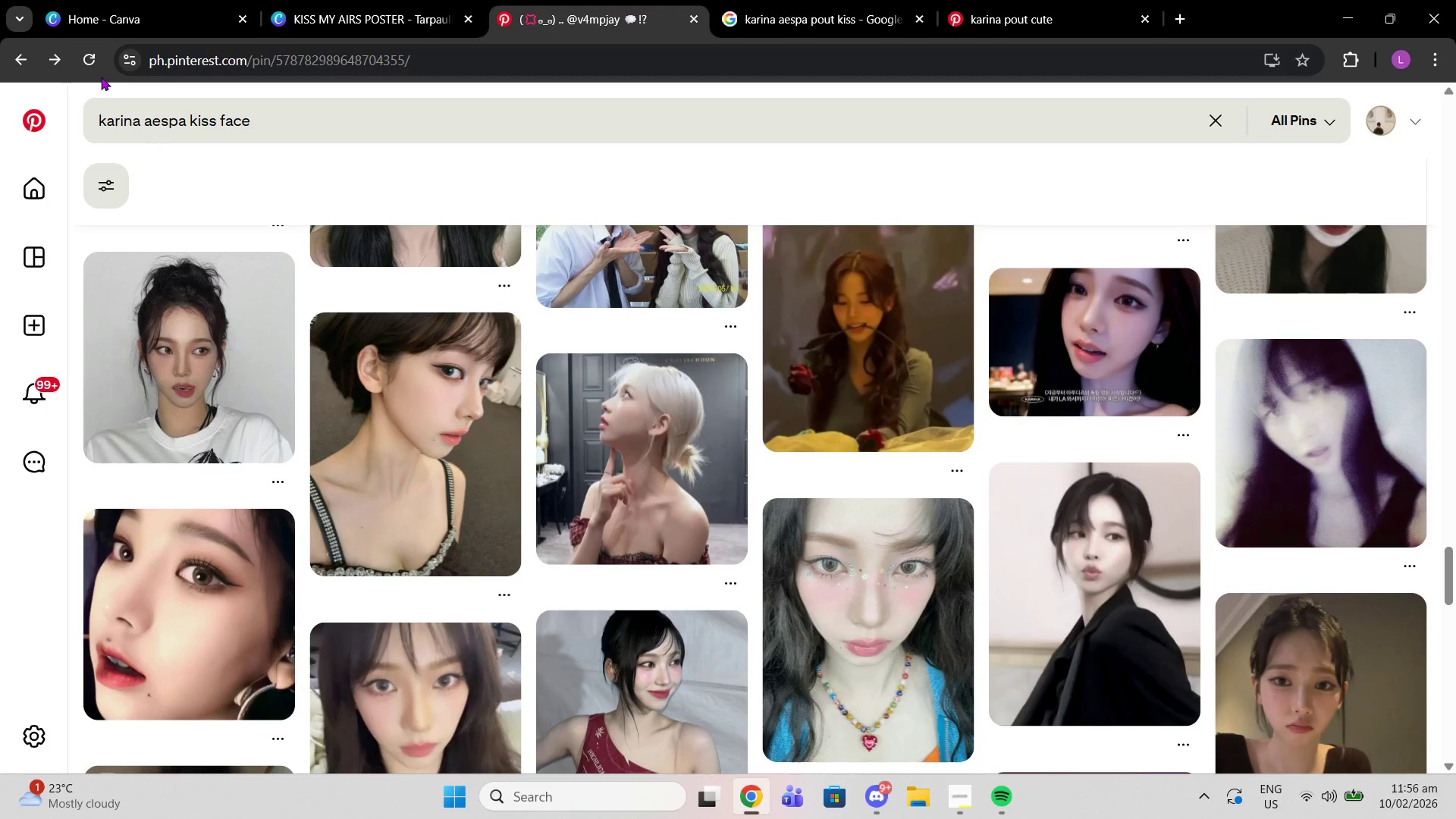 
mouse_move([114, 77])
 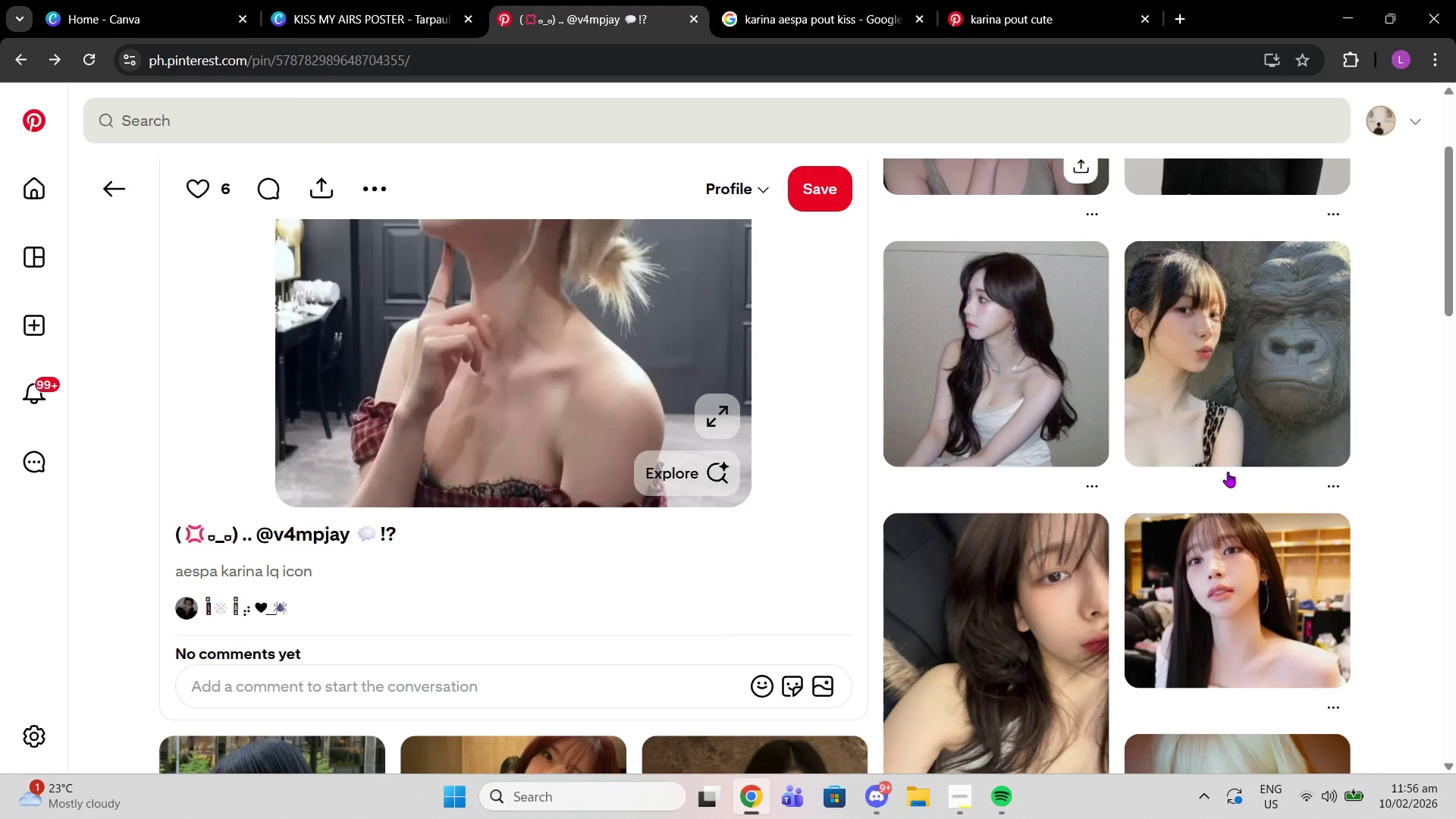 
left_click([1257, 402])
 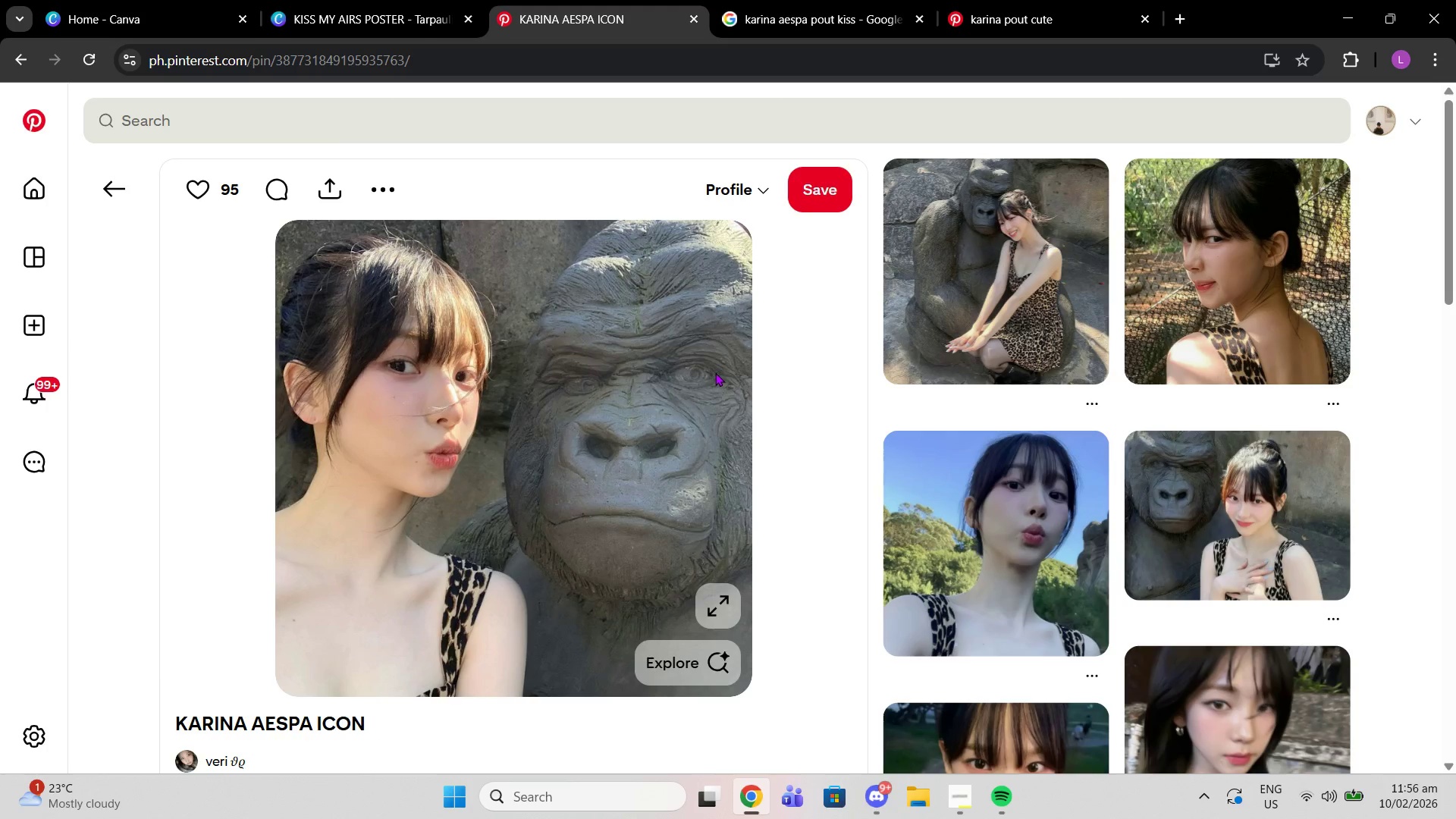 
scroll: coordinate [1006, 415], scroll_direction: down, amount: 2.0
 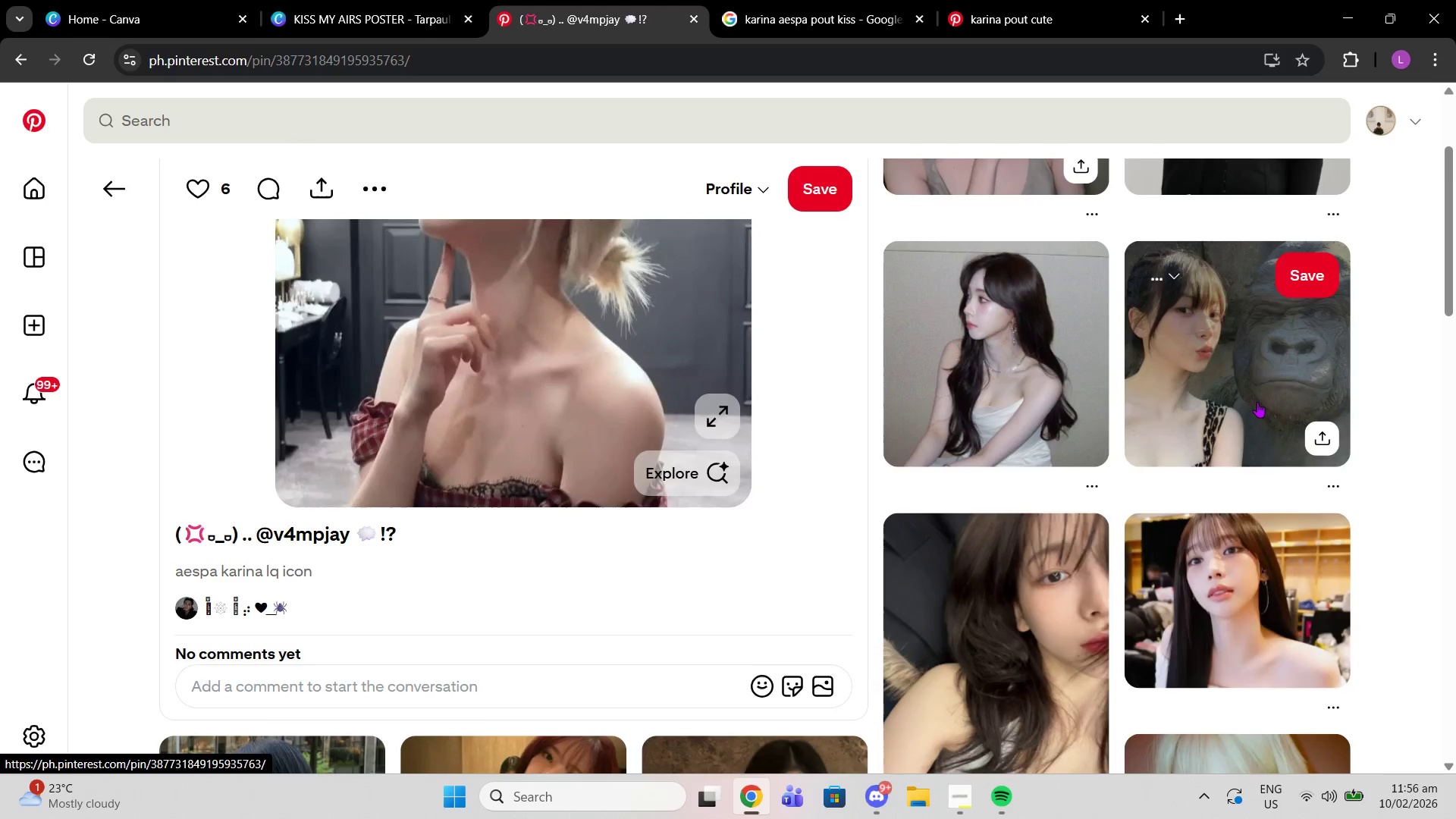 
wait(6.18)
 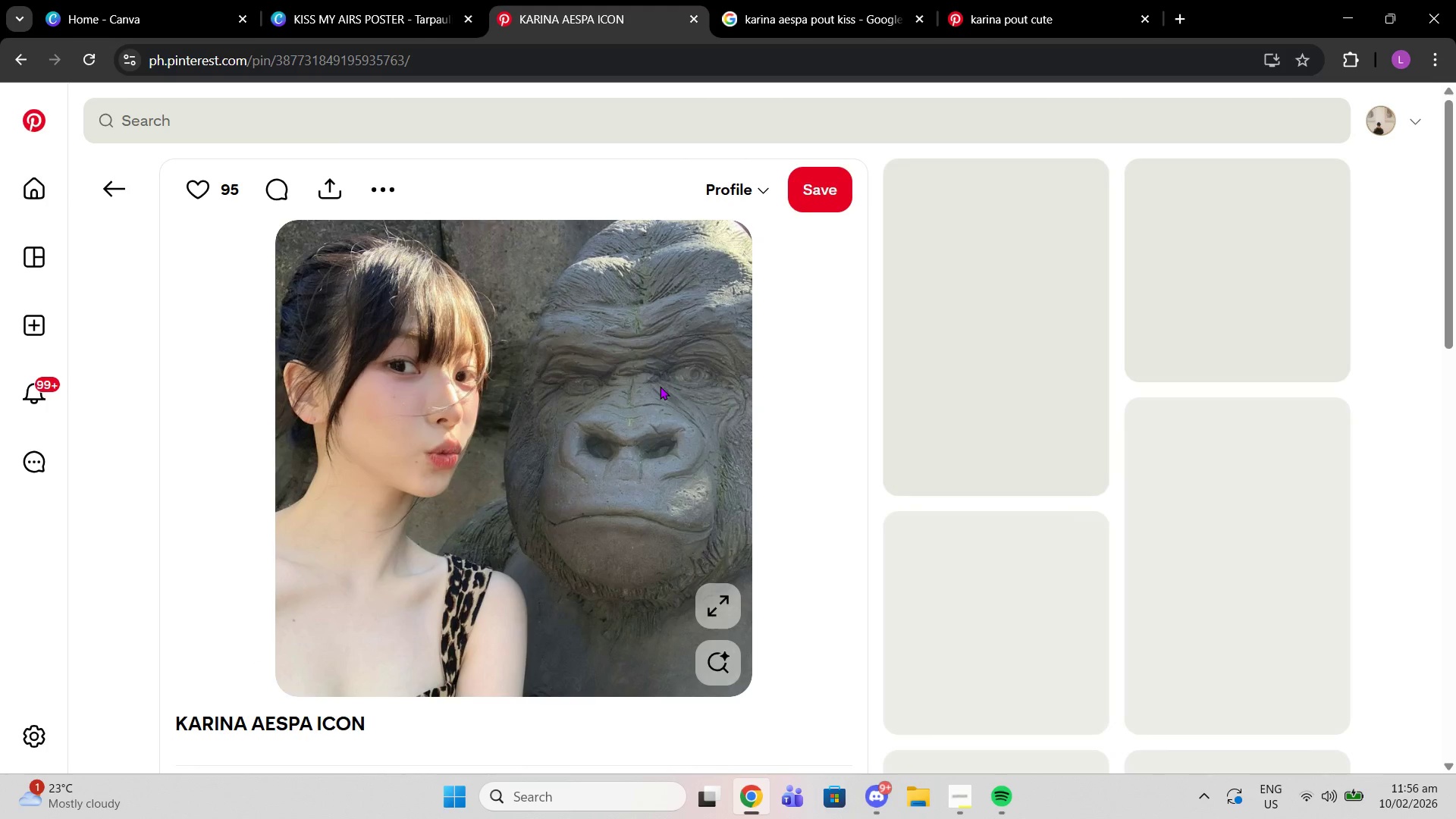 
scroll: coordinate [715, 372], scroll_direction: down, amount: 4.0
 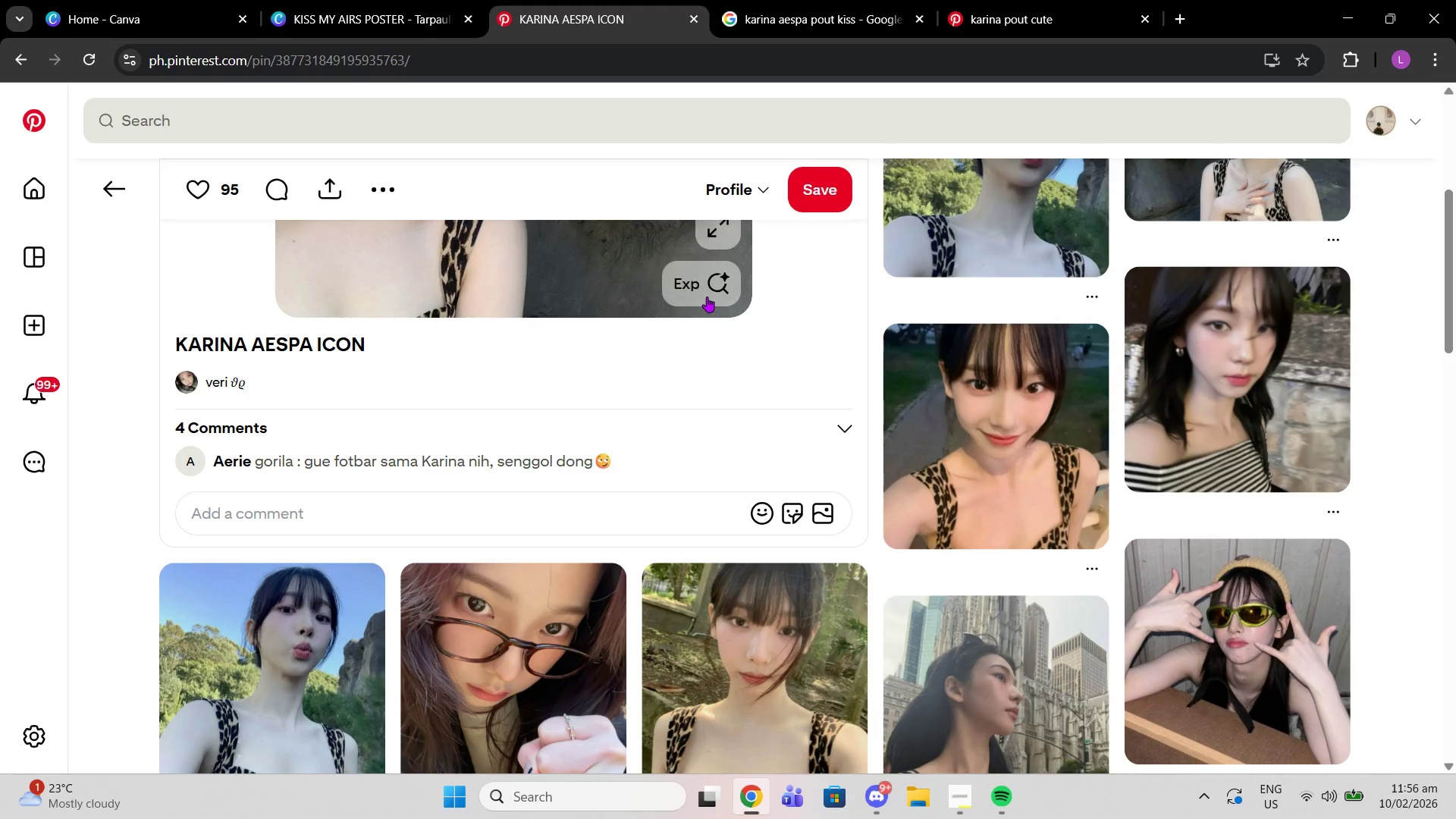 
left_click([707, 297])
 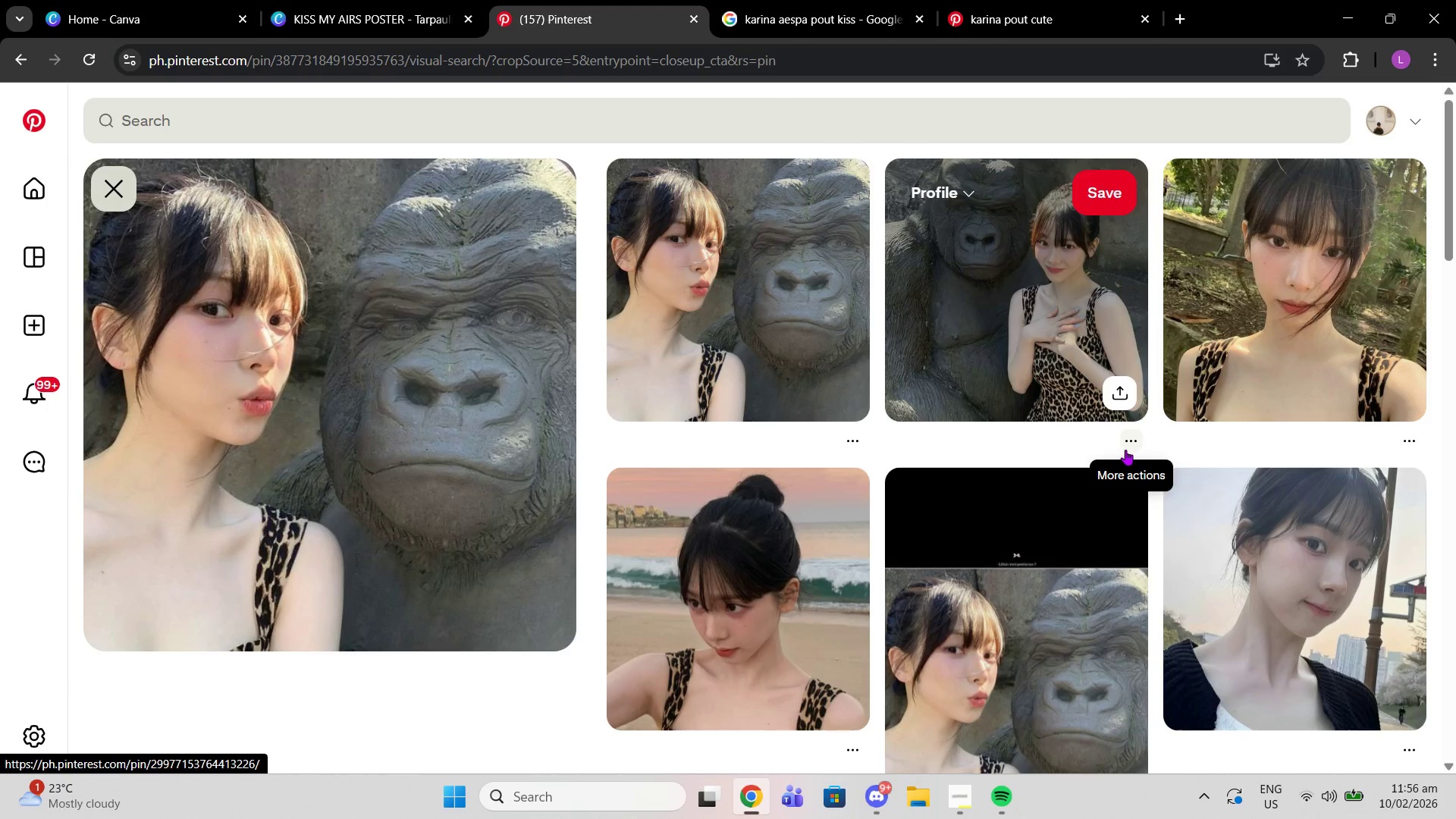 
wait(5.39)
 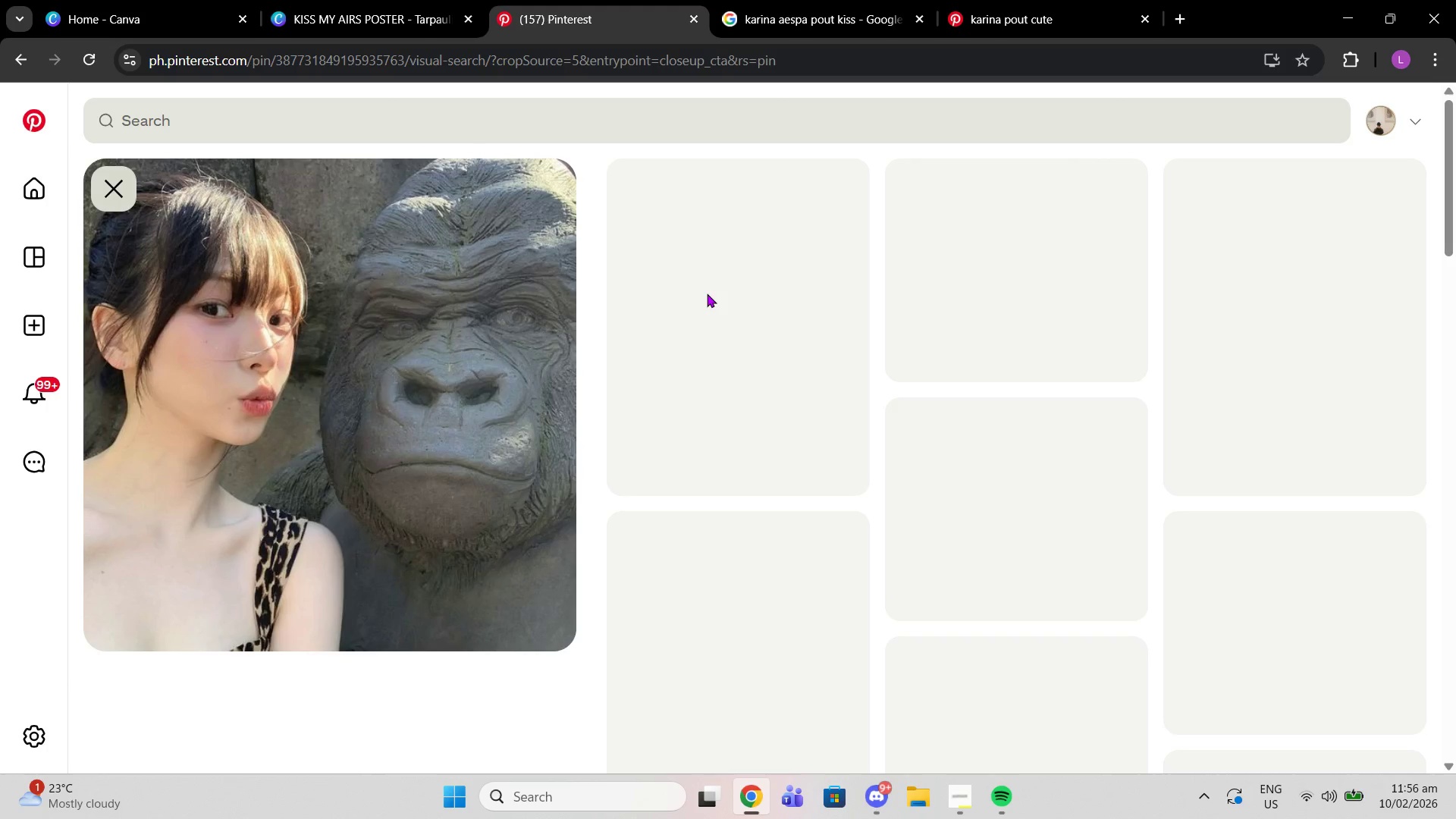 
left_click([774, 371])
 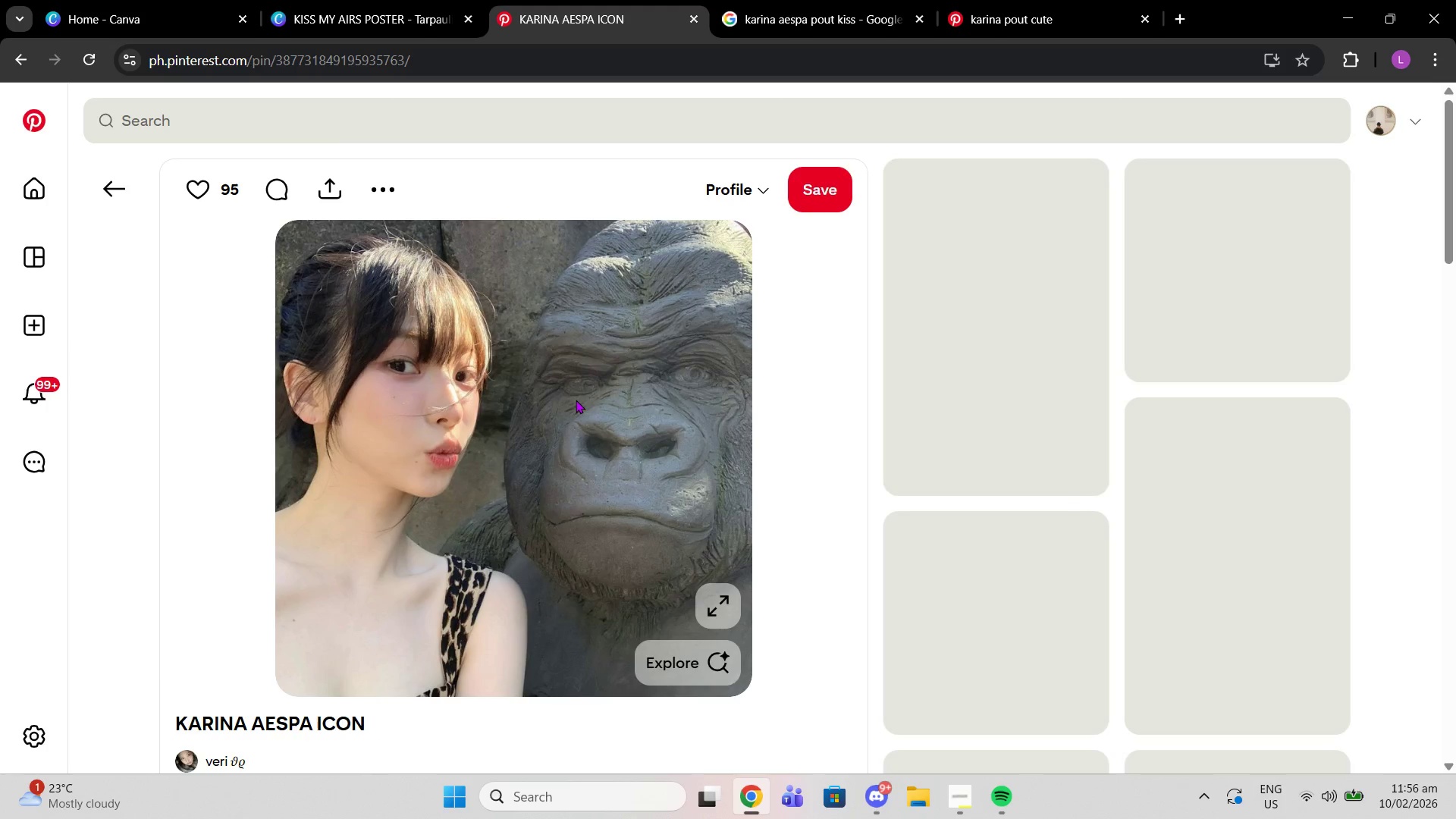 
right_click([576, 400])
 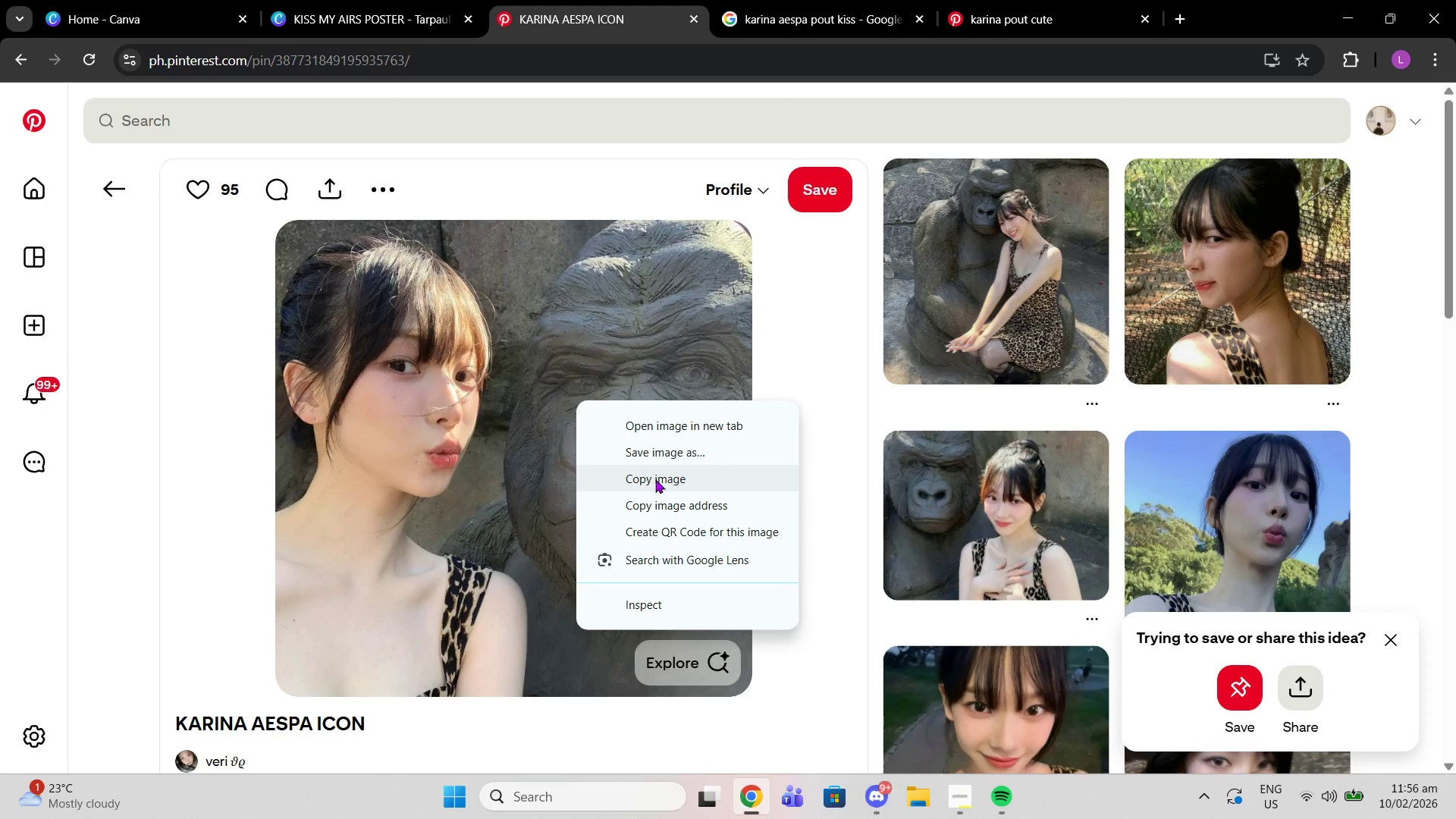 
left_click([655, 479])
 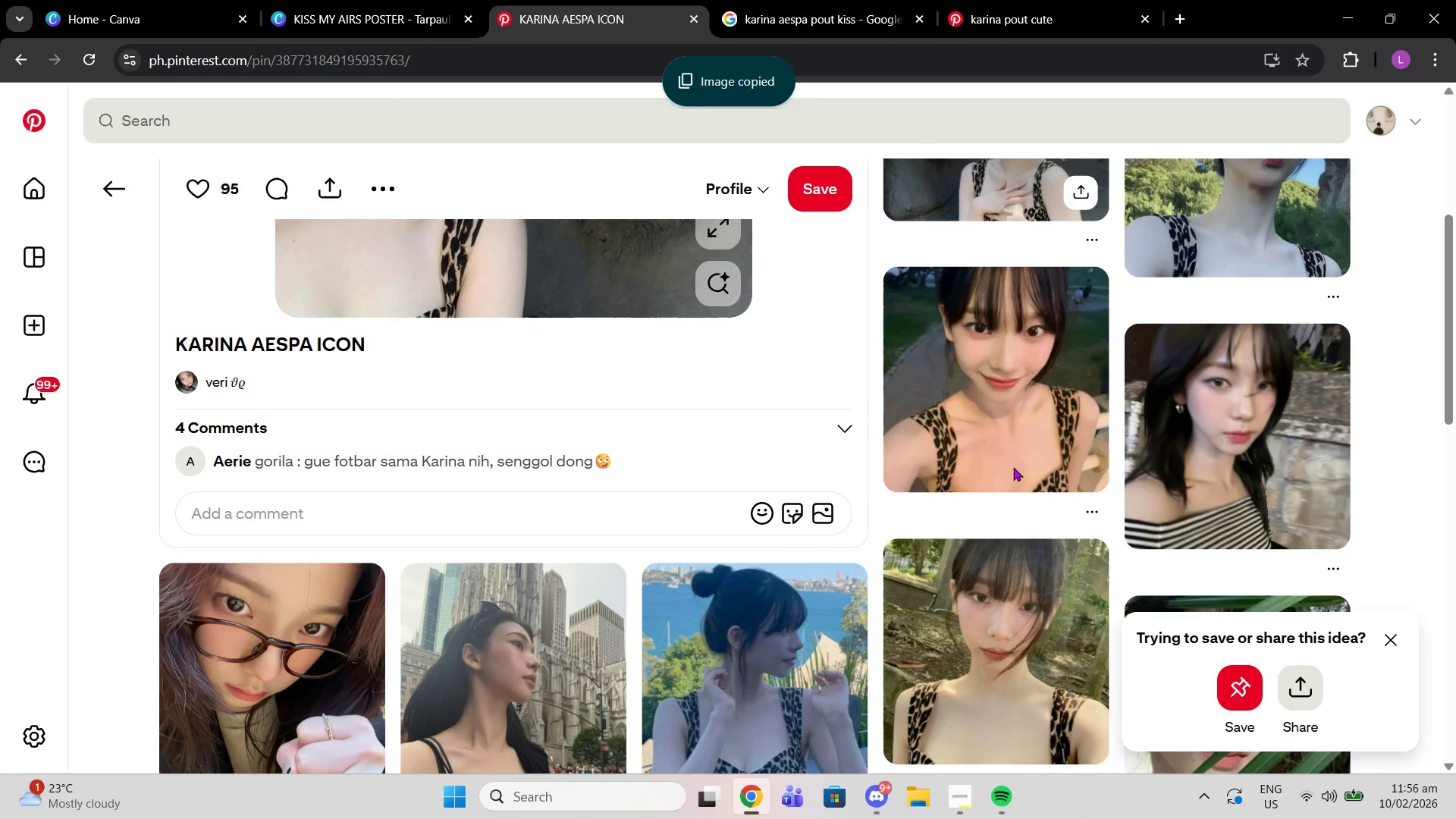 
scroll: coordinate [1013, 467], scroll_direction: down, amount: 7.0
 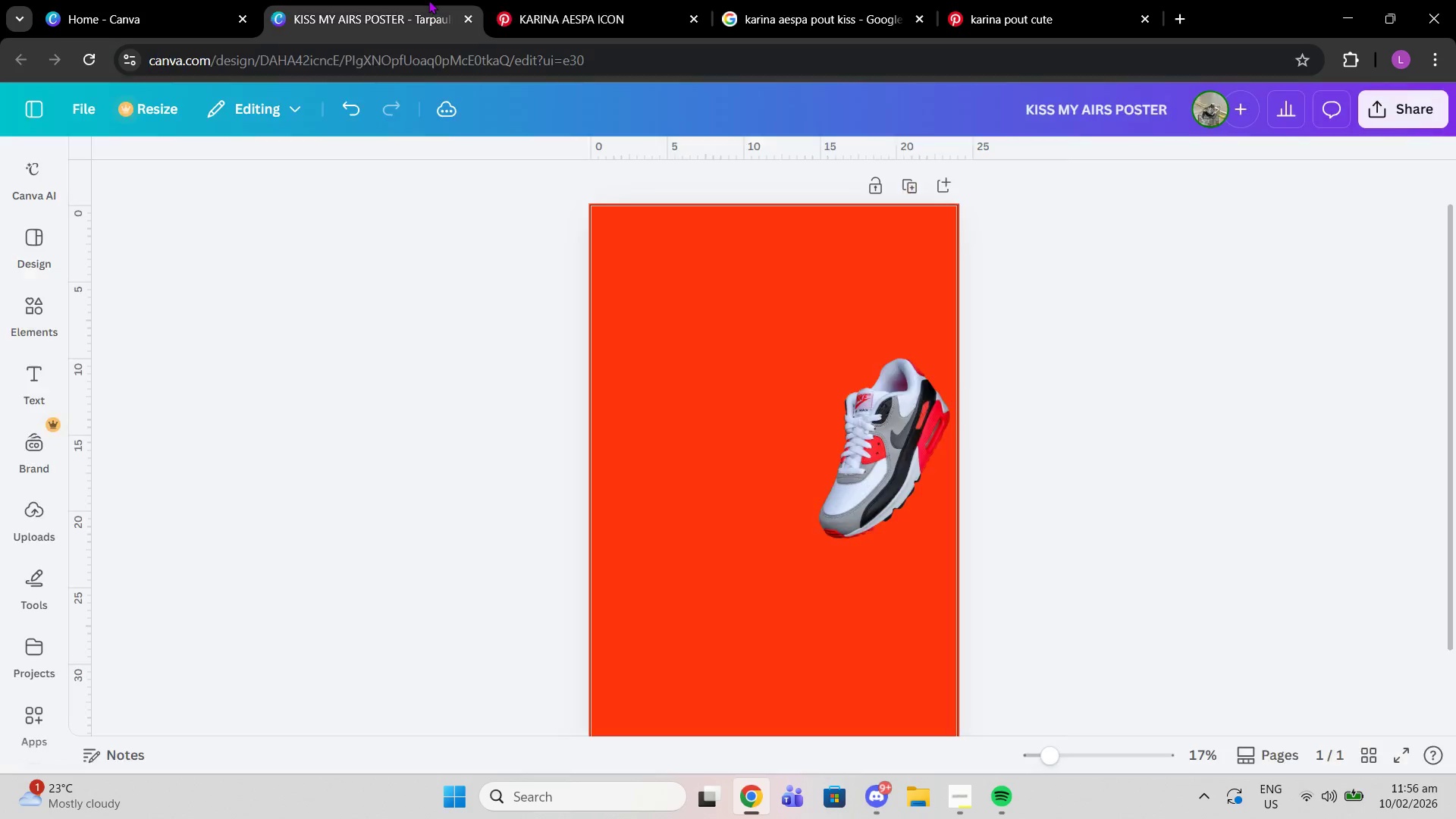 
left_click([428, 0])
 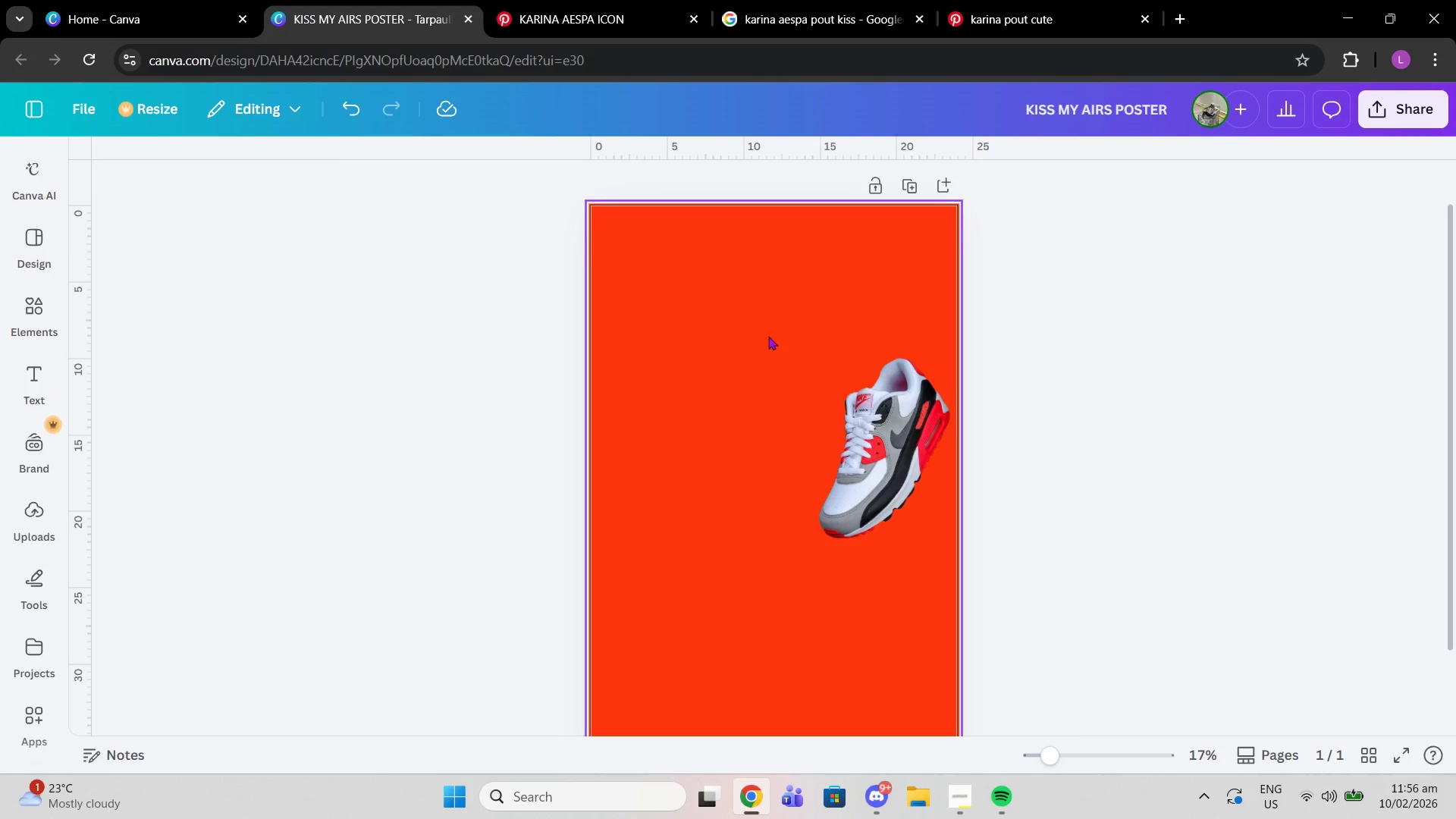 
key(Control+V)
 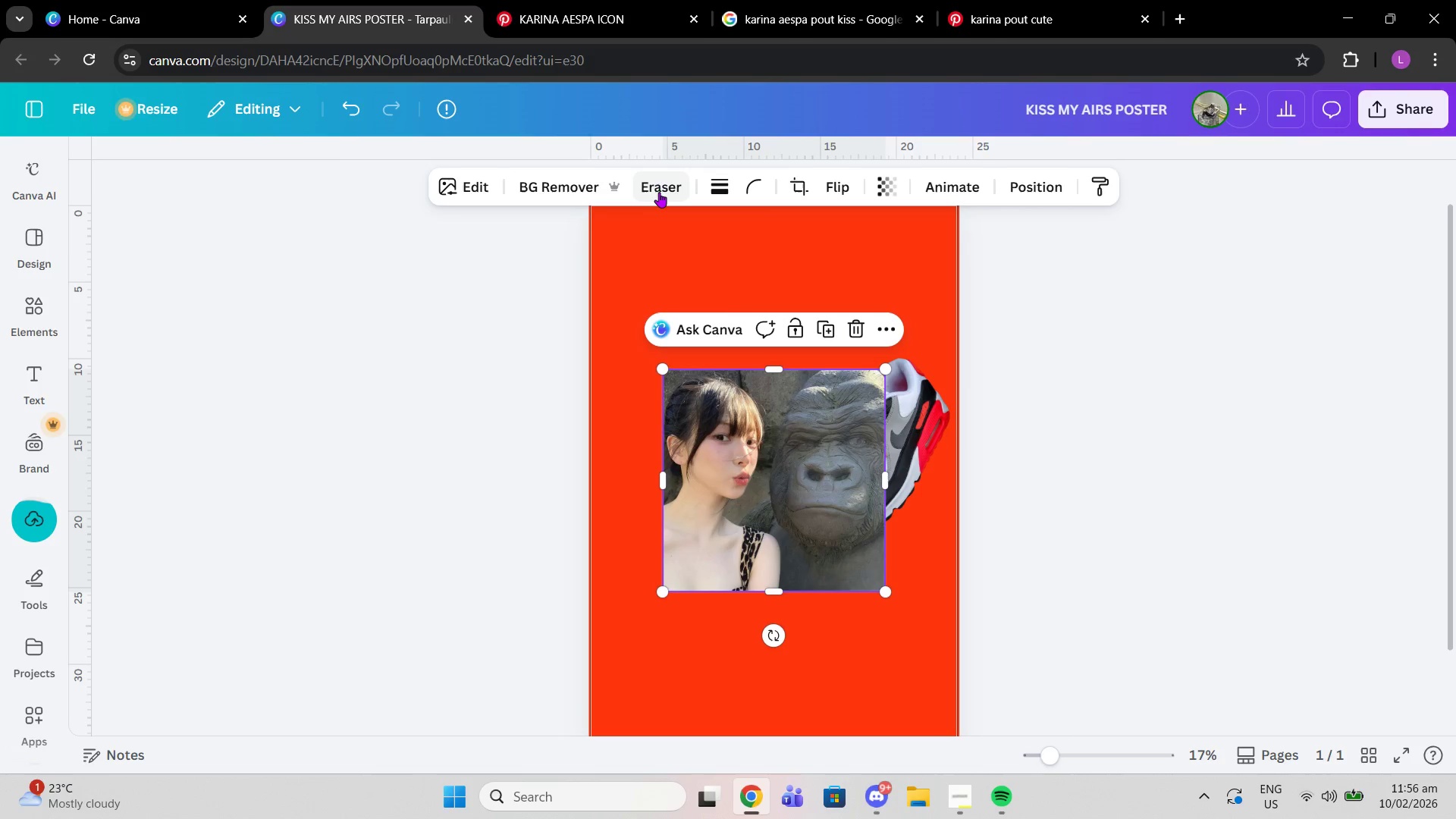 
left_click([591, 183])
 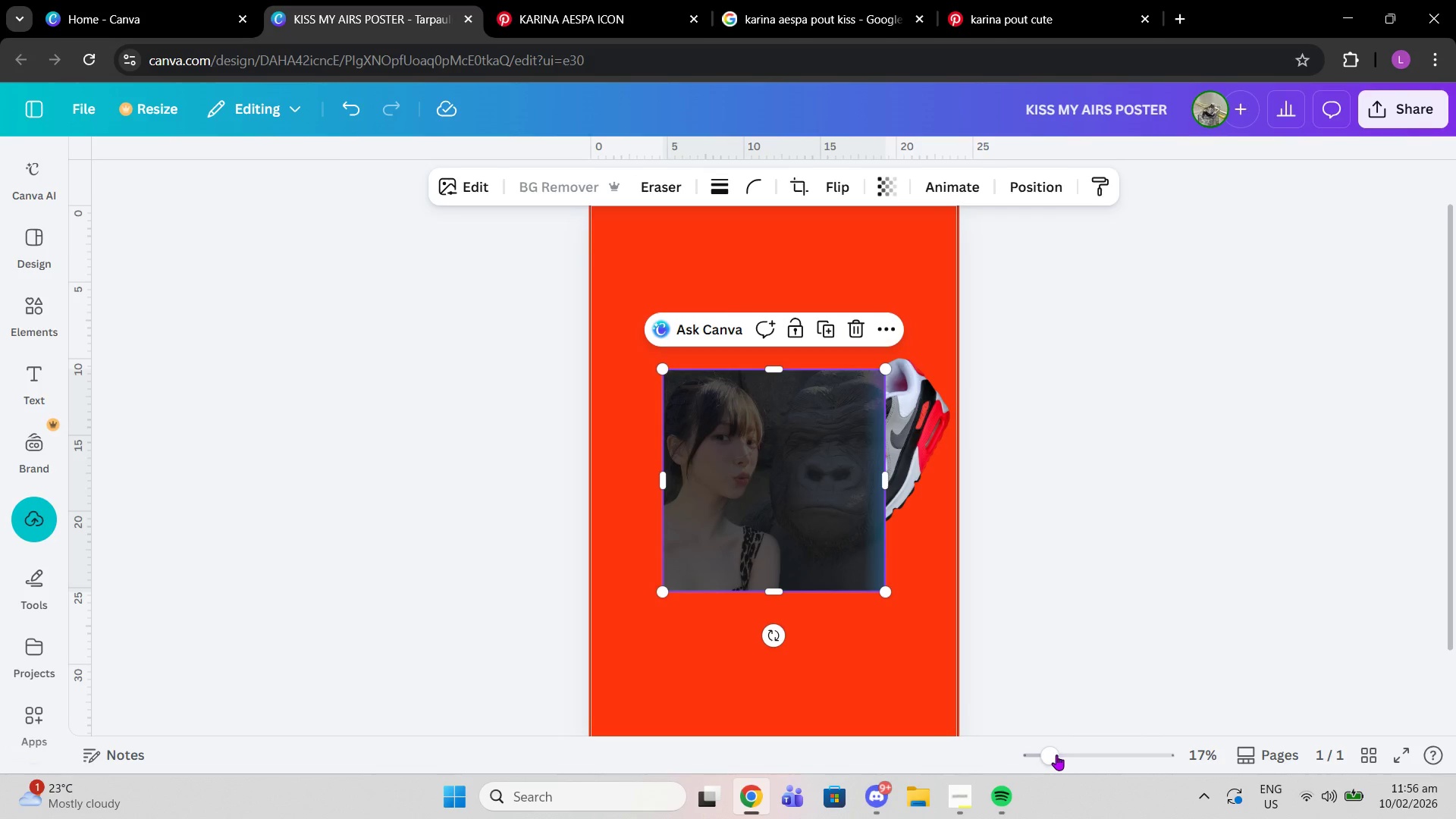 
left_click_drag(start_coordinate=[1056, 756], to_coordinate=[1082, 750])
 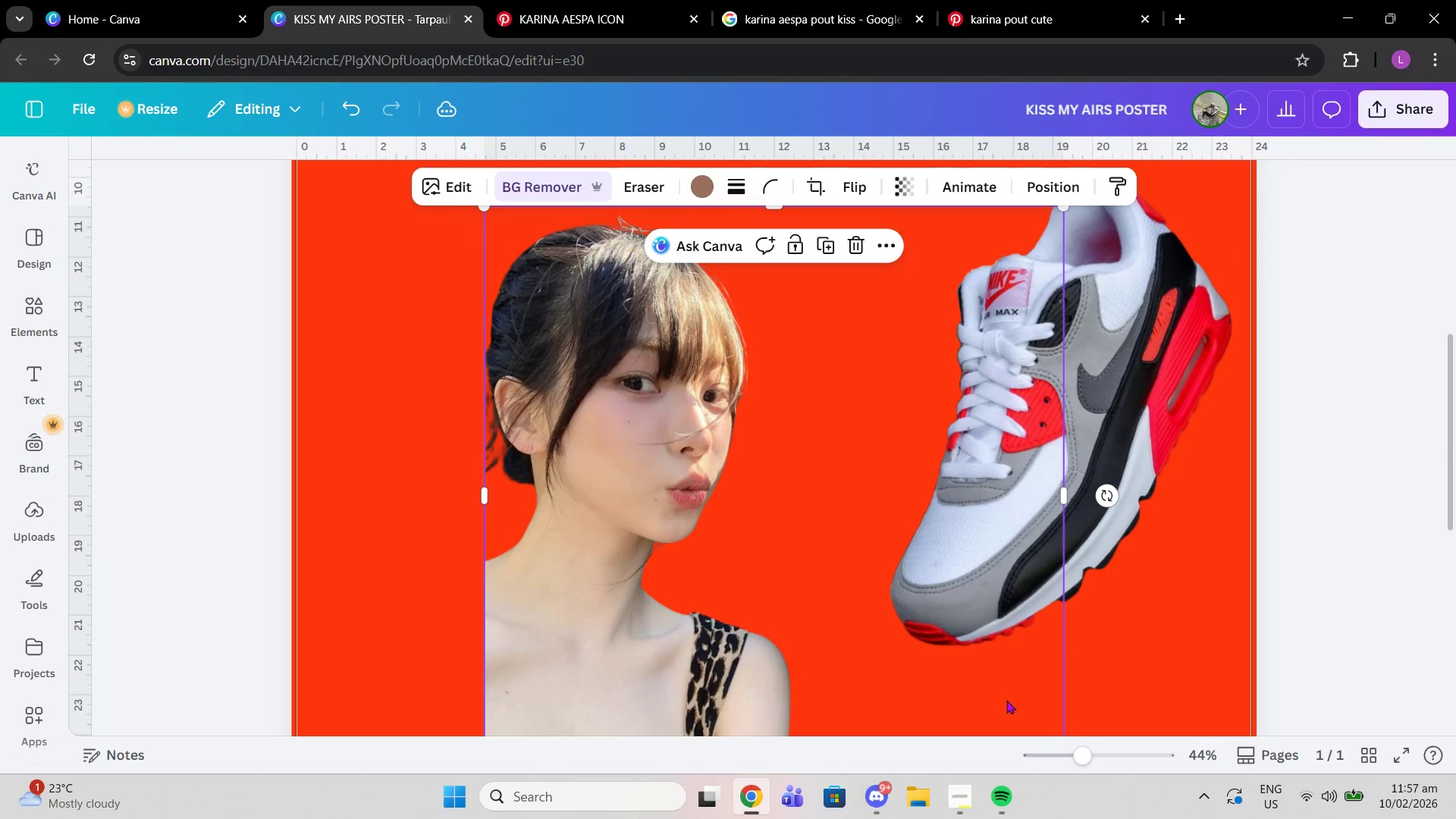 
scroll: coordinate [1006, 700], scroll_direction: up, amount: 1.0
 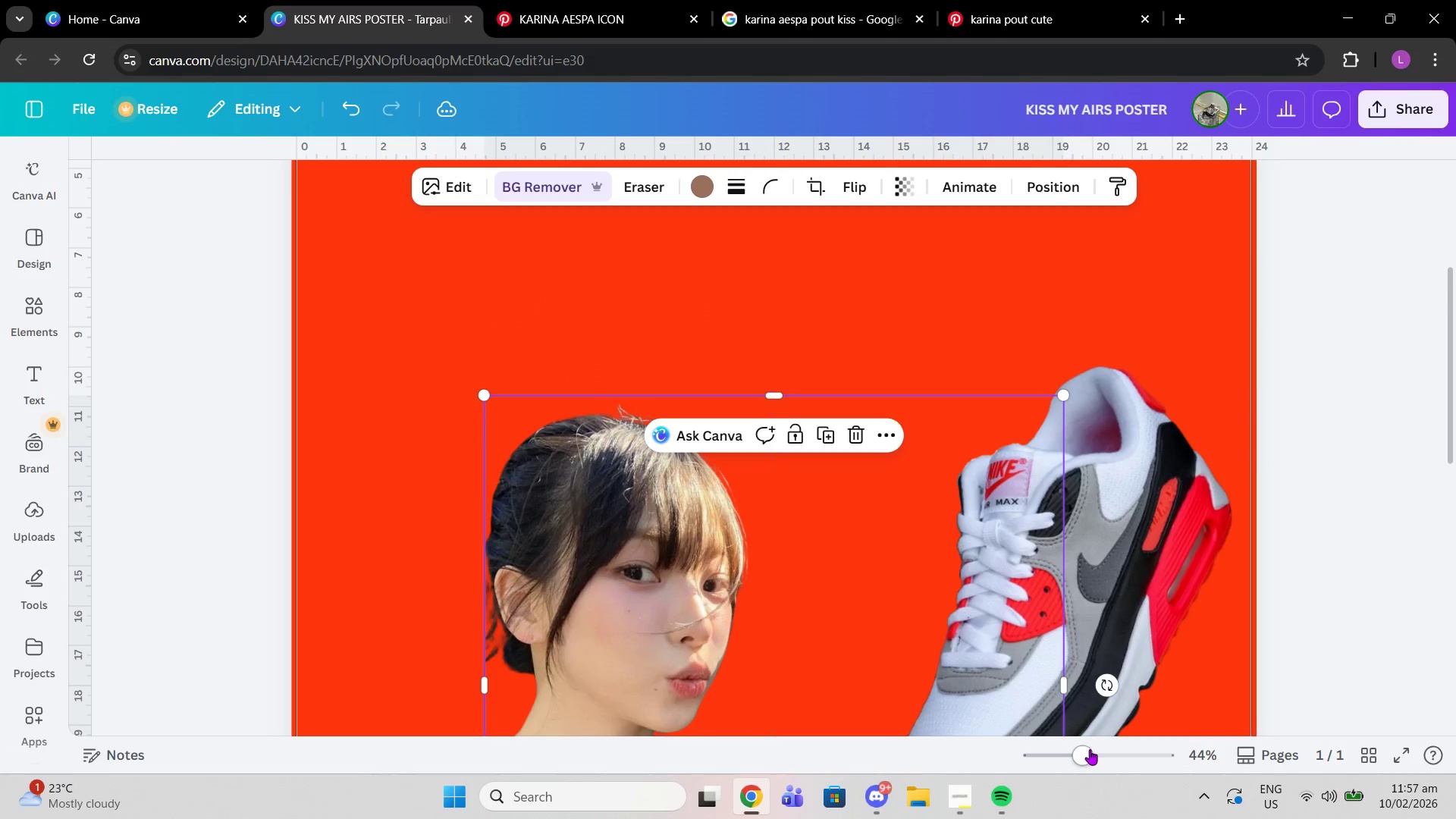 
left_click_drag(start_coordinate=[1090, 753], to_coordinate=[1124, 755])
 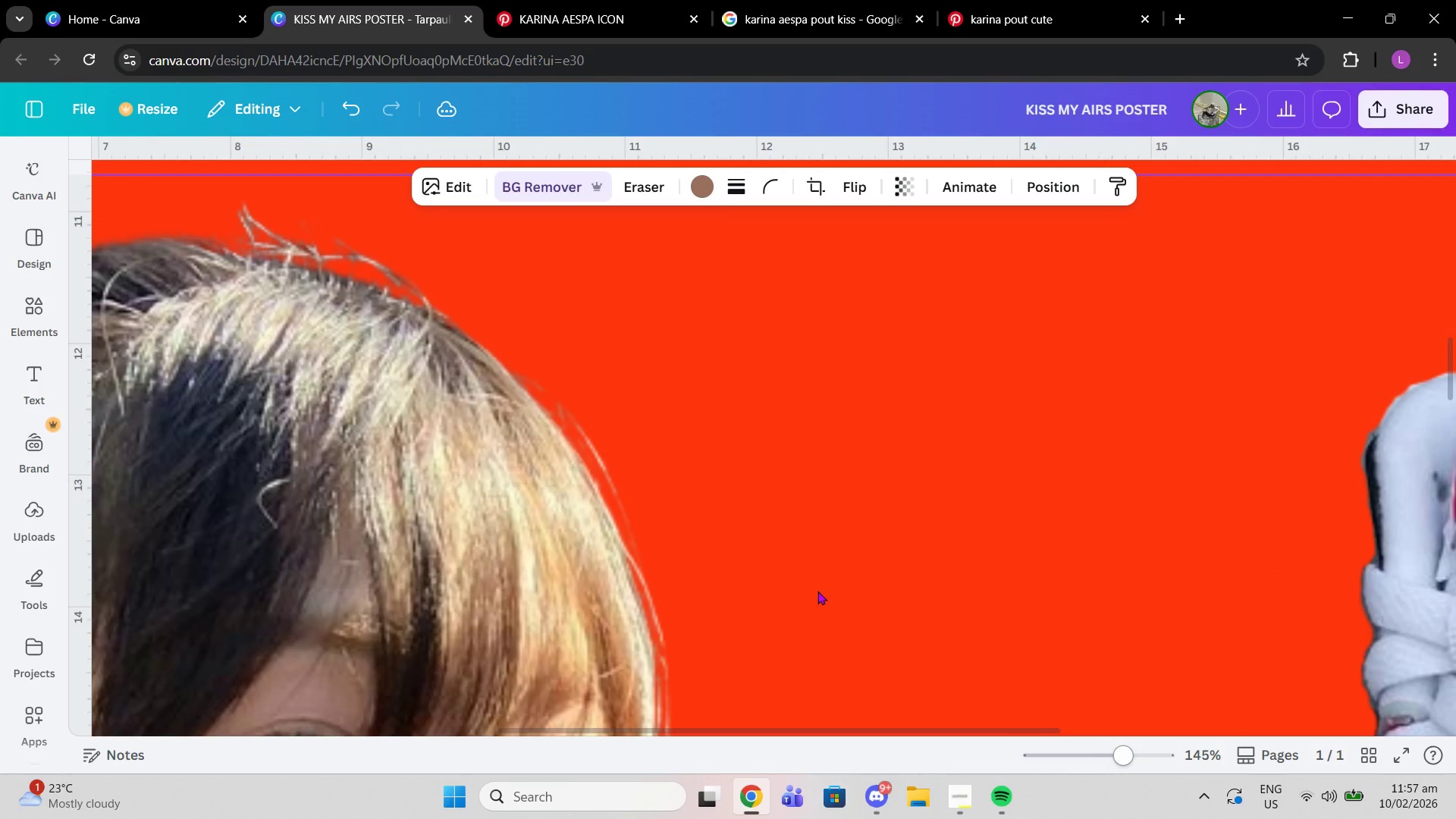 
scroll: coordinate [815, 591], scroll_direction: down, amount: 4.0
 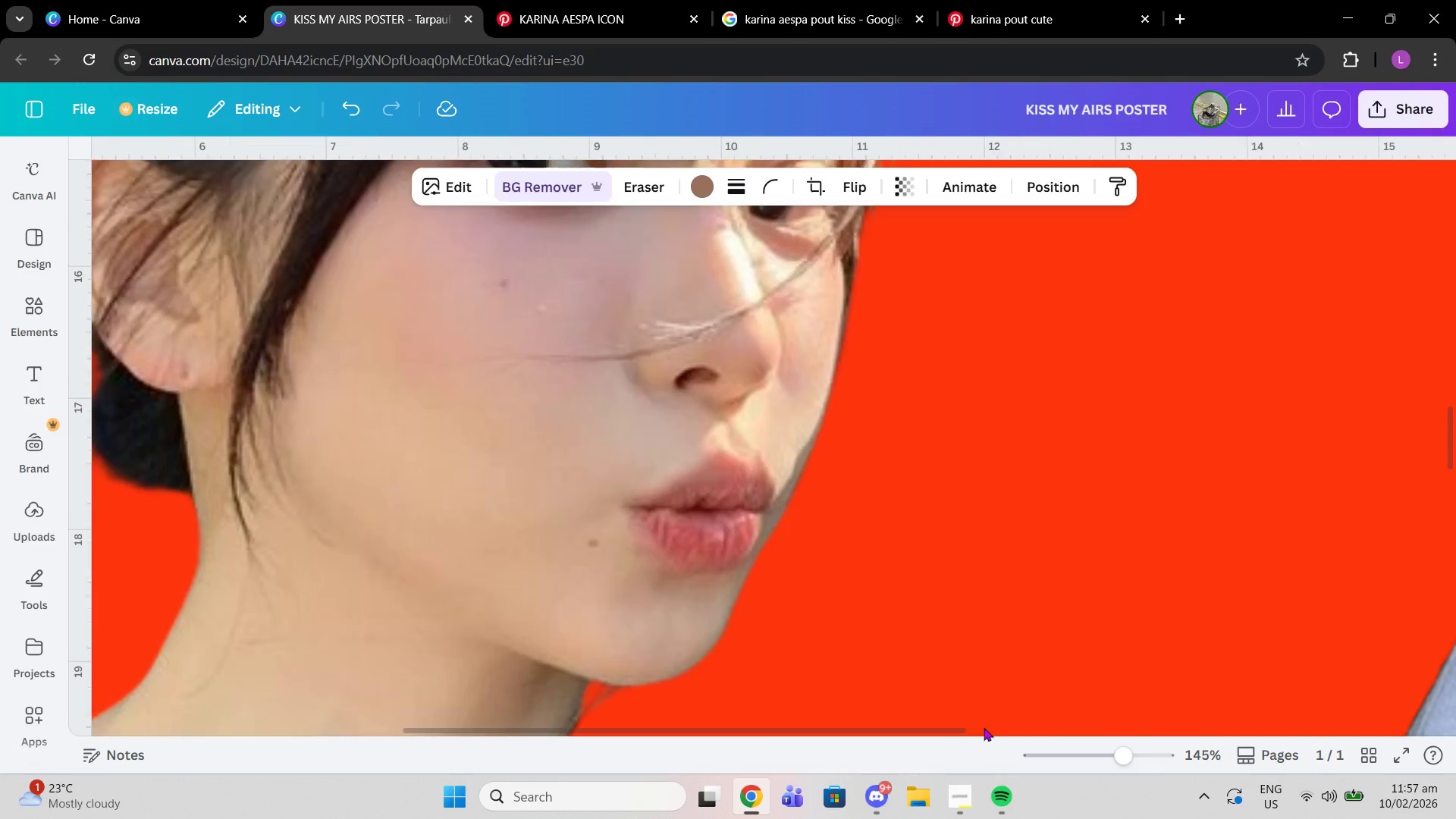 
middle_click([984, 727])
 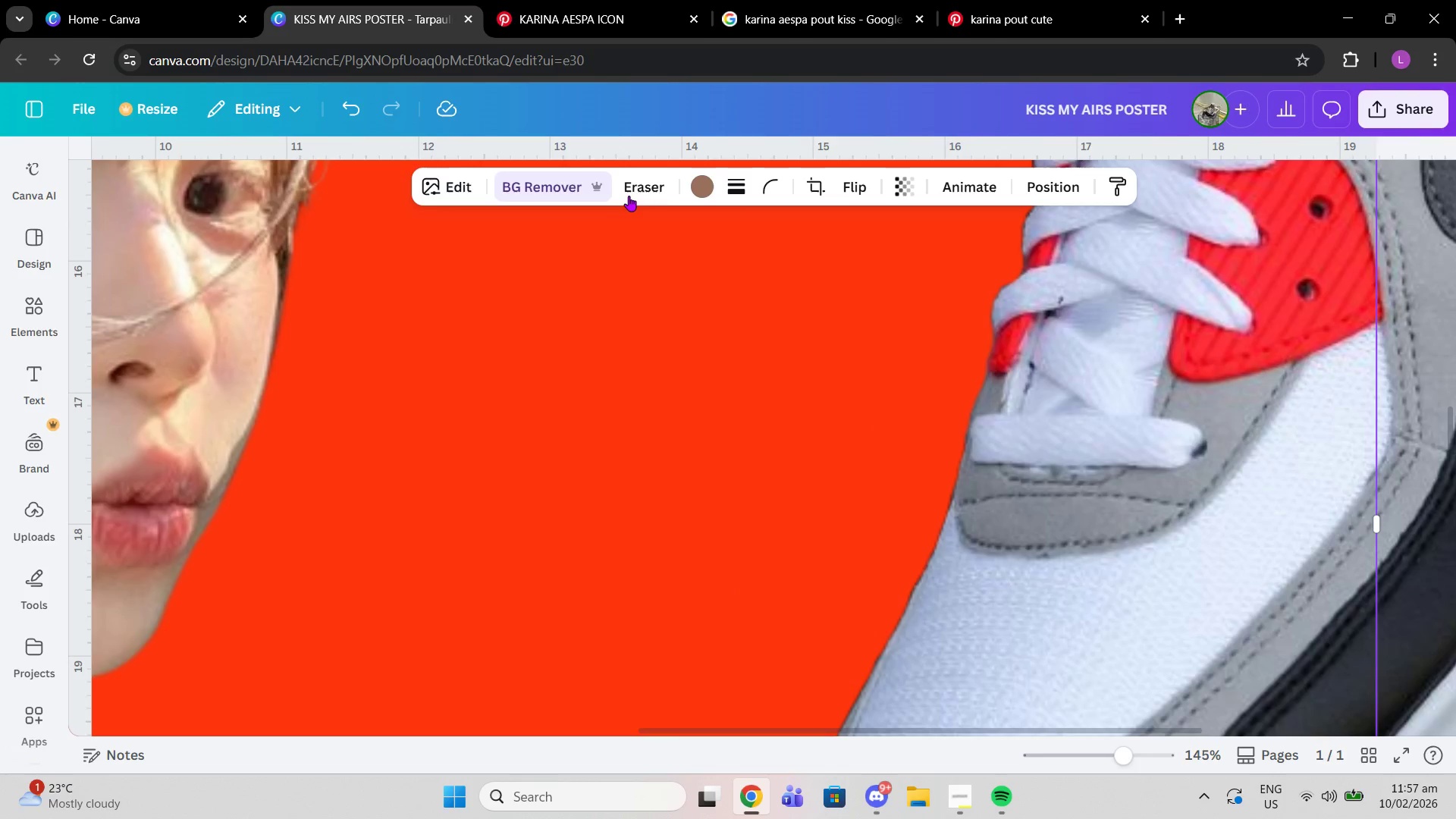 
left_click([639, 187])
 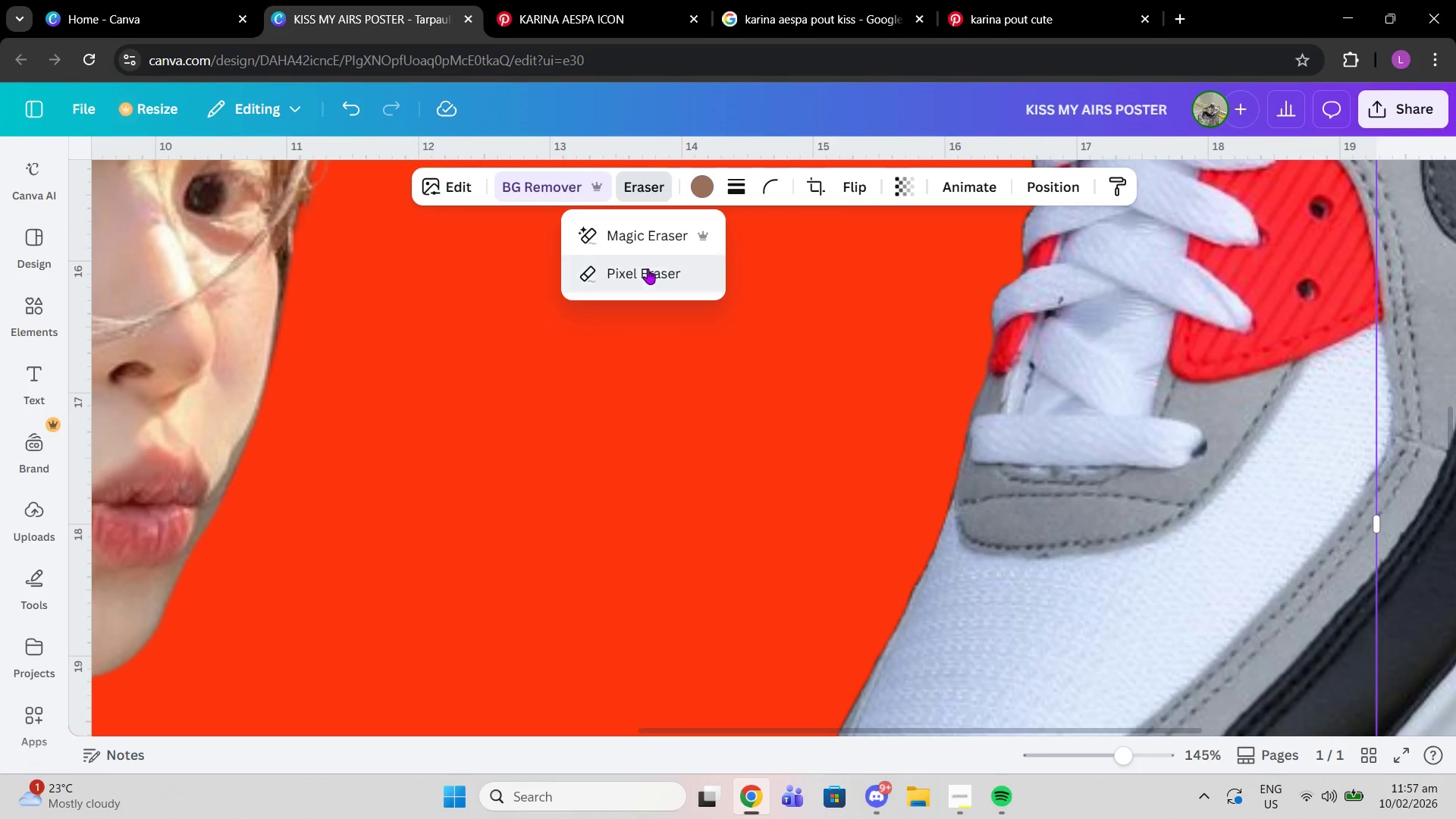 
left_click([648, 268])
 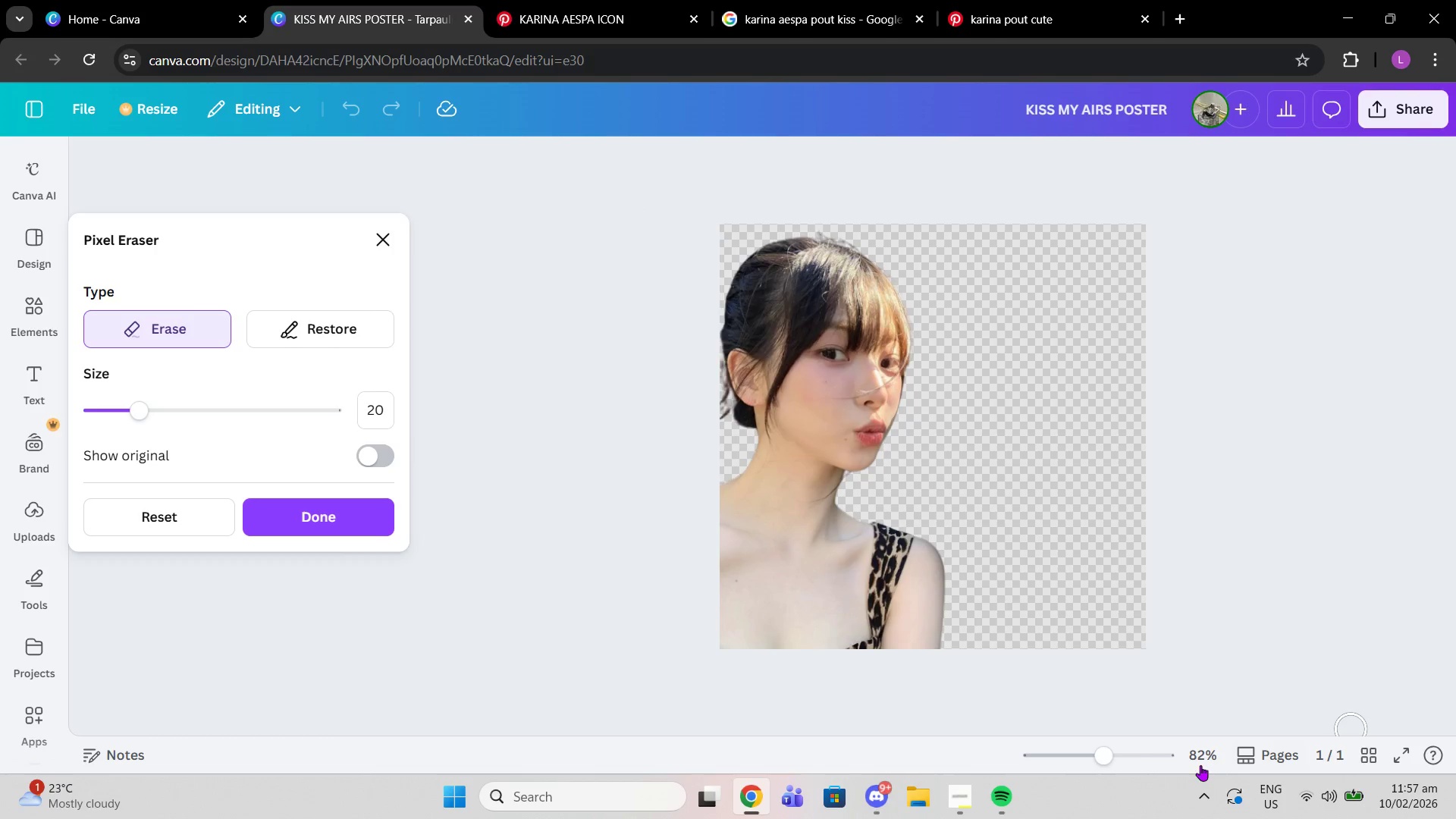 
left_click_drag(start_coordinate=[1116, 760], to_coordinate=[1158, 757])
 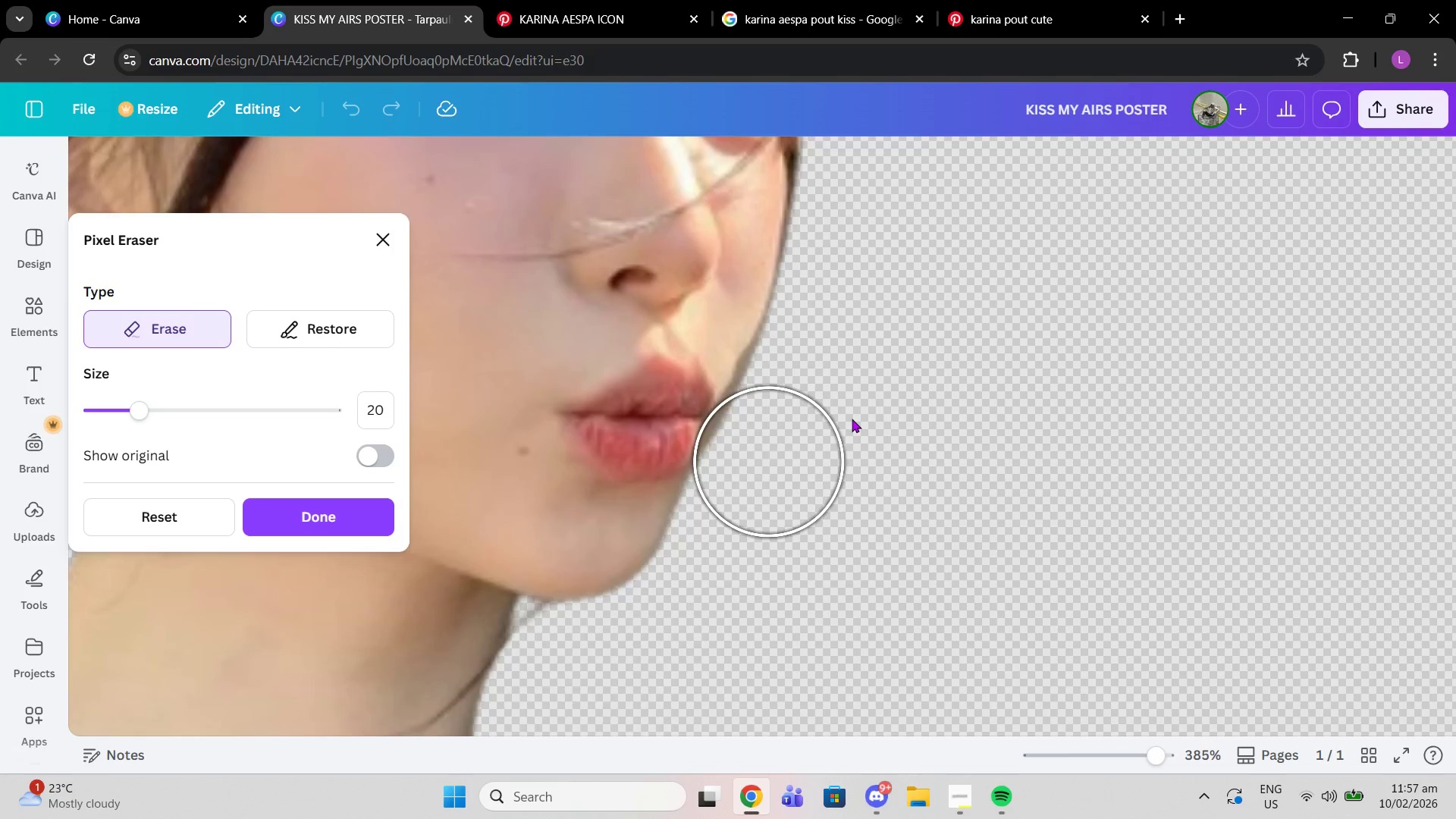 
scroll: coordinate [852, 419], scroll_direction: up, amount: 2.0
 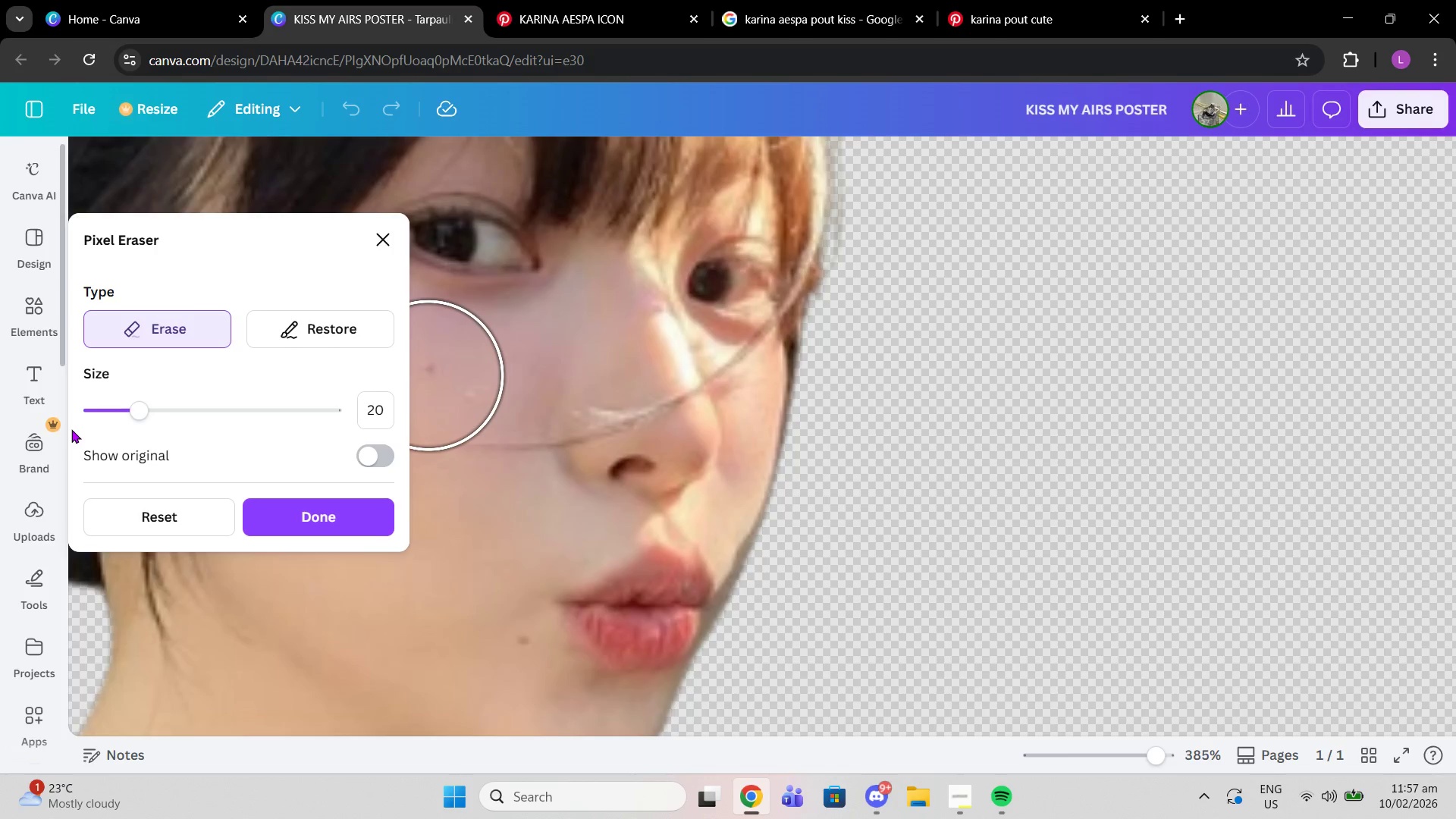 
left_click_drag(start_coordinate=[130, 412], to_coordinate=[114, 410])
 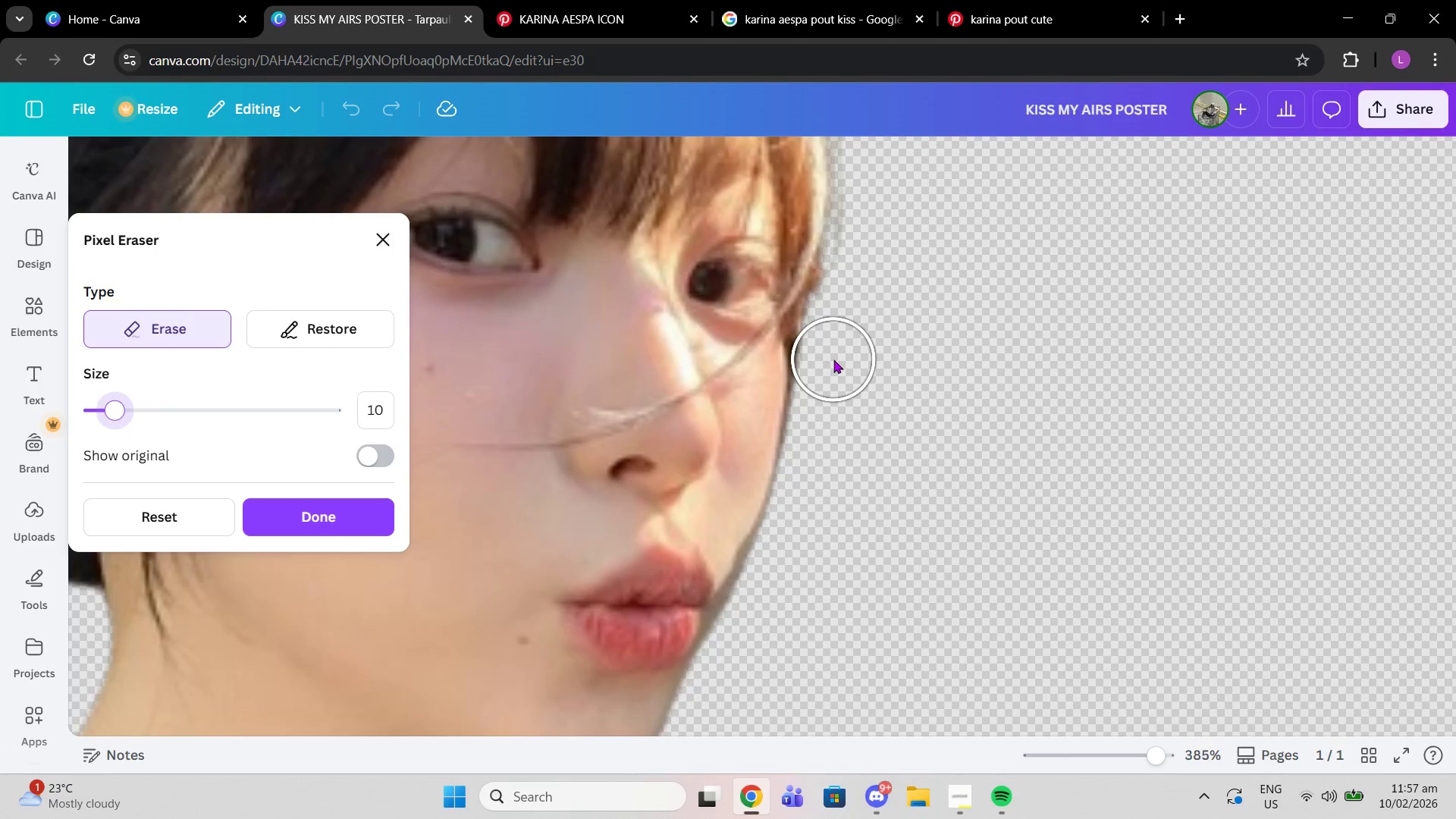 
left_click([833, 359])
 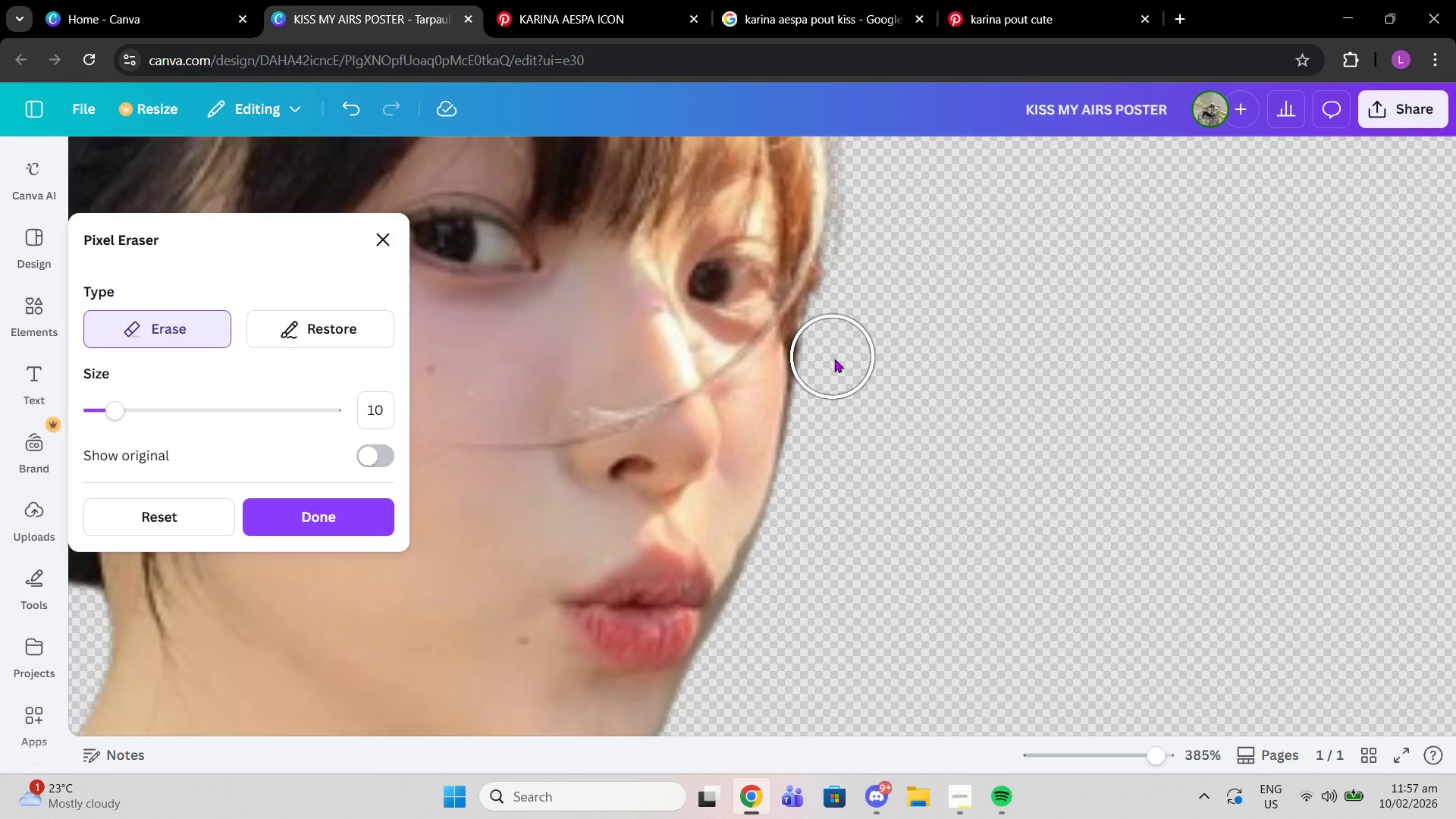 
left_click([833, 356])
 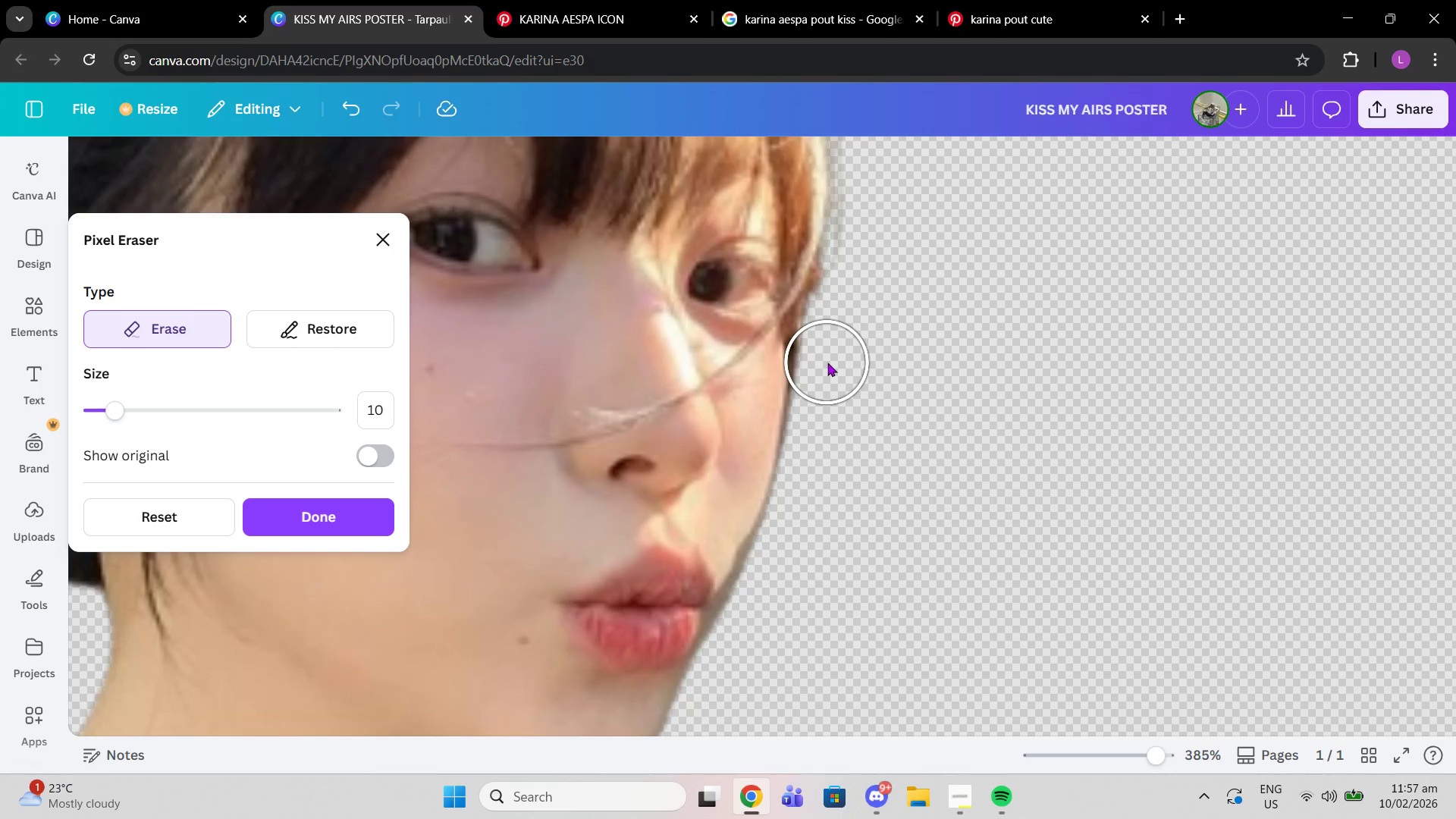 
left_click([827, 362])
 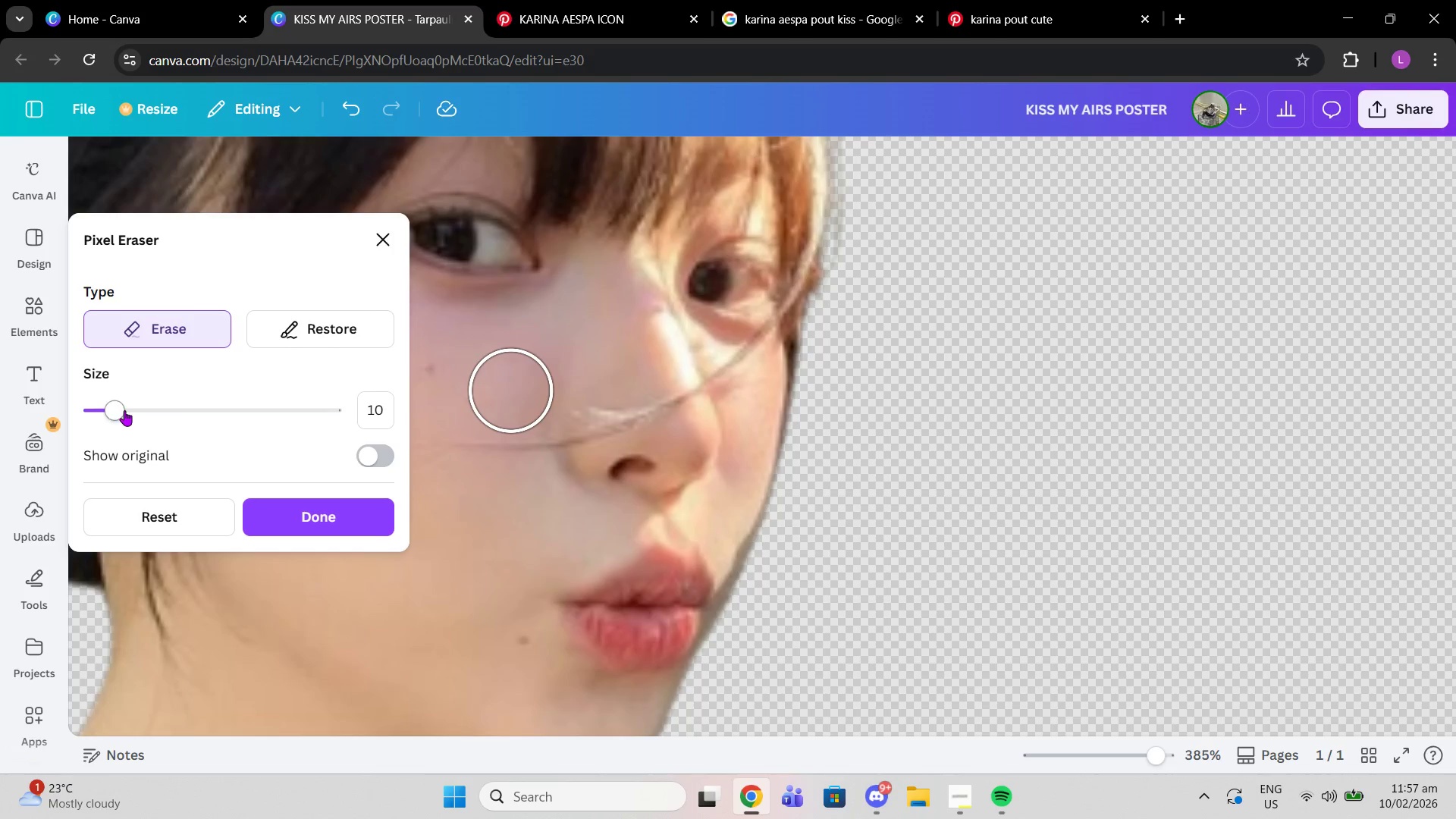 
left_click_drag(start_coordinate=[120, 409], to_coordinate=[138, 411])
 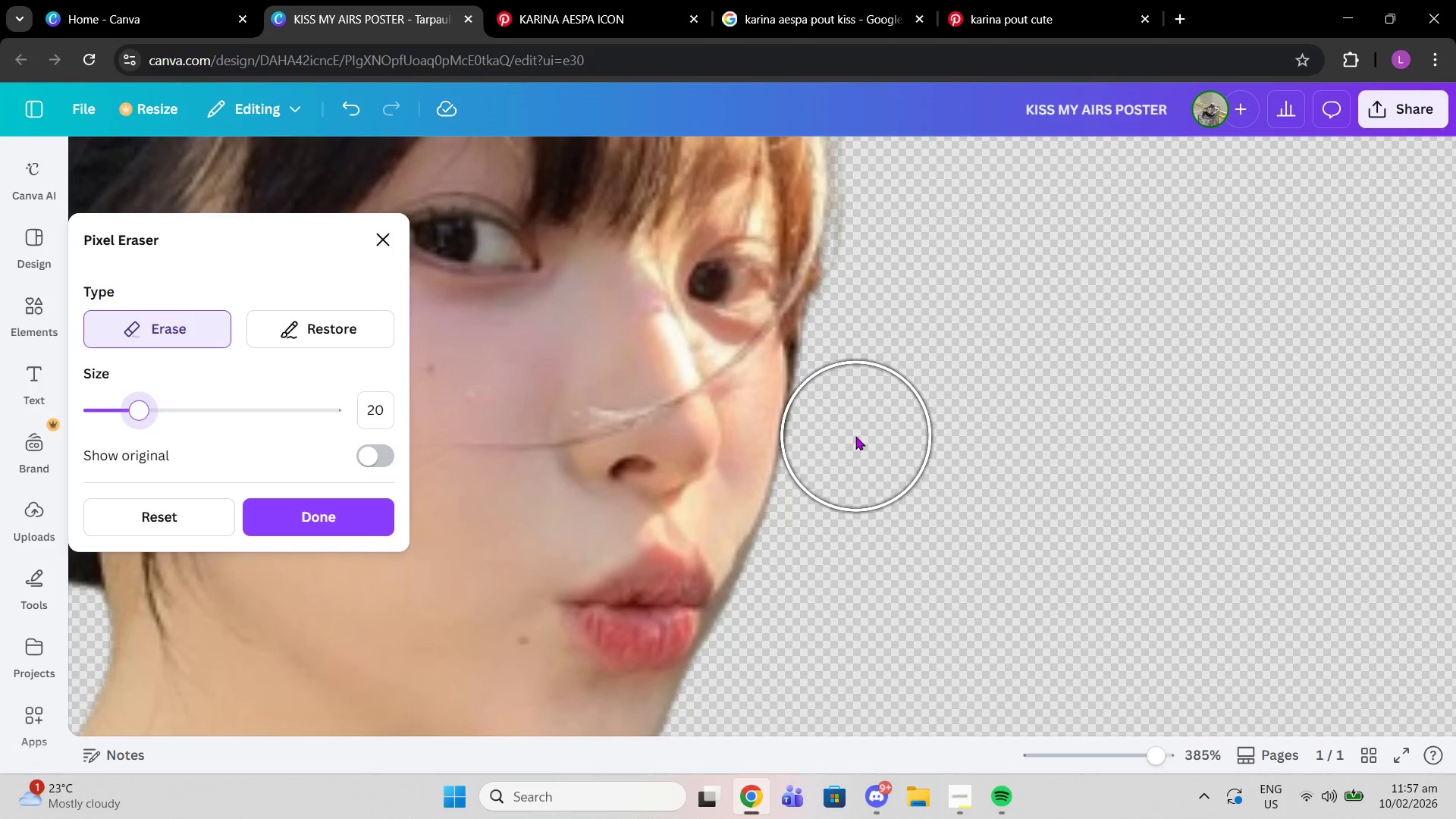 
left_click([855, 436])
 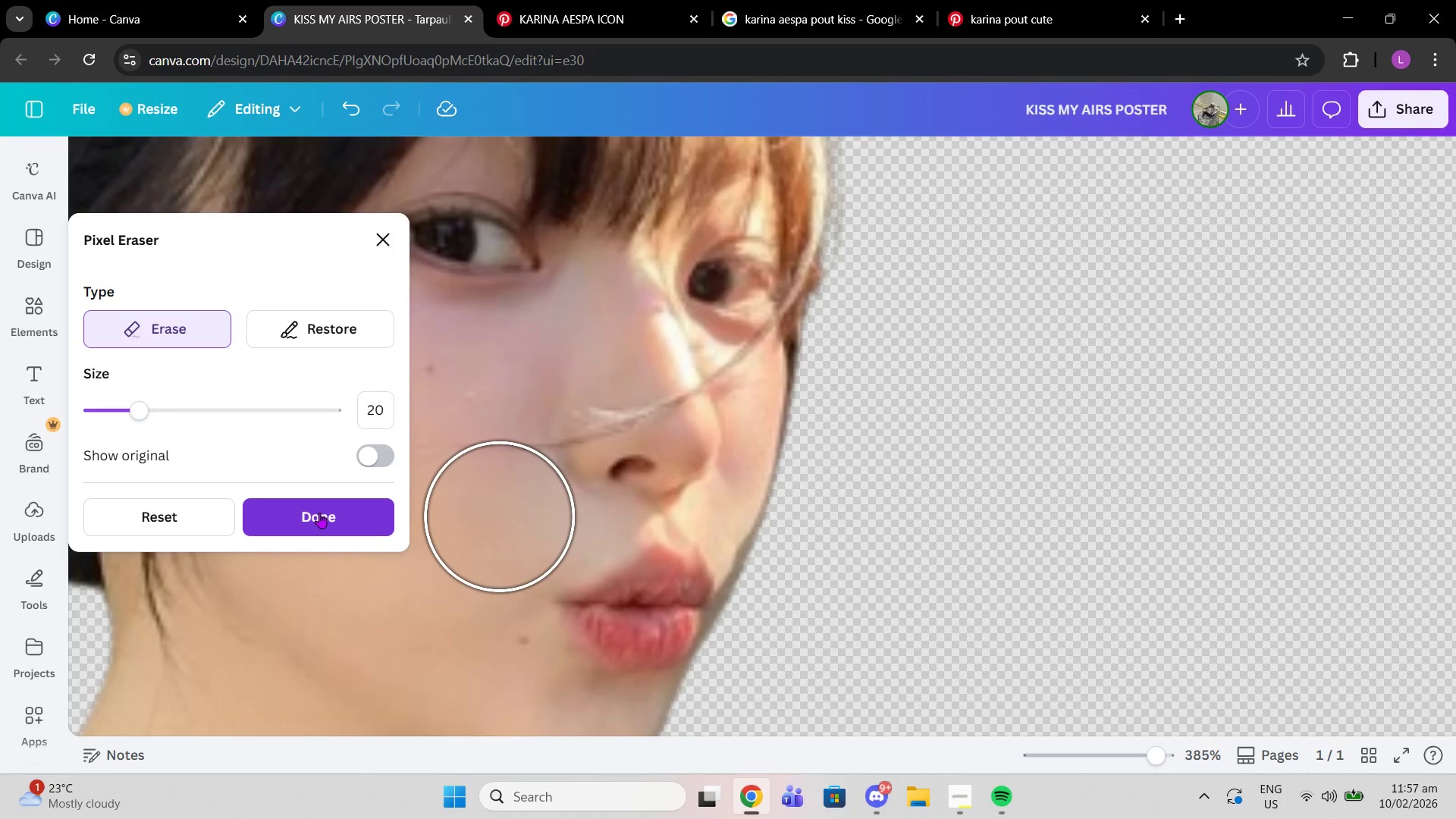 
left_click([319, 513])
 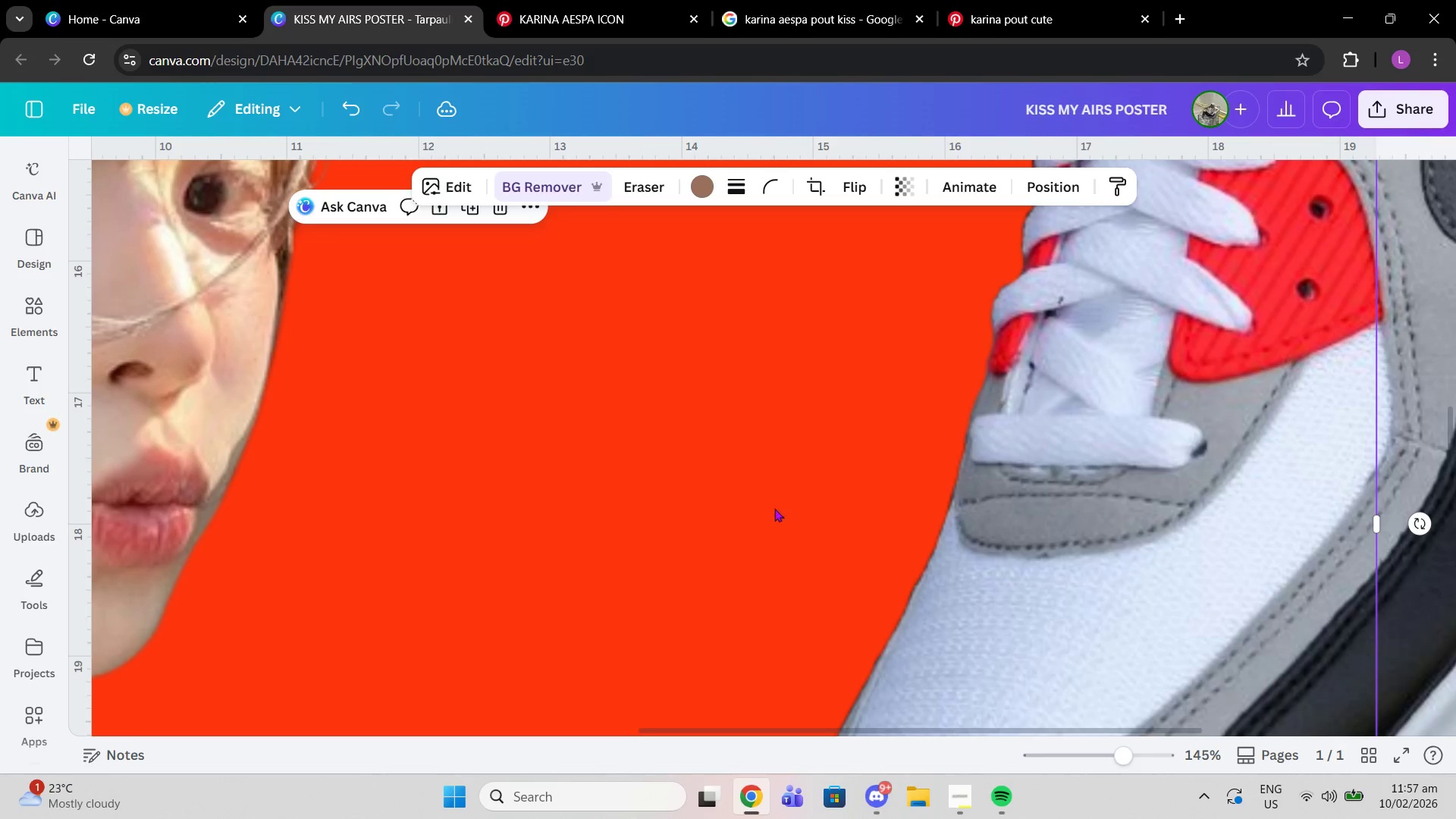 
scroll: coordinate [834, 529], scroll_direction: down, amount: 2.0
 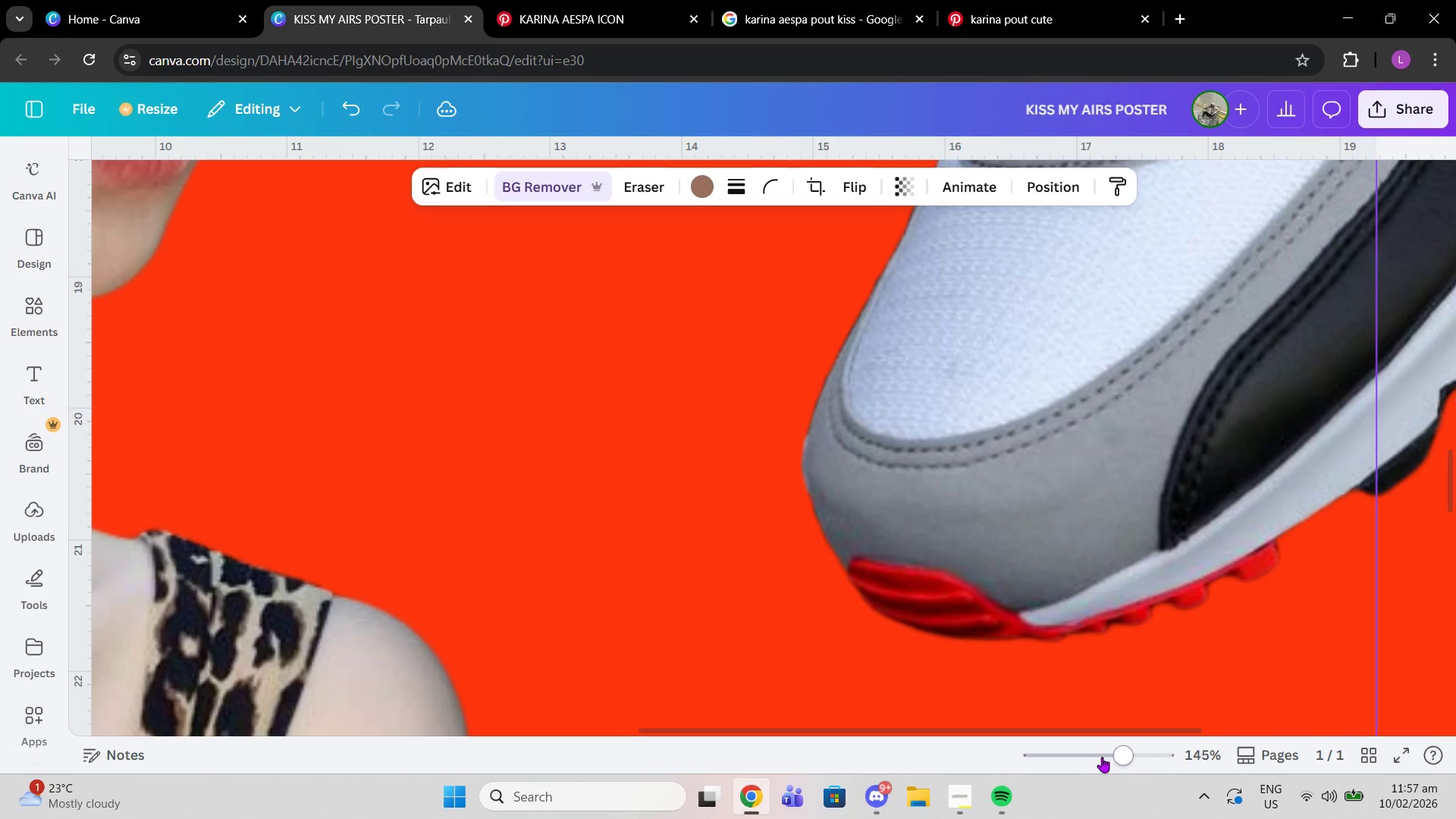 
left_click_drag(start_coordinate=[1108, 757], to_coordinate=[1064, 757])
 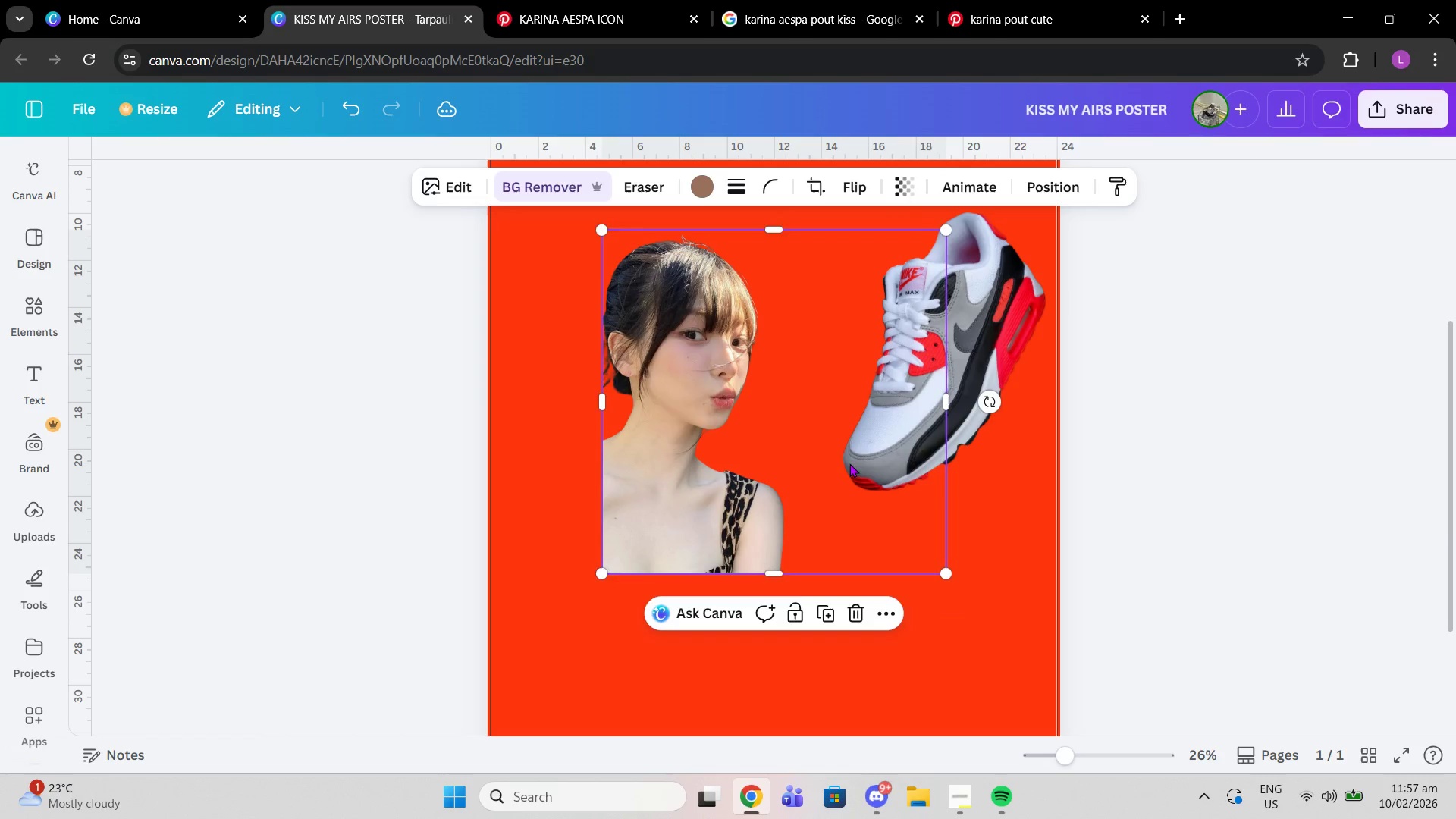 
left_click_drag(start_coordinate=[861, 442], to_coordinate=[817, 513])
 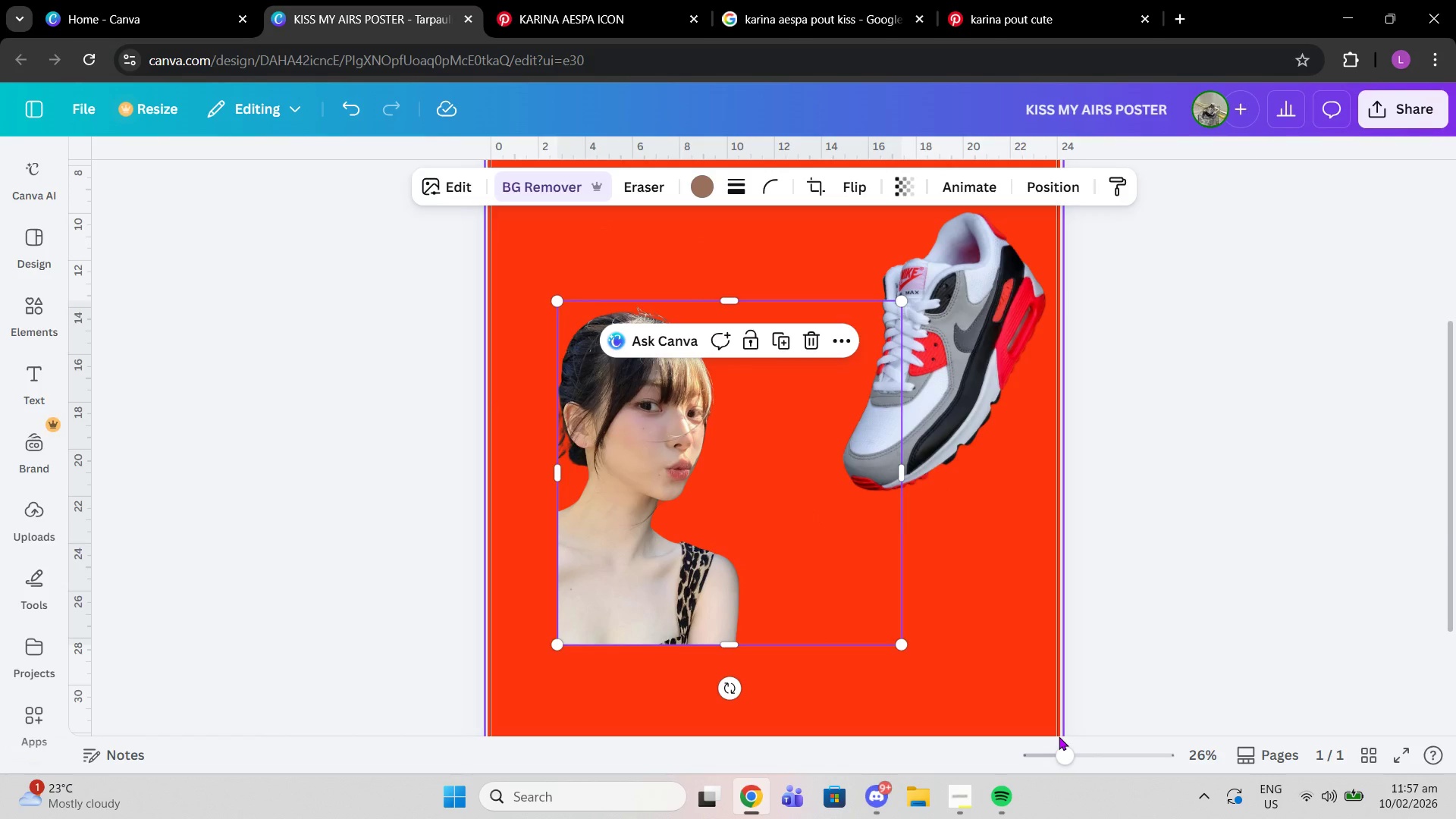 
left_click_drag(start_coordinate=[1065, 752], to_coordinate=[1103, 750])
 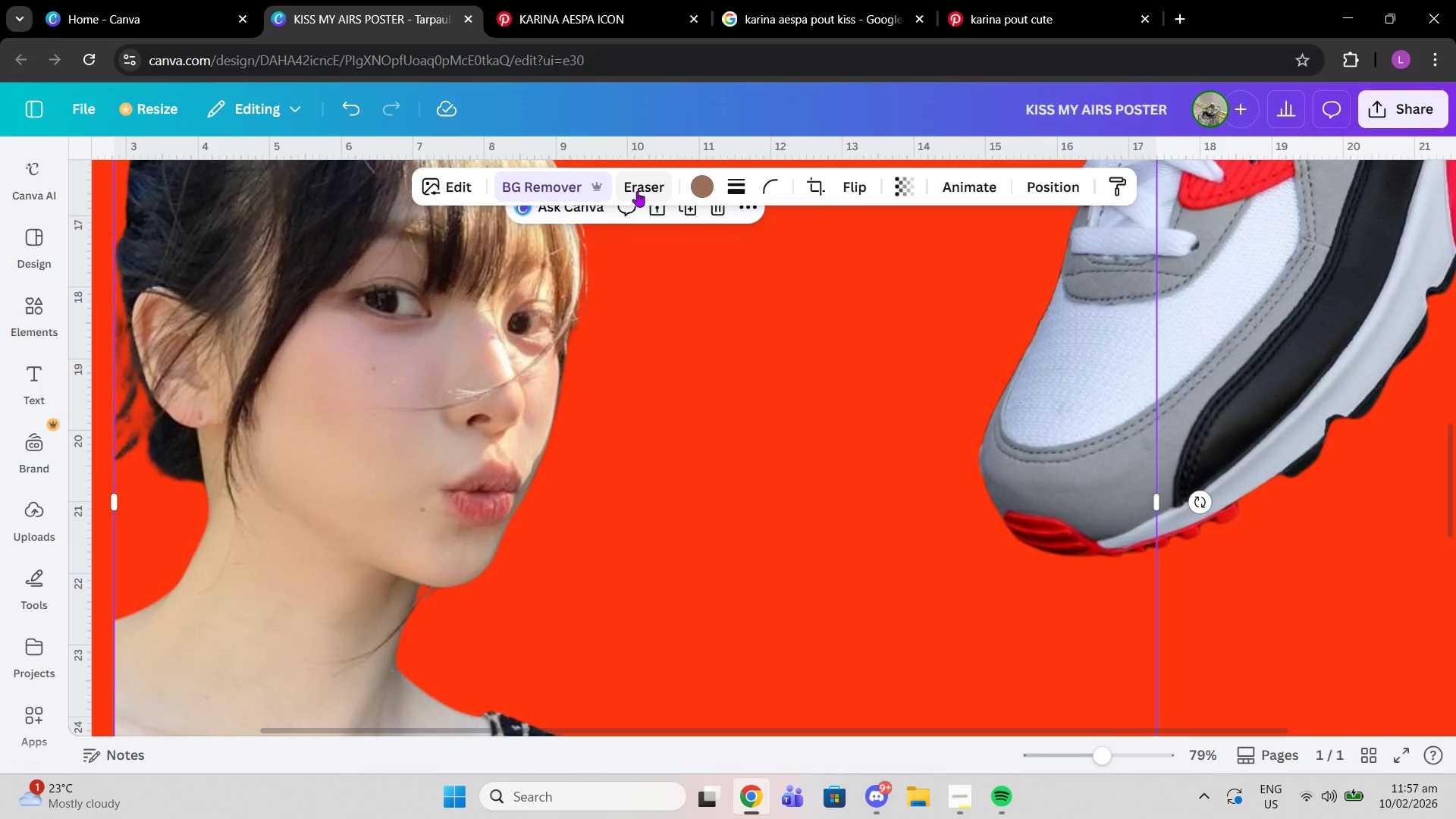 
left_click([637, 191])
 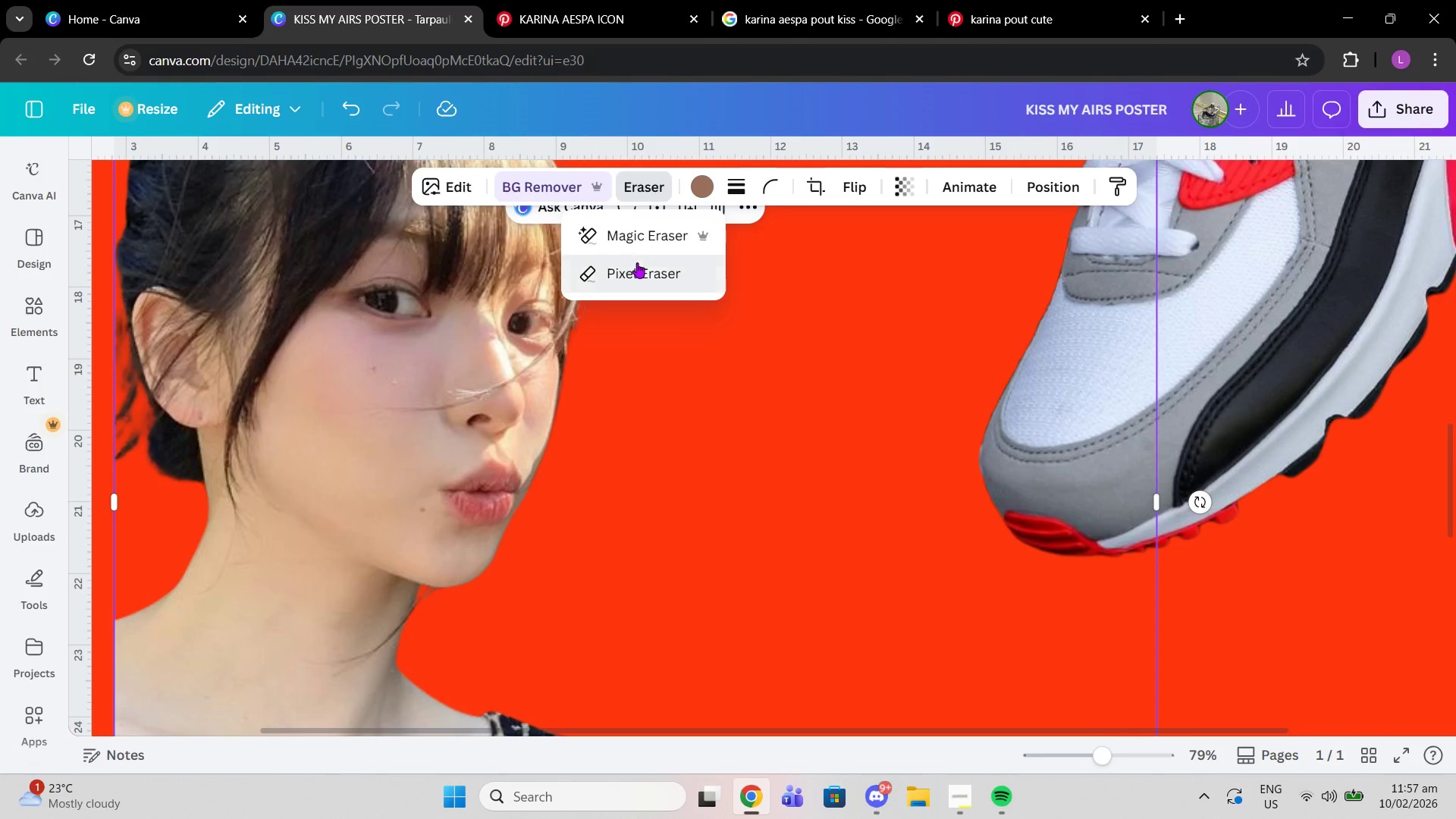 
left_click([637, 262])
 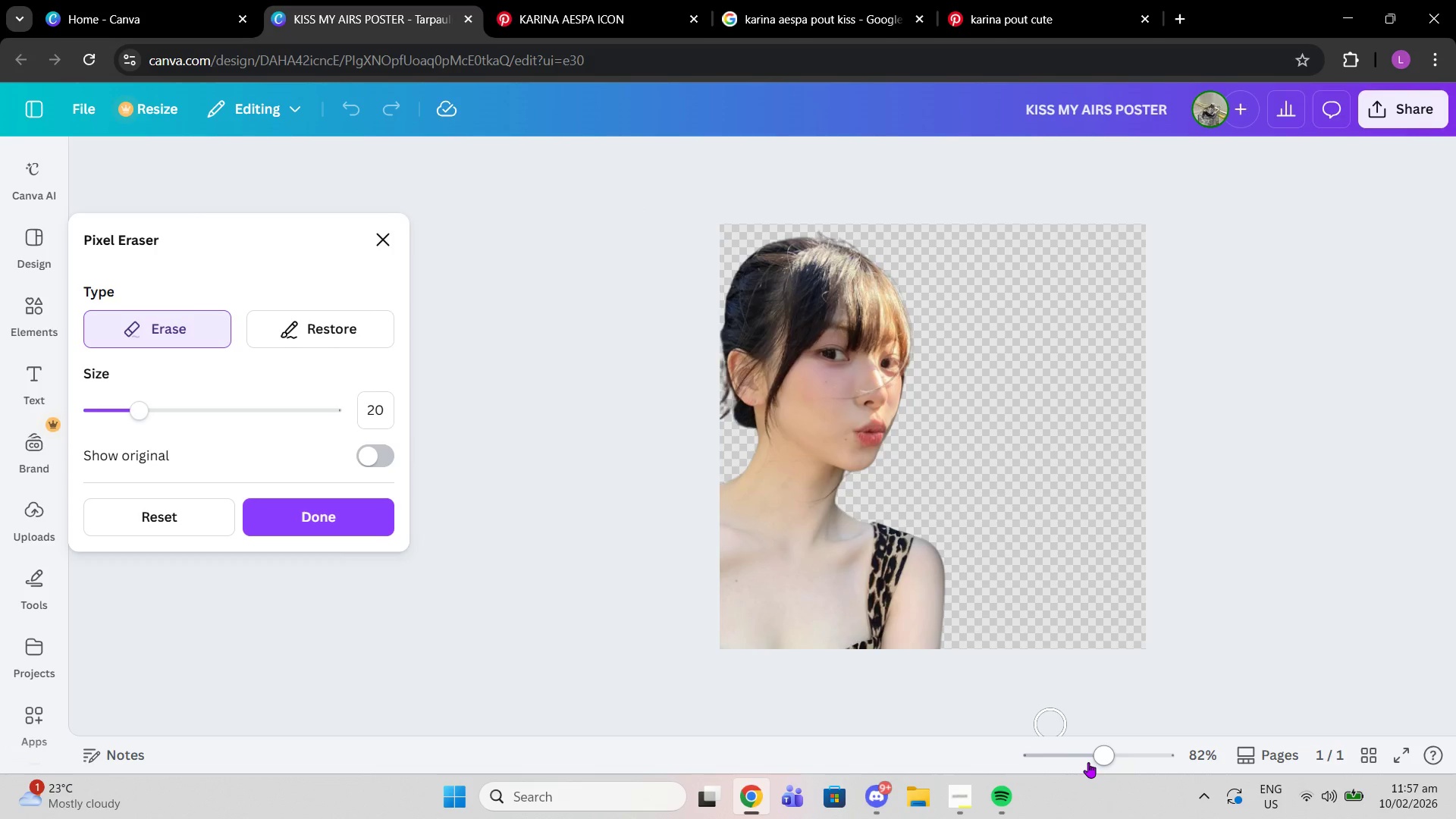 
left_click_drag(start_coordinate=[1092, 762], to_coordinate=[1173, 762])
 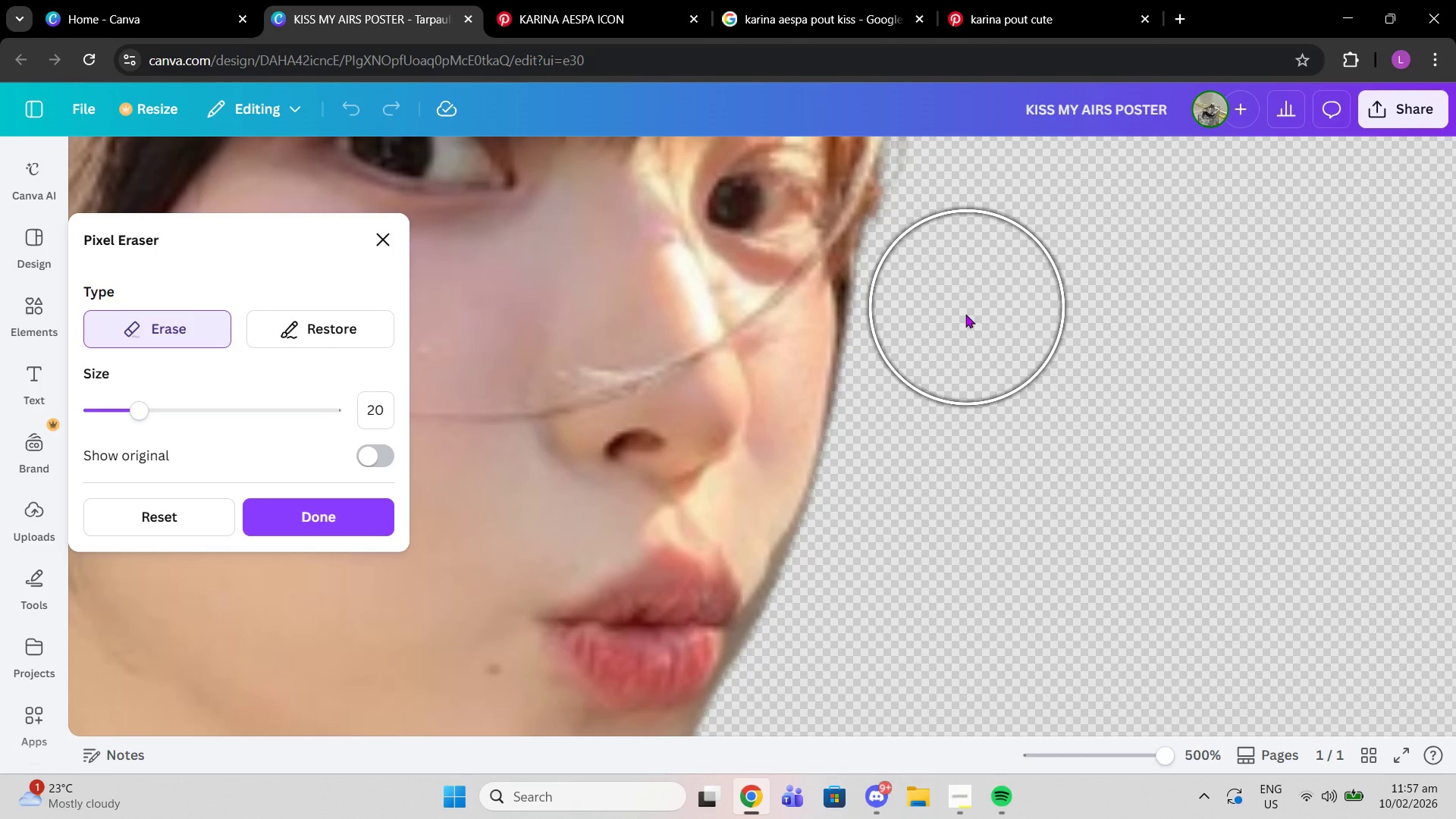 
left_click([938, 321])
 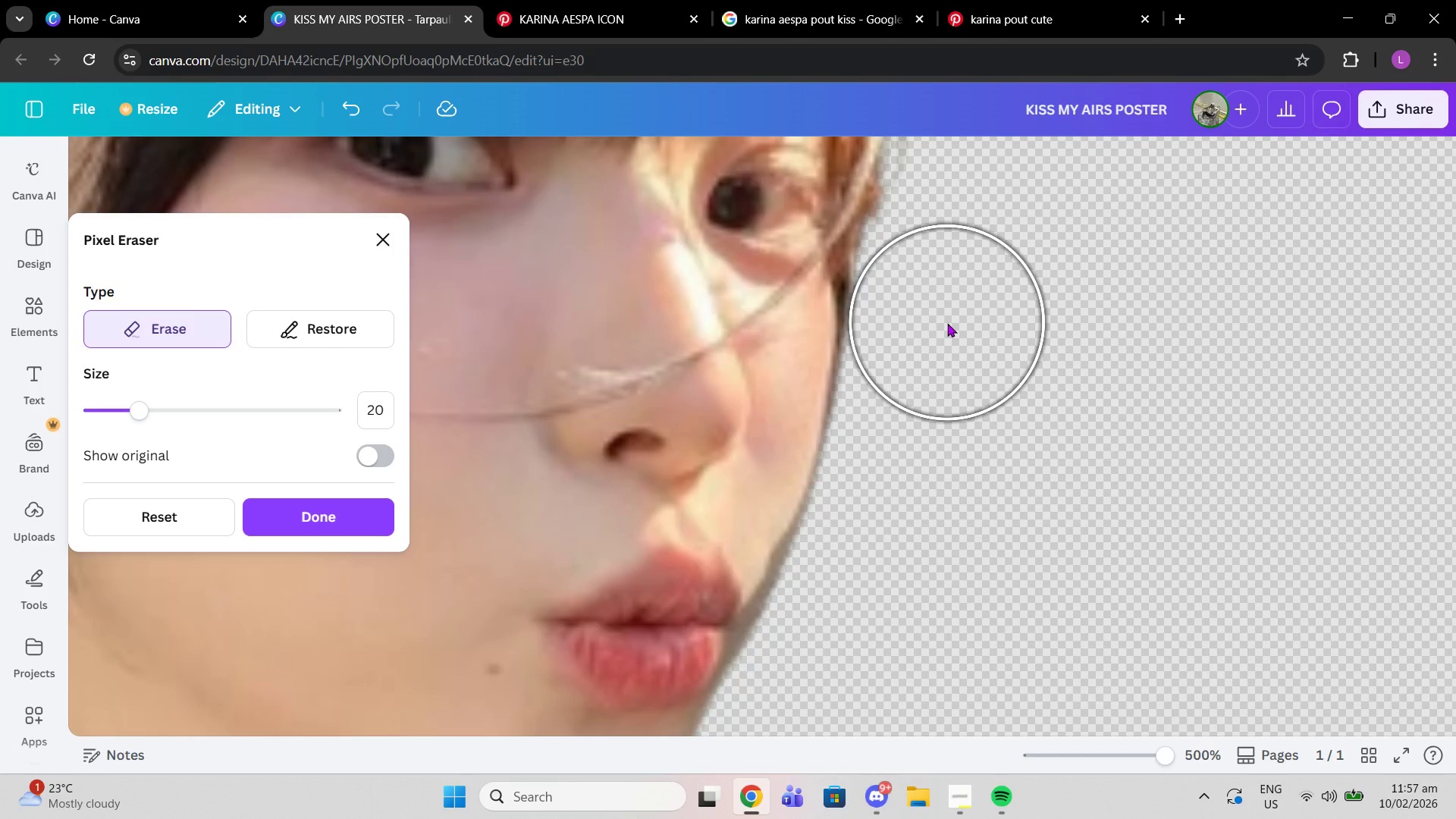 
left_click([947, 323])
 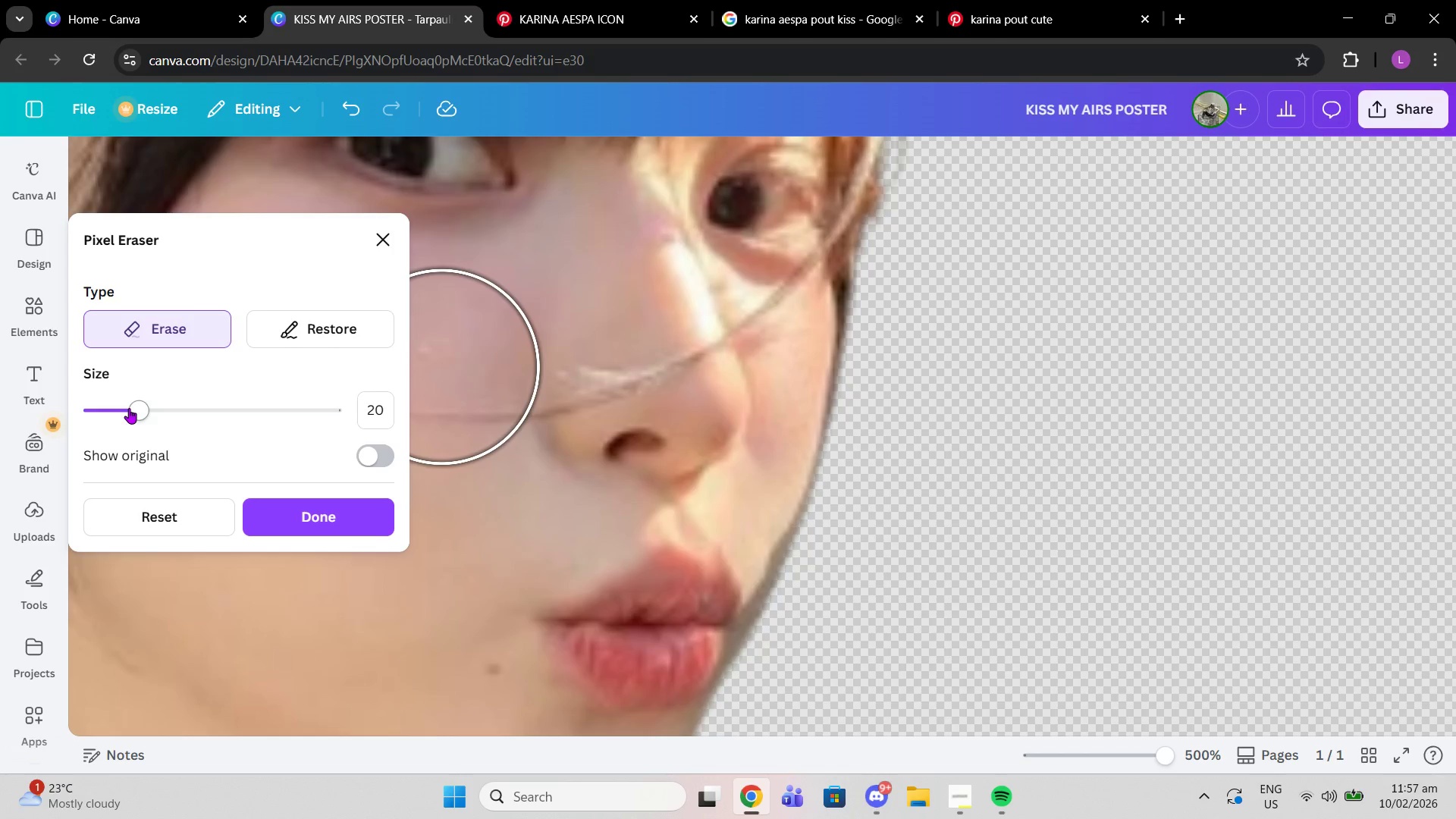 
left_click_drag(start_coordinate=[129, 408], to_coordinate=[204, 410])
 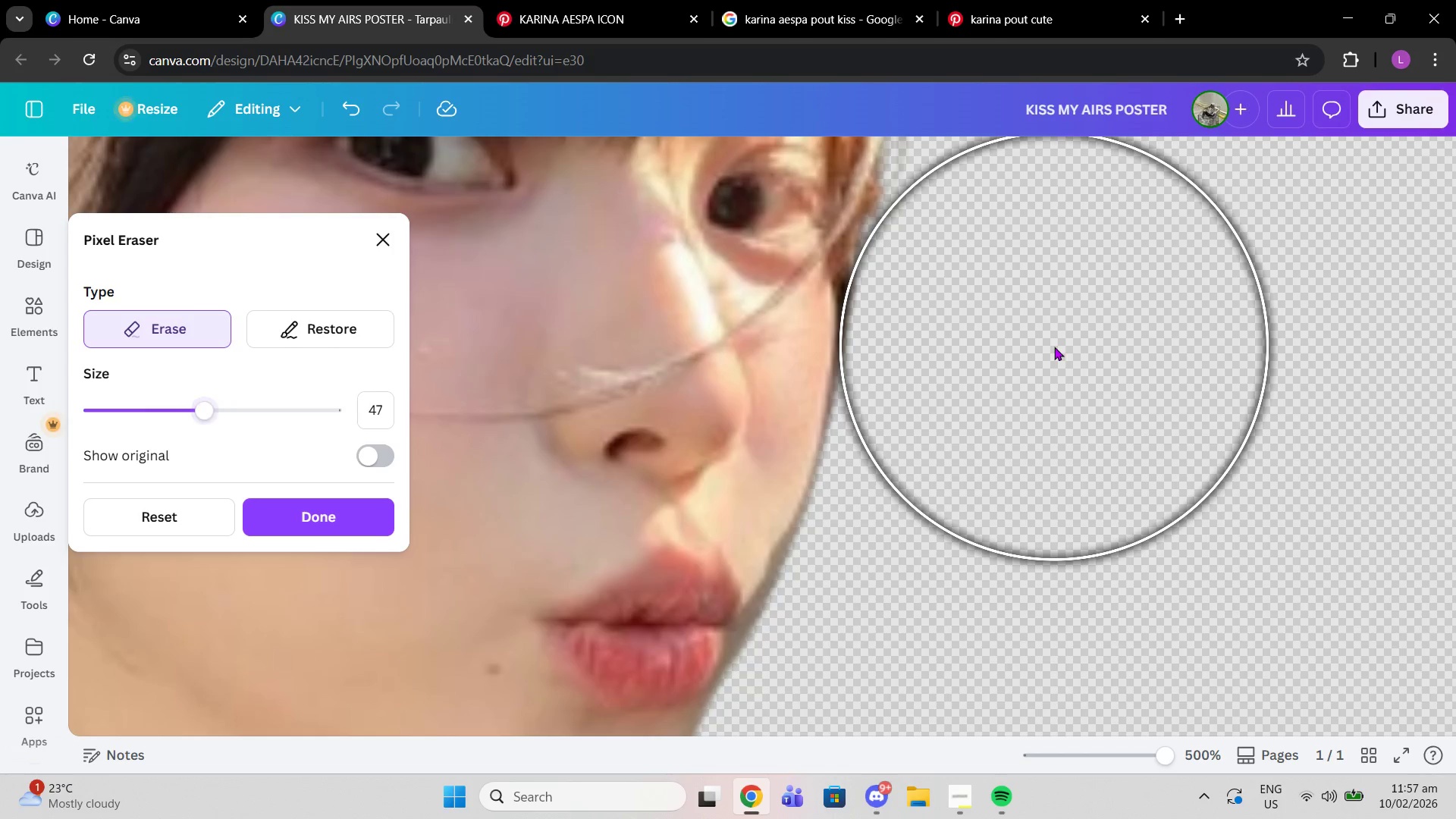 
left_click([1054, 347])
 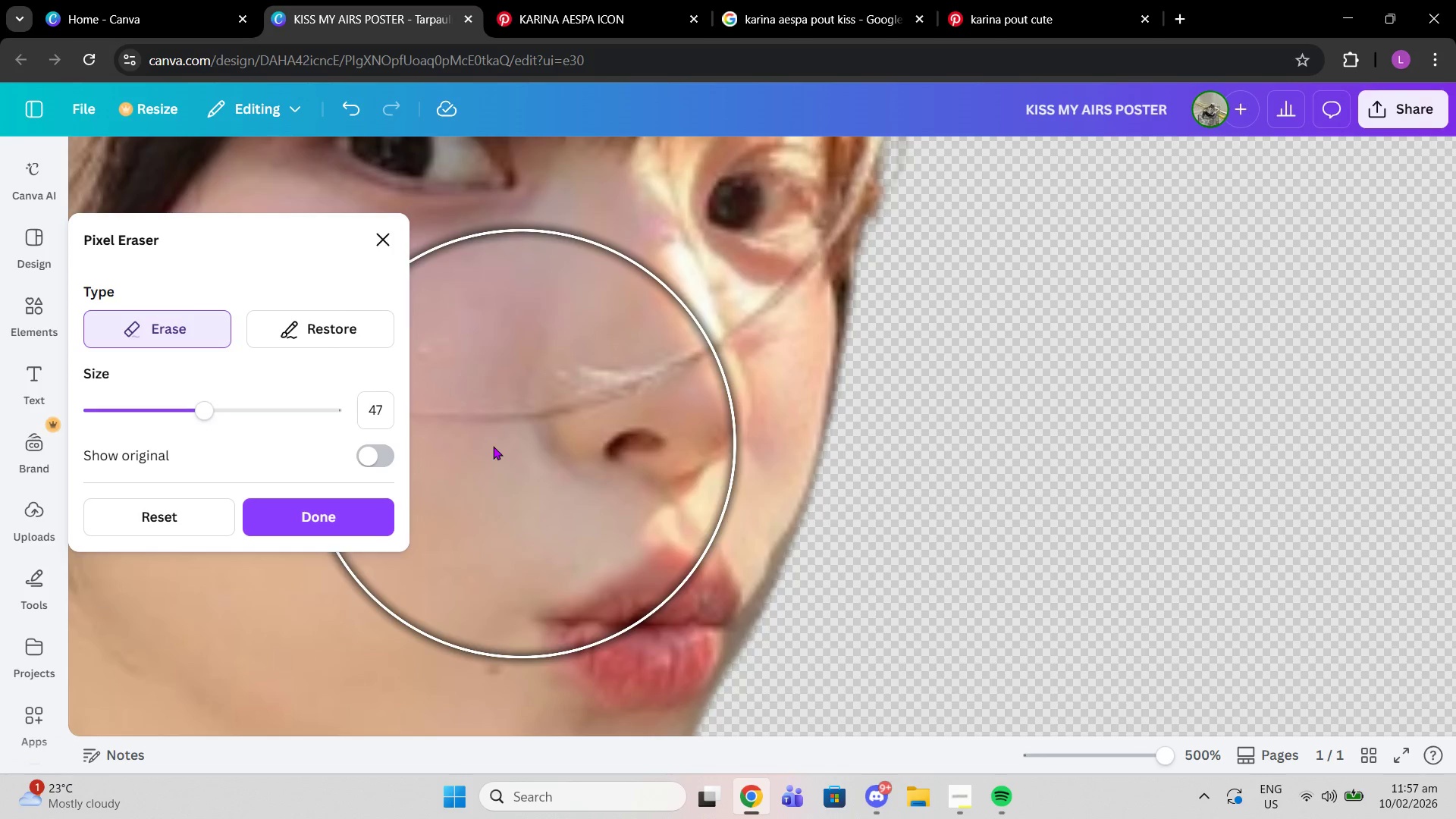 
left_click_drag(start_coordinate=[423, 515], to_coordinate=[356, 541])
 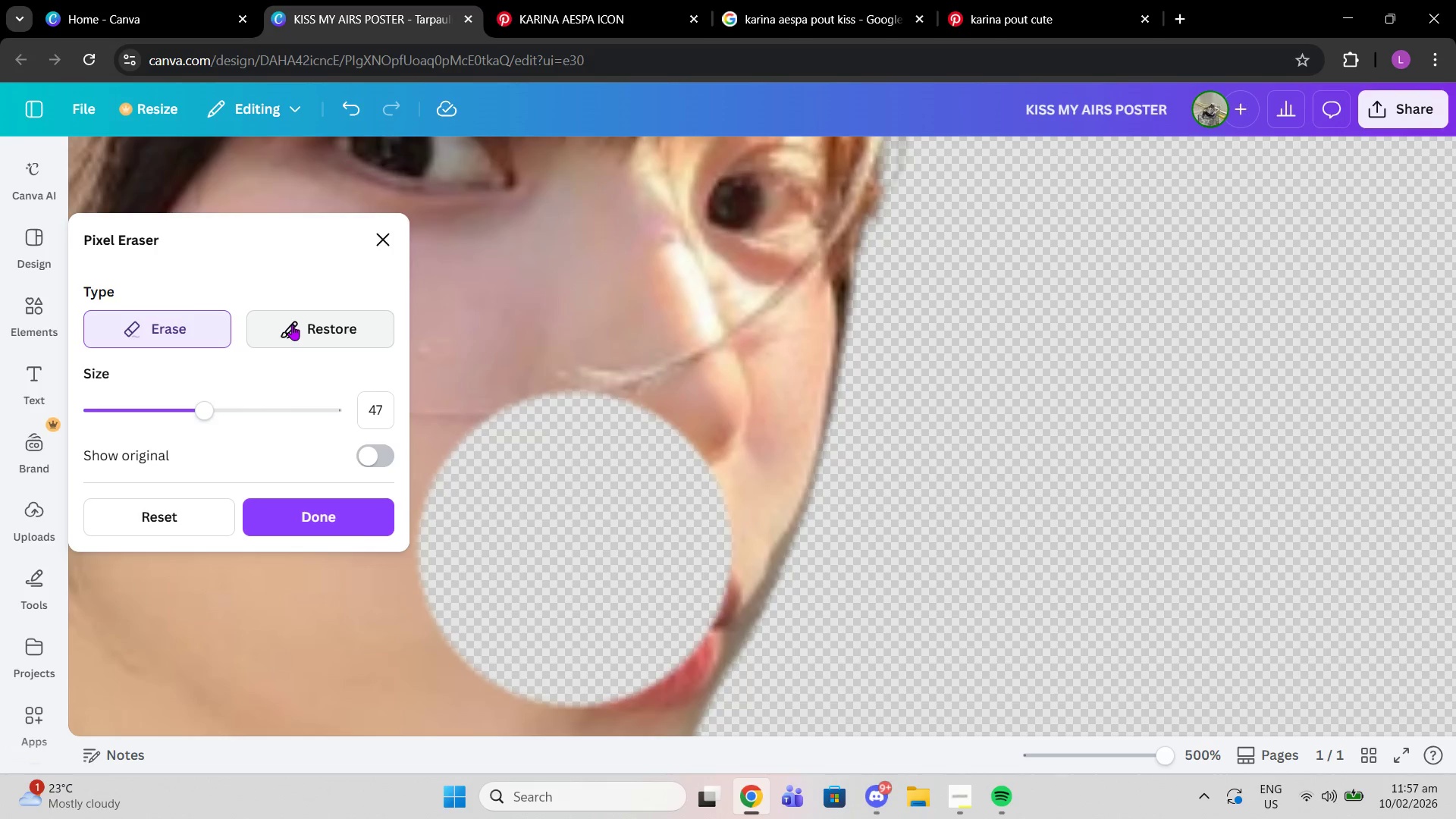 
left_click([292, 325])
 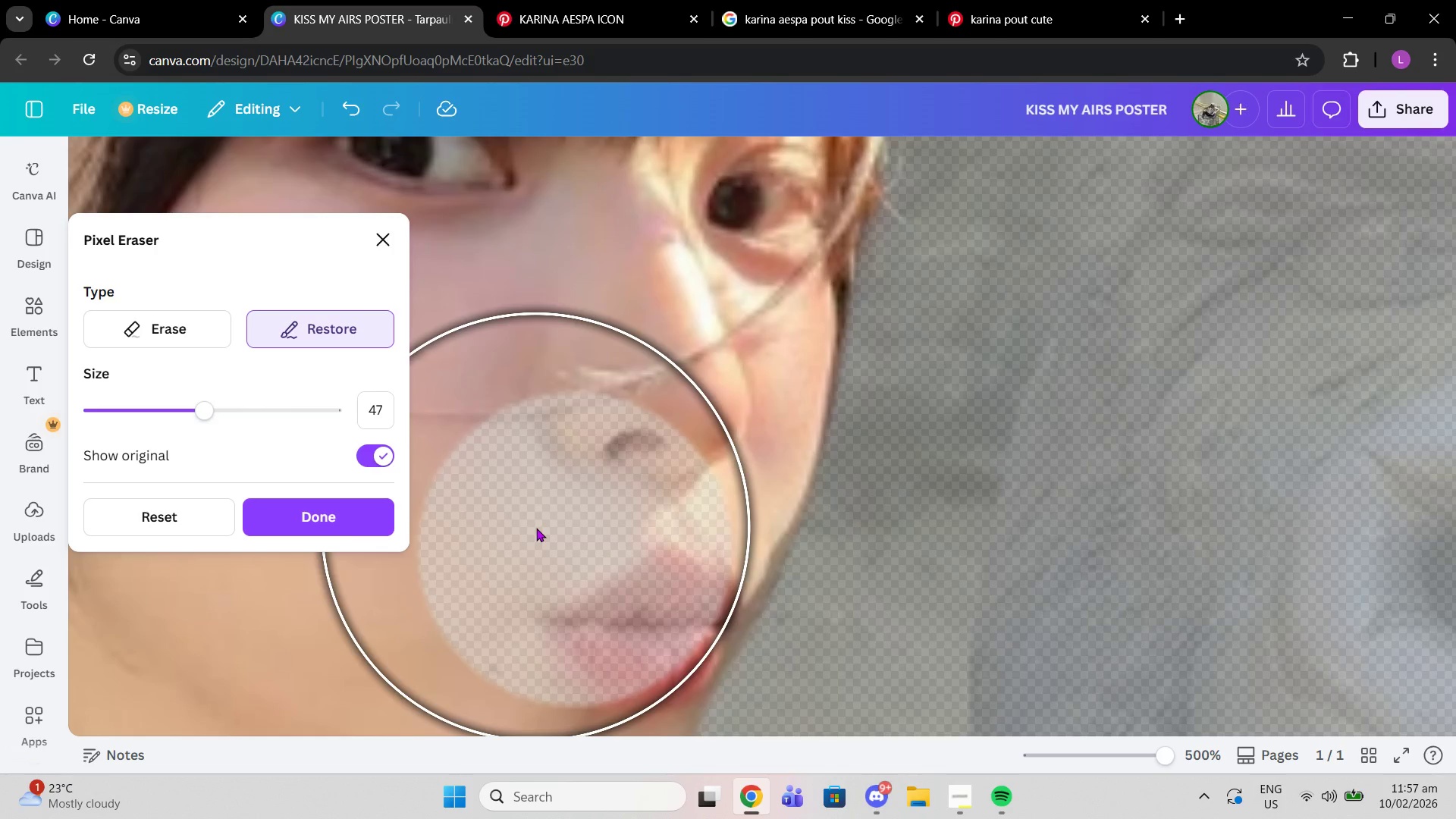 
left_click([536, 528])
 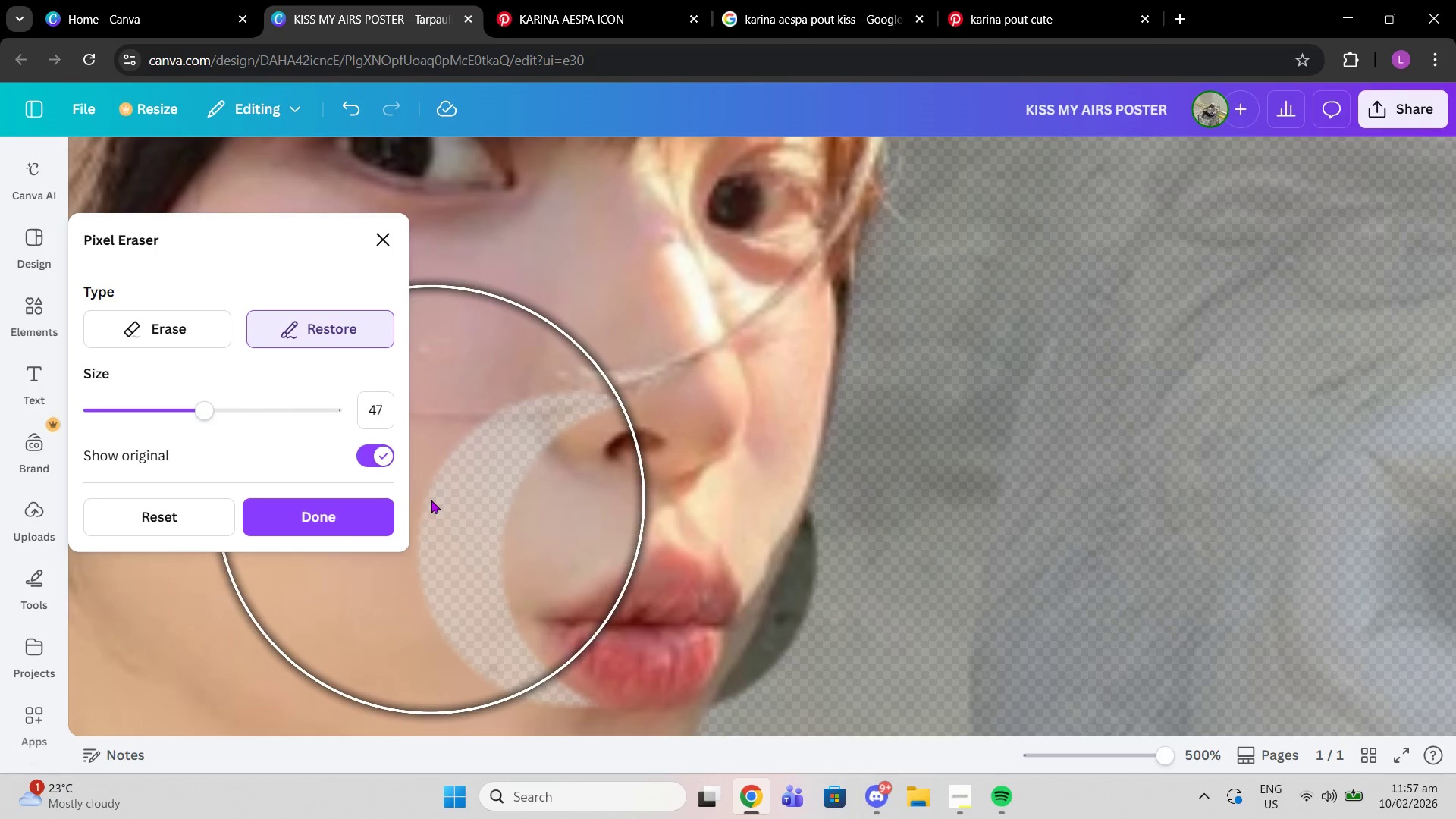 
left_click([431, 500])
 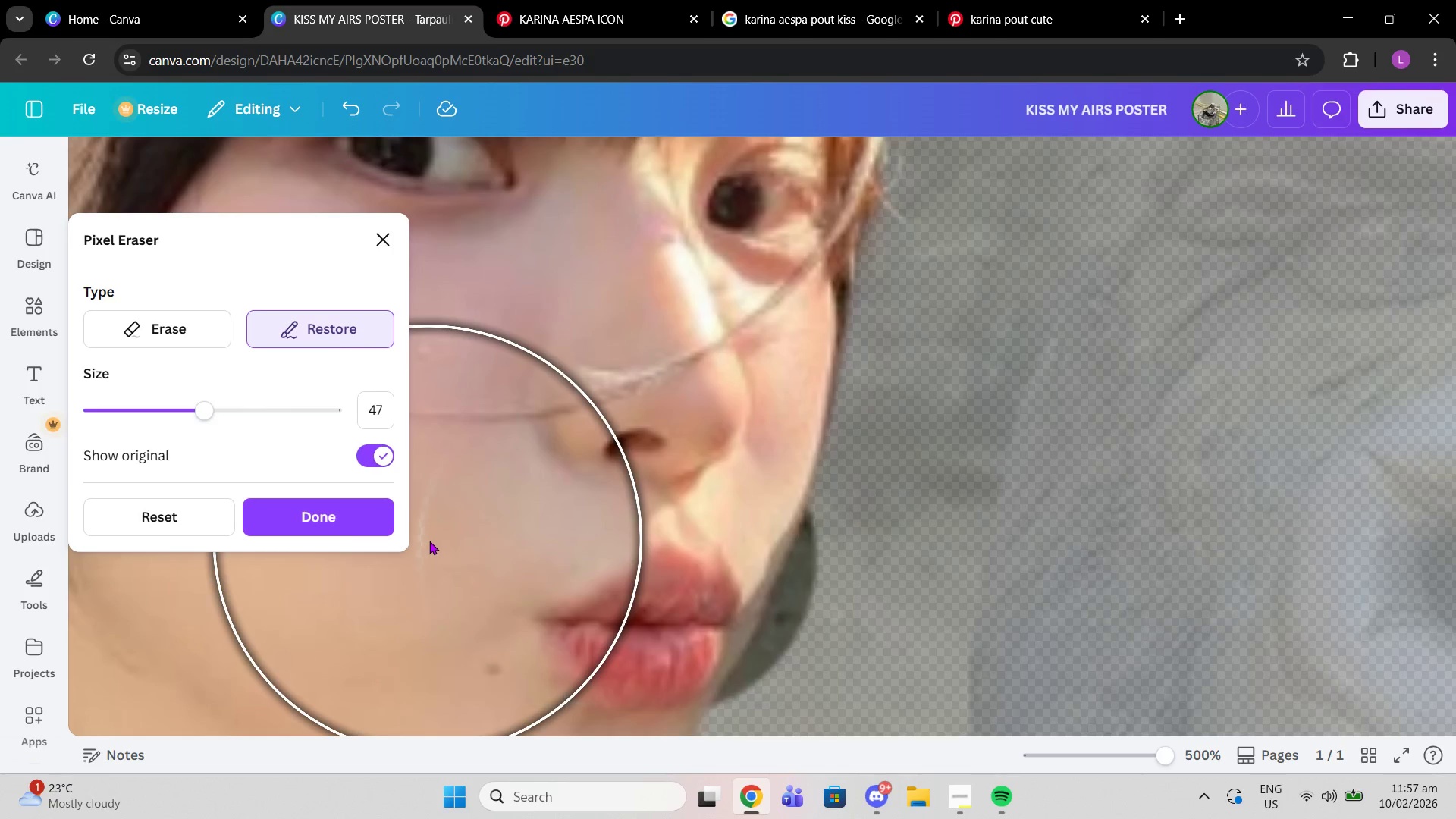 
left_click([428, 540])
 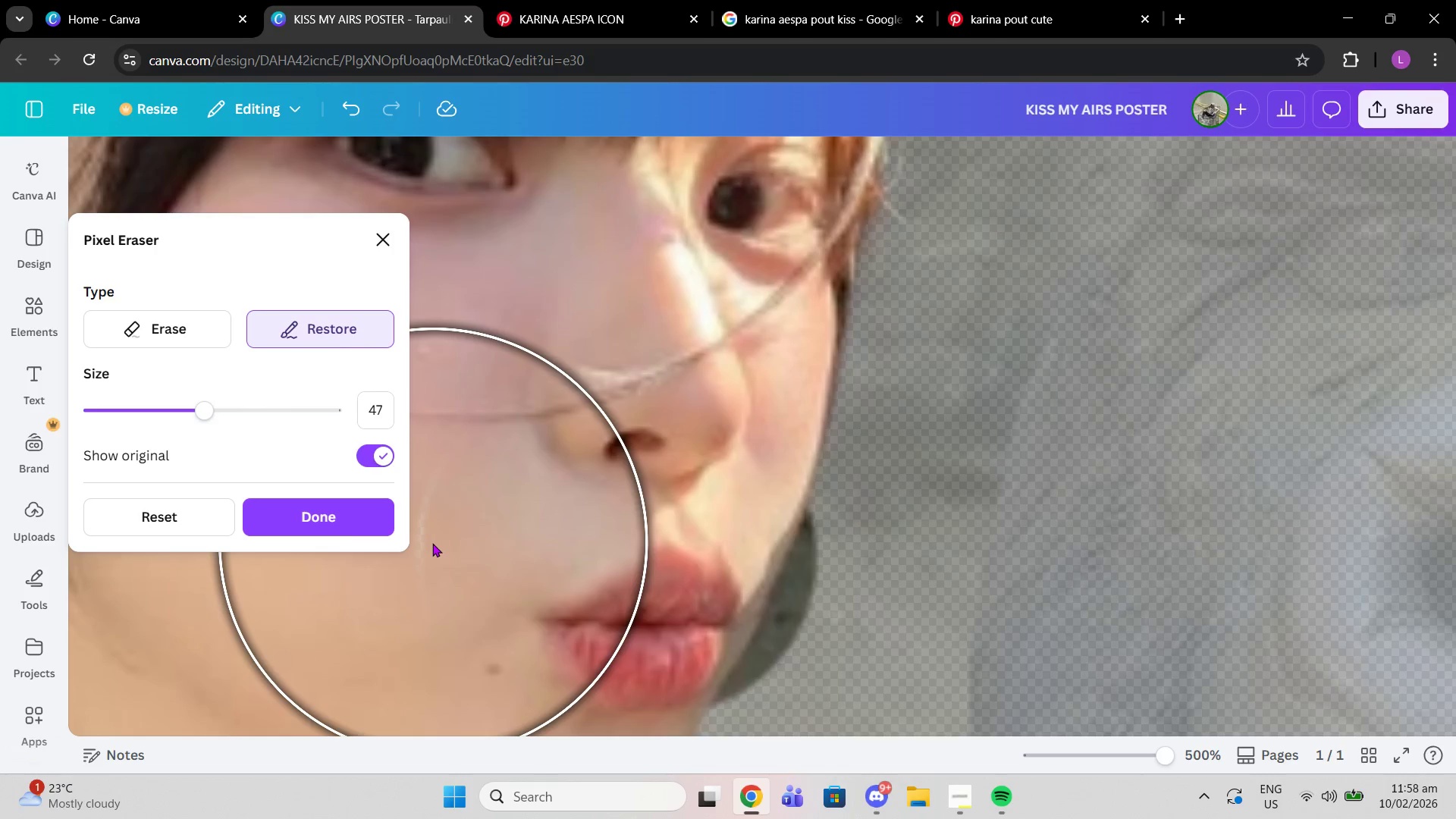 
left_click([434, 543])
 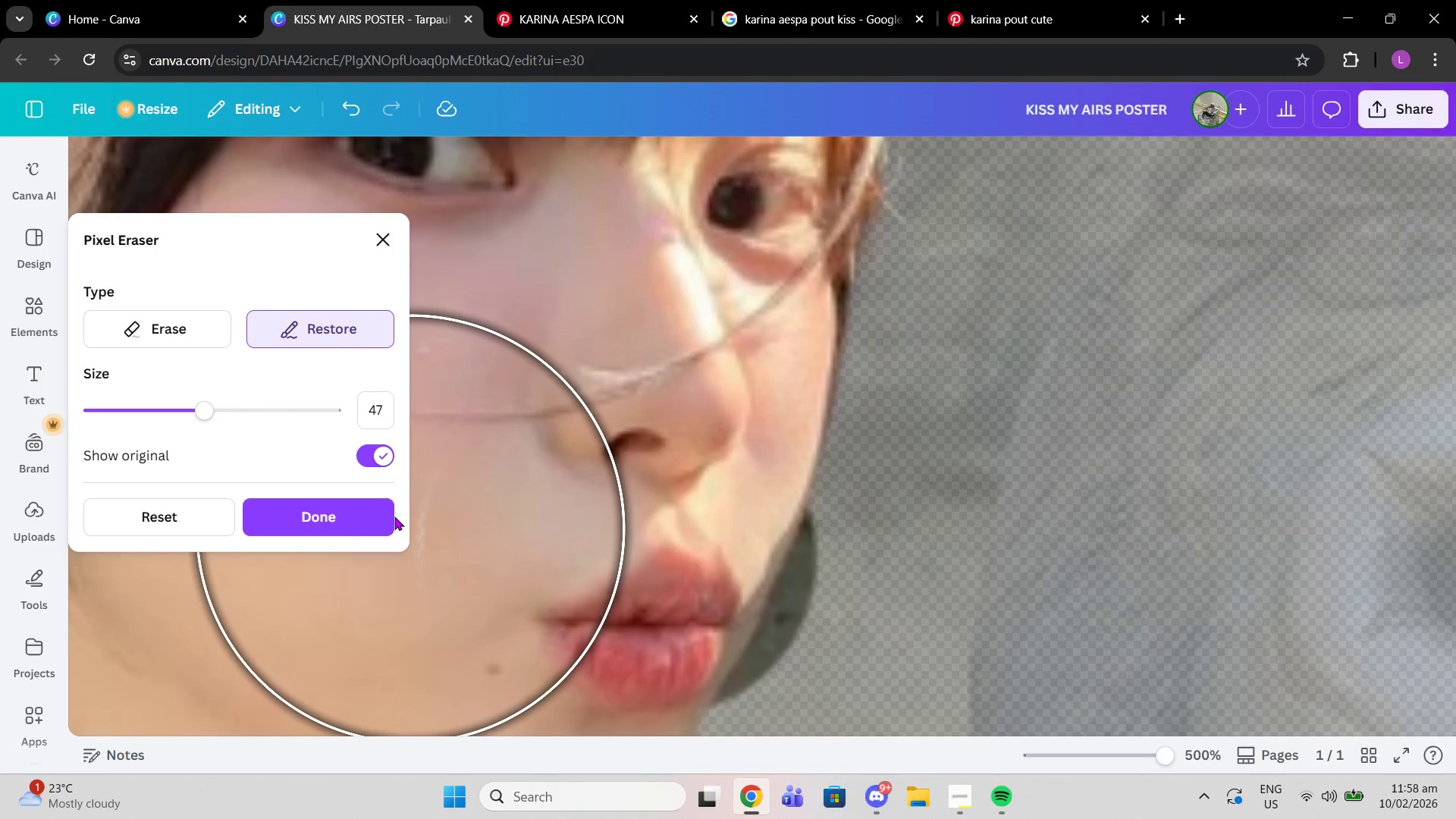 
left_click([394, 516])
 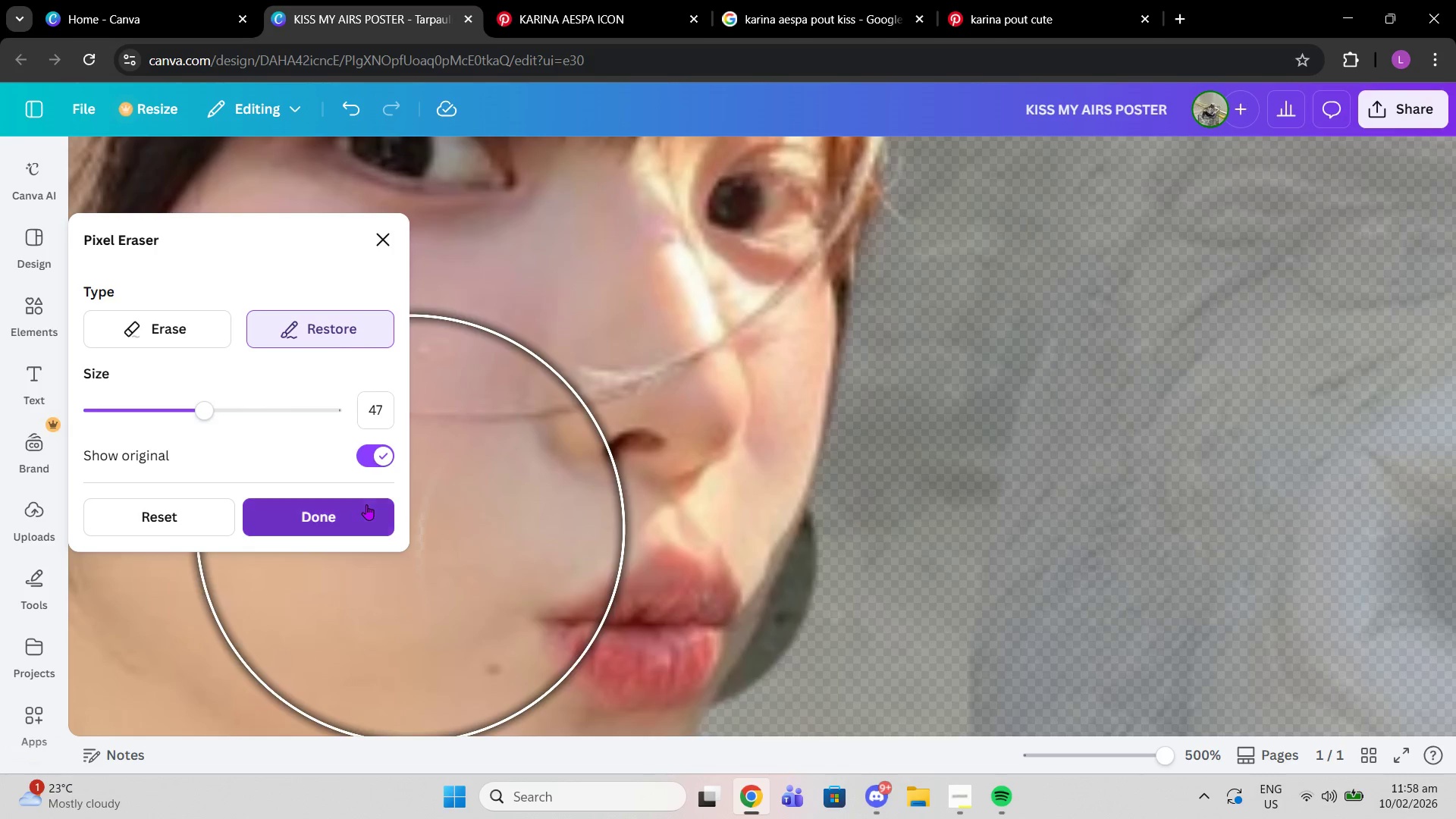 
left_click([366, 504])
 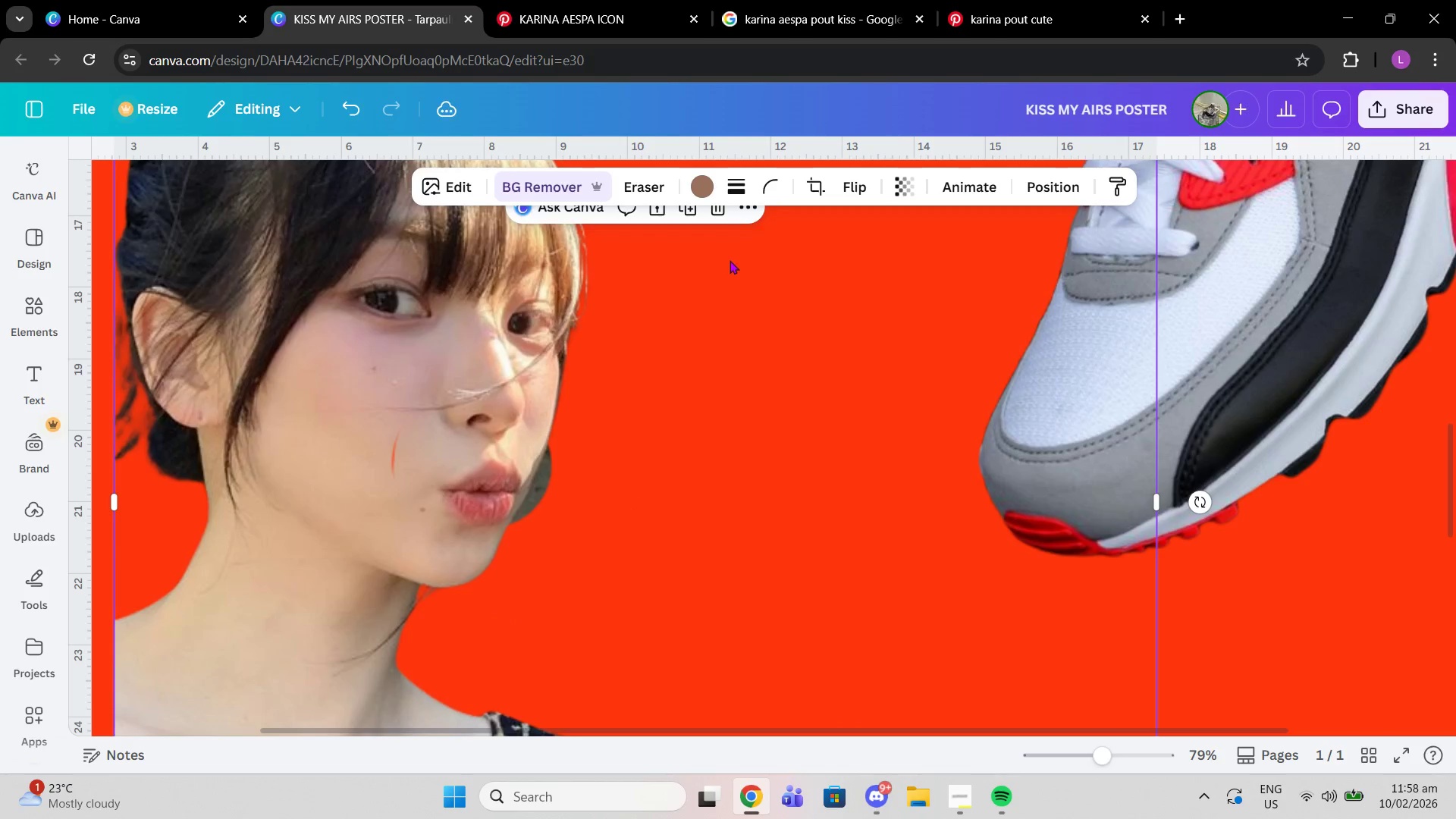 
key(Control+Z)
 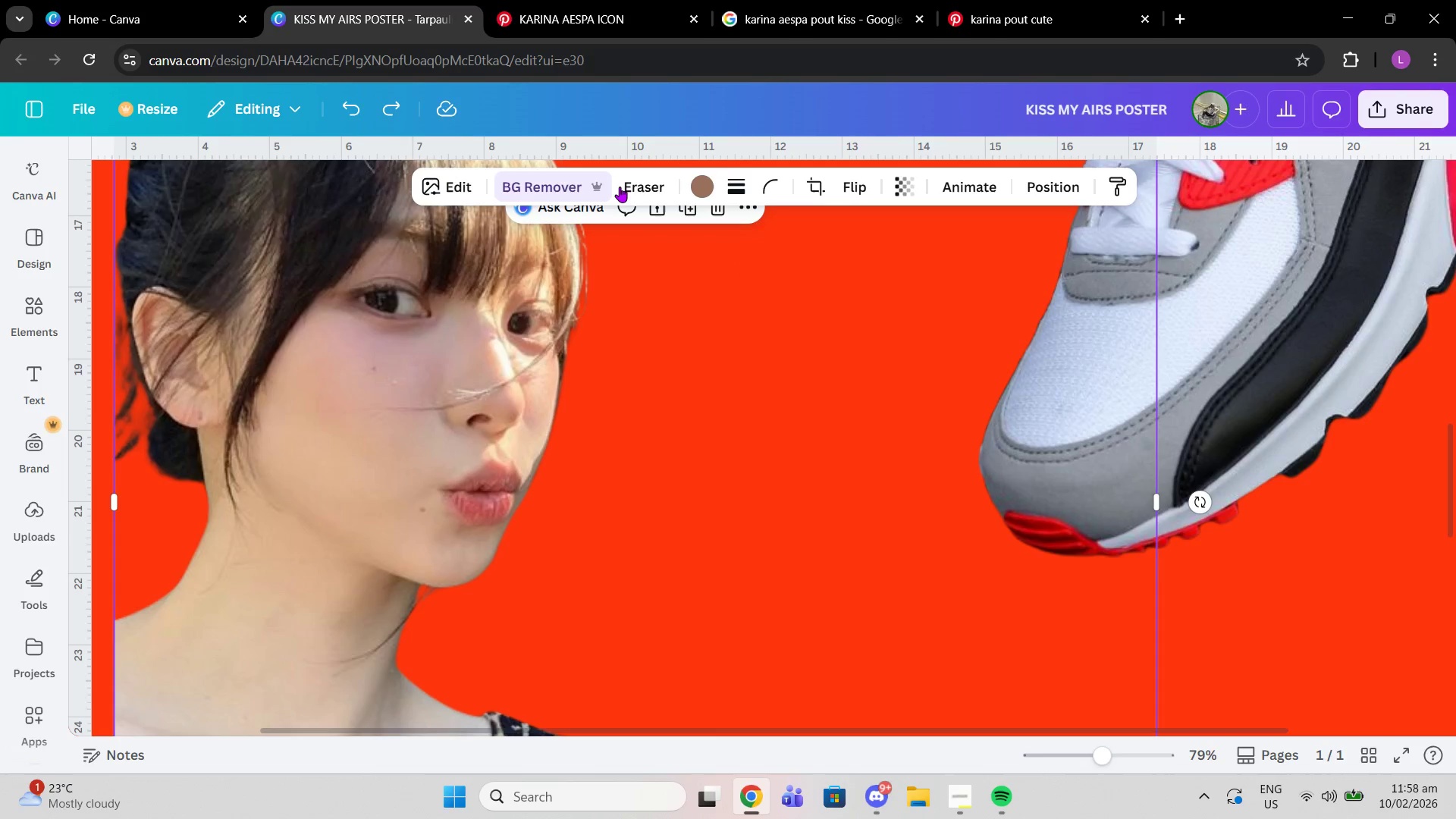 
left_click([620, 187])
 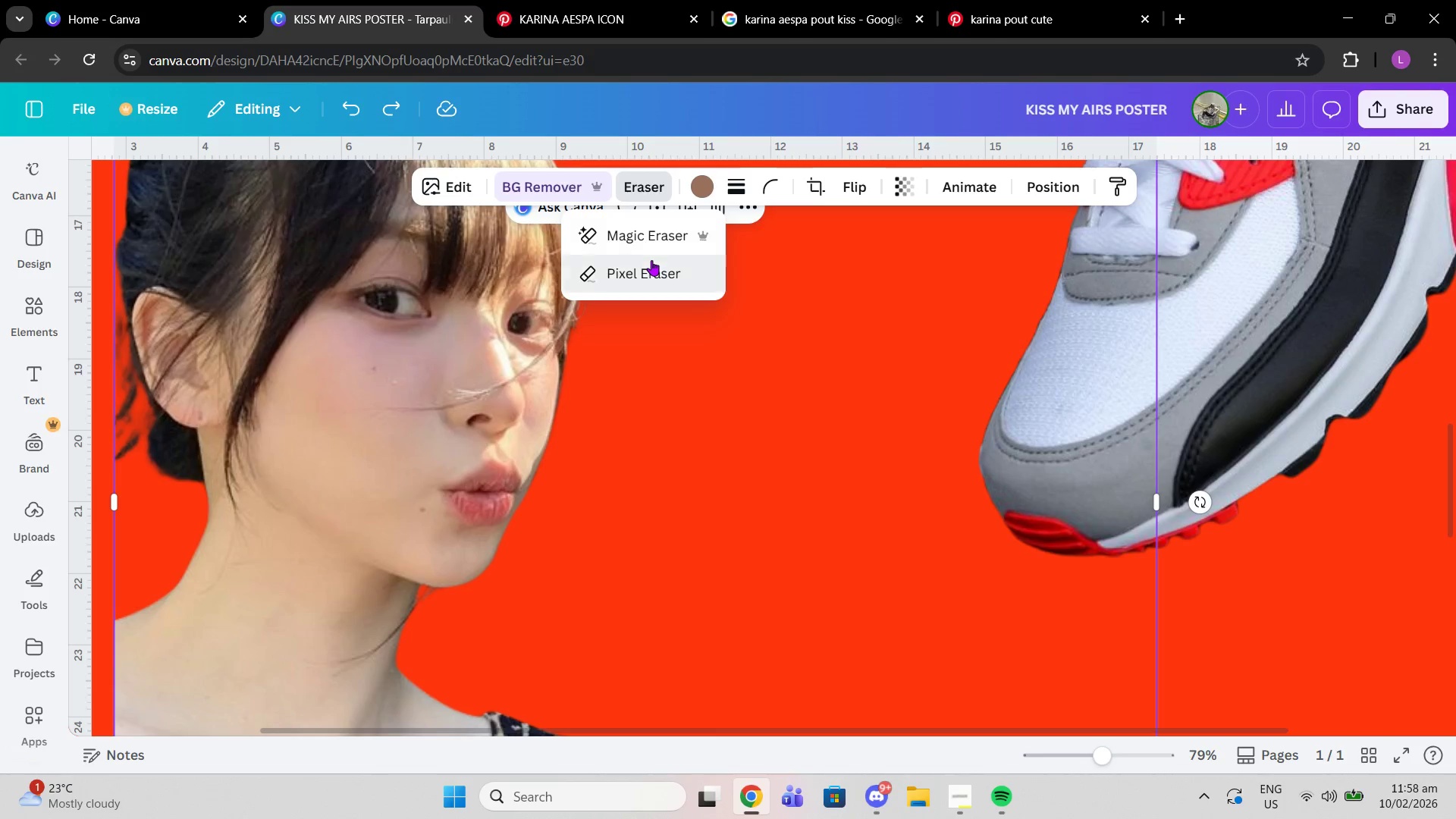 
left_click([651, 260])
 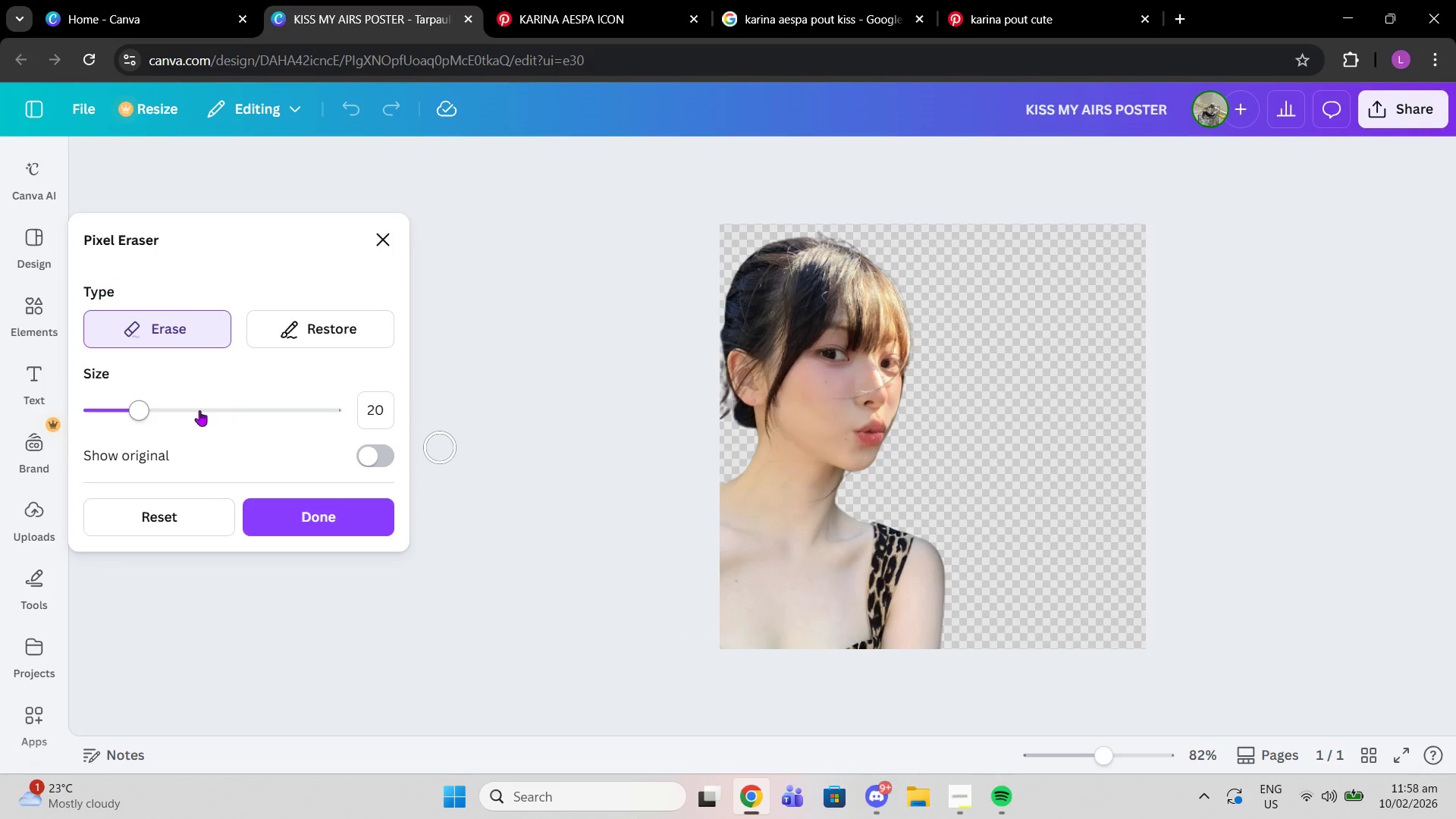 
left_click_drag(start_coordinate=[190, 409], to_coordinate=[212, 410])
 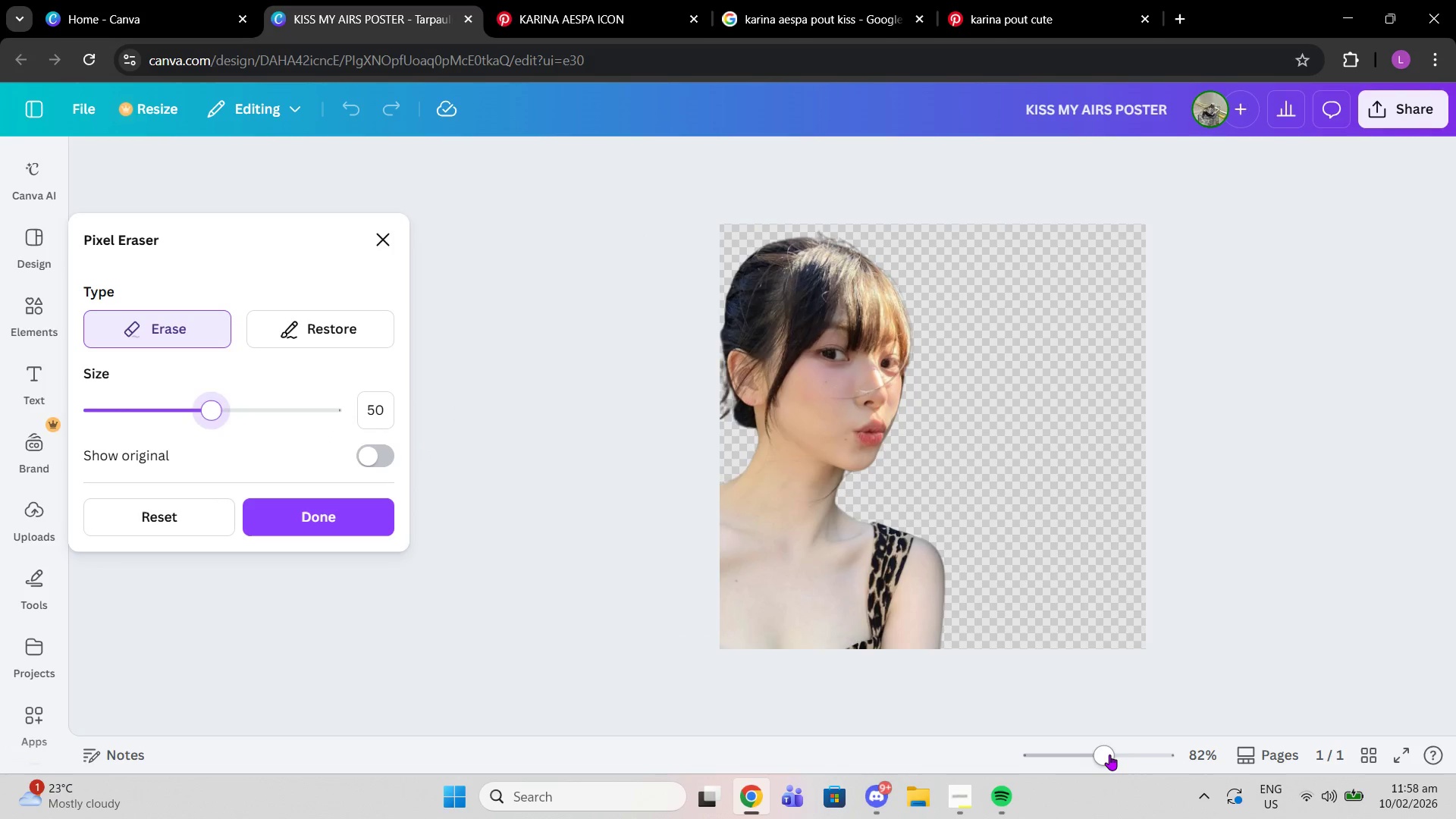 
left_click_drag(start_coordinate=[1109, 755], to_coordinate=[1145, 758])
 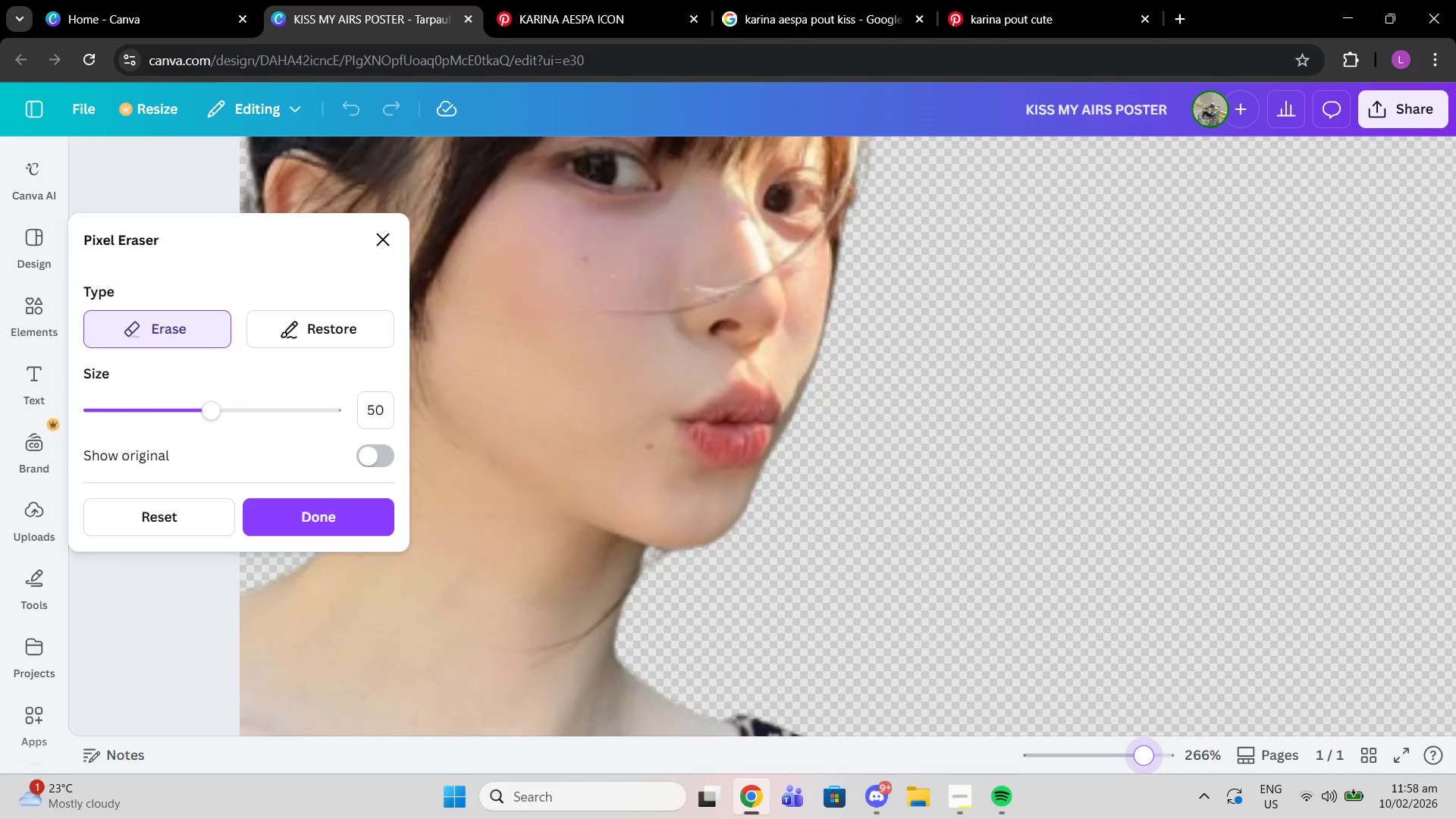 
scroll: coordinate [1031, 587], scroll_direction: up, amount: 1.0
 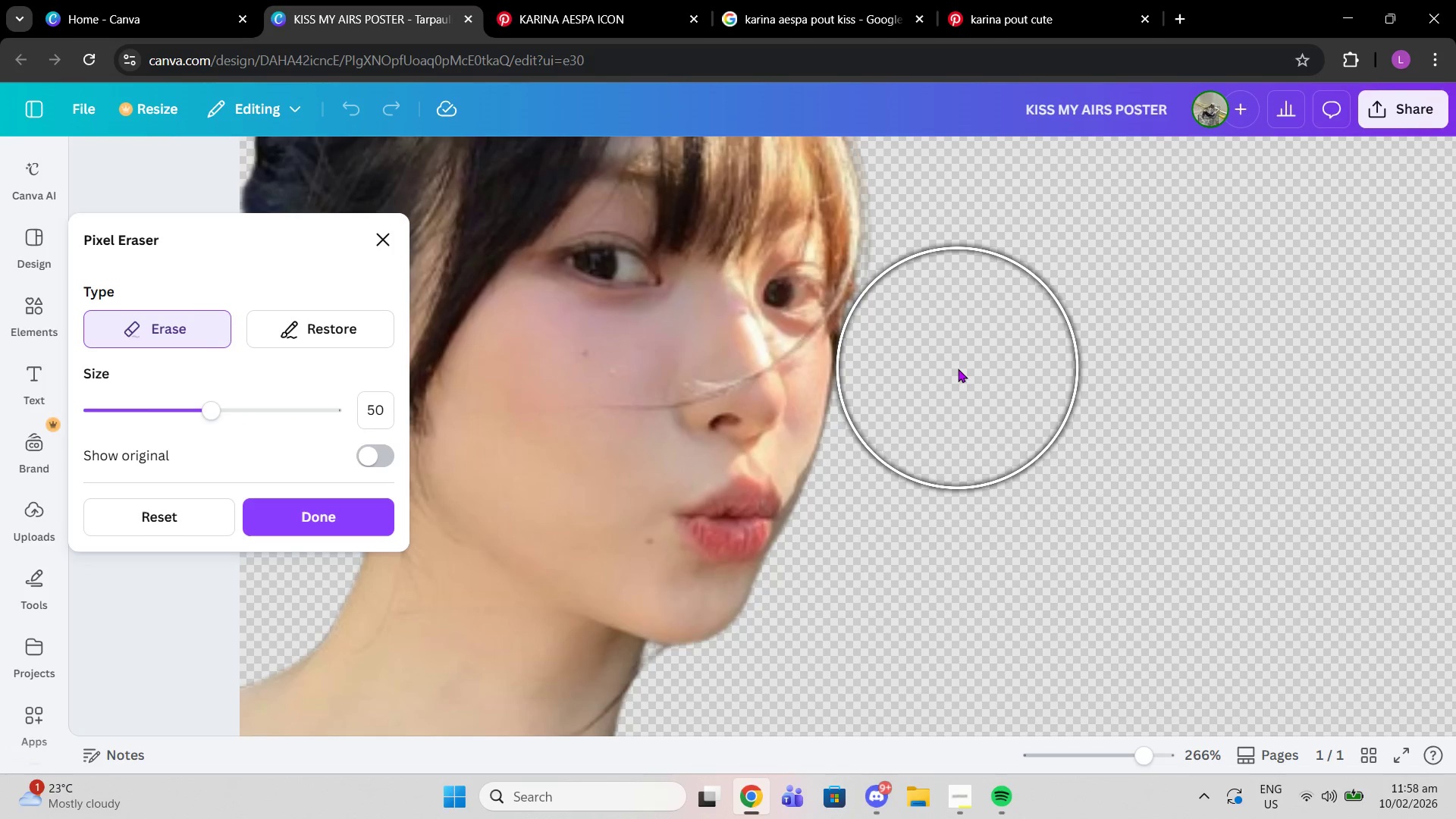 
left_click([958, 369])
 